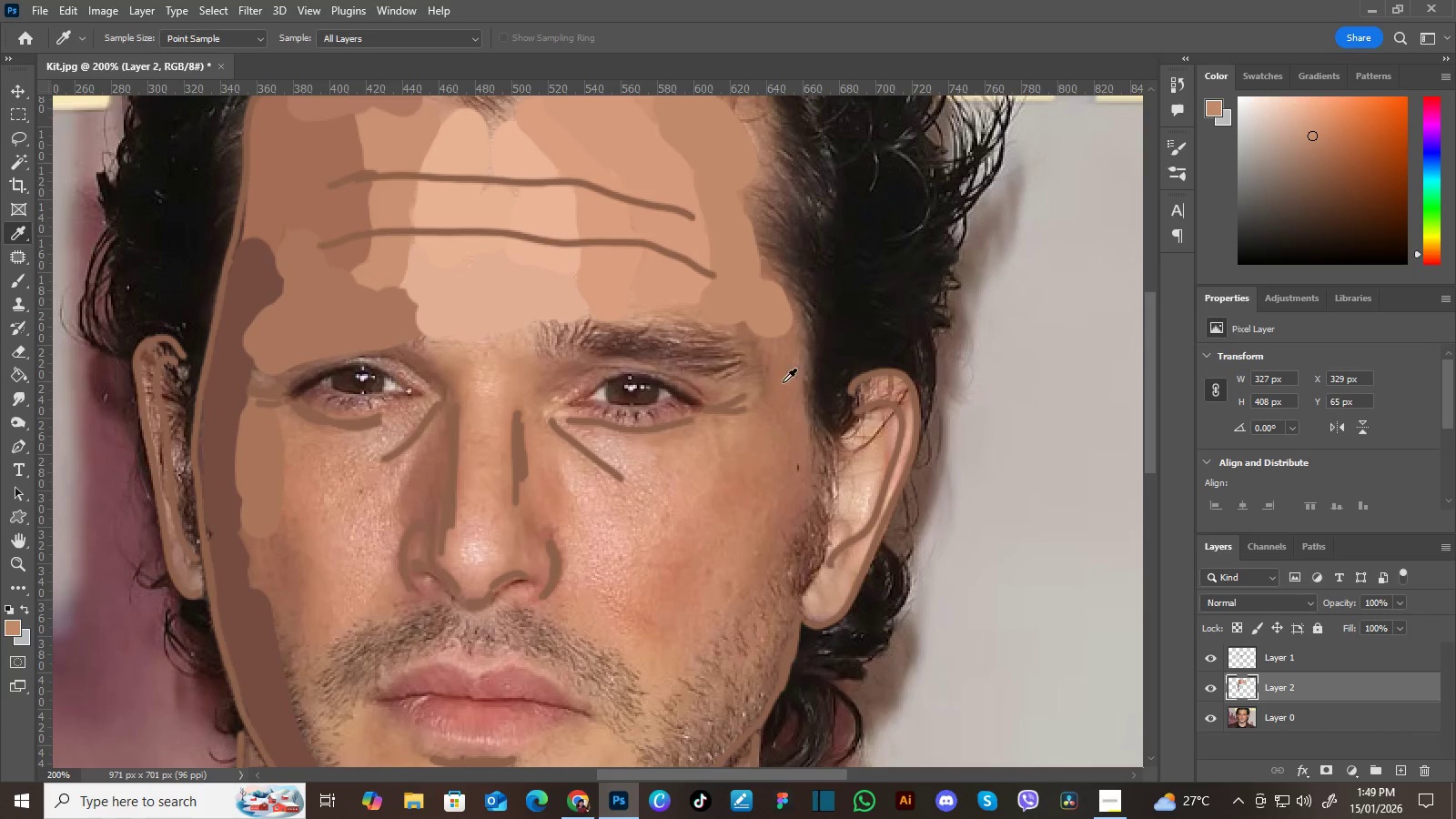 
left_click([789, 374])
 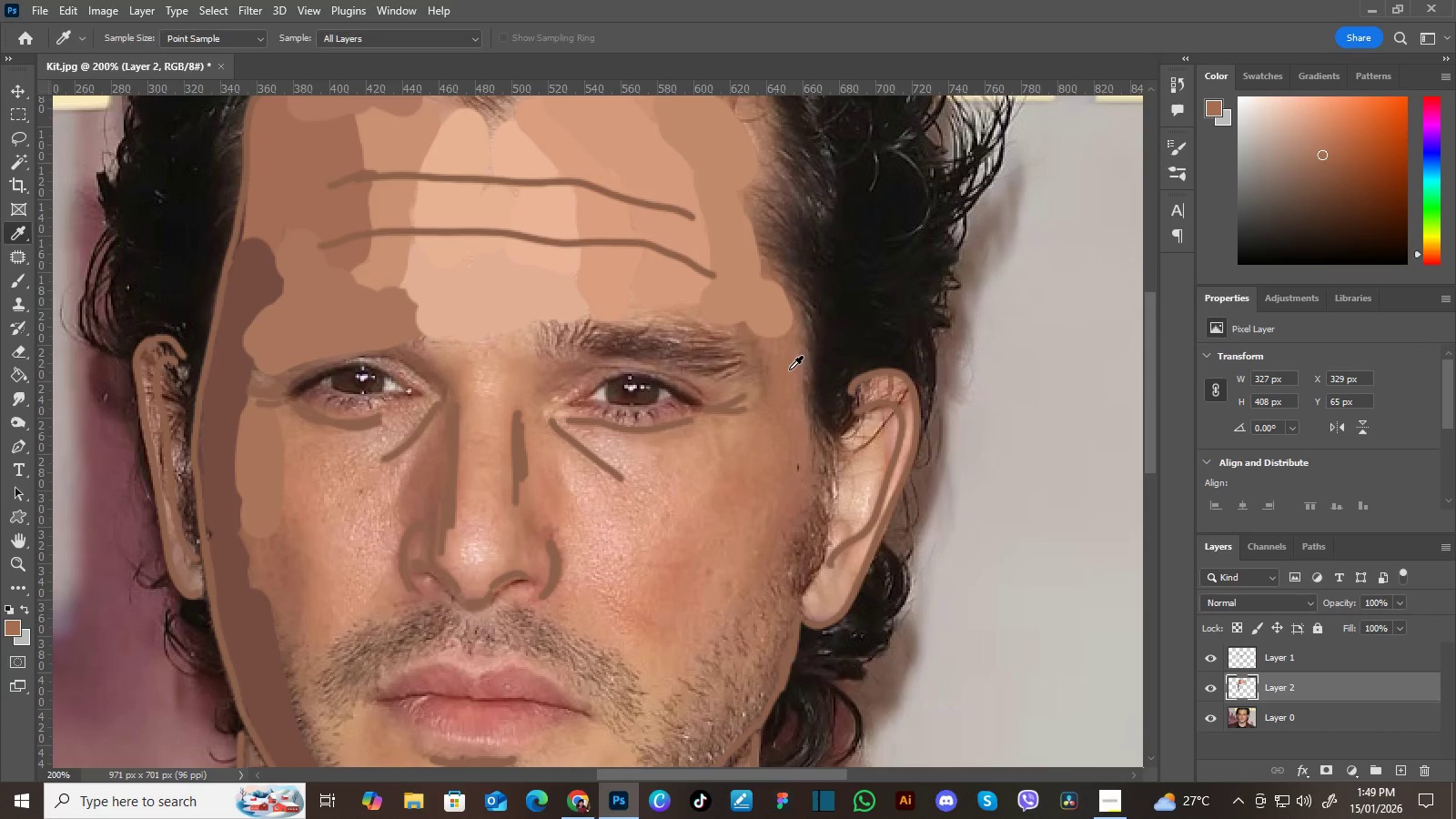 
left_click_drag(start_coordinate=[789, 374], to_coordinate=[790, 369])
 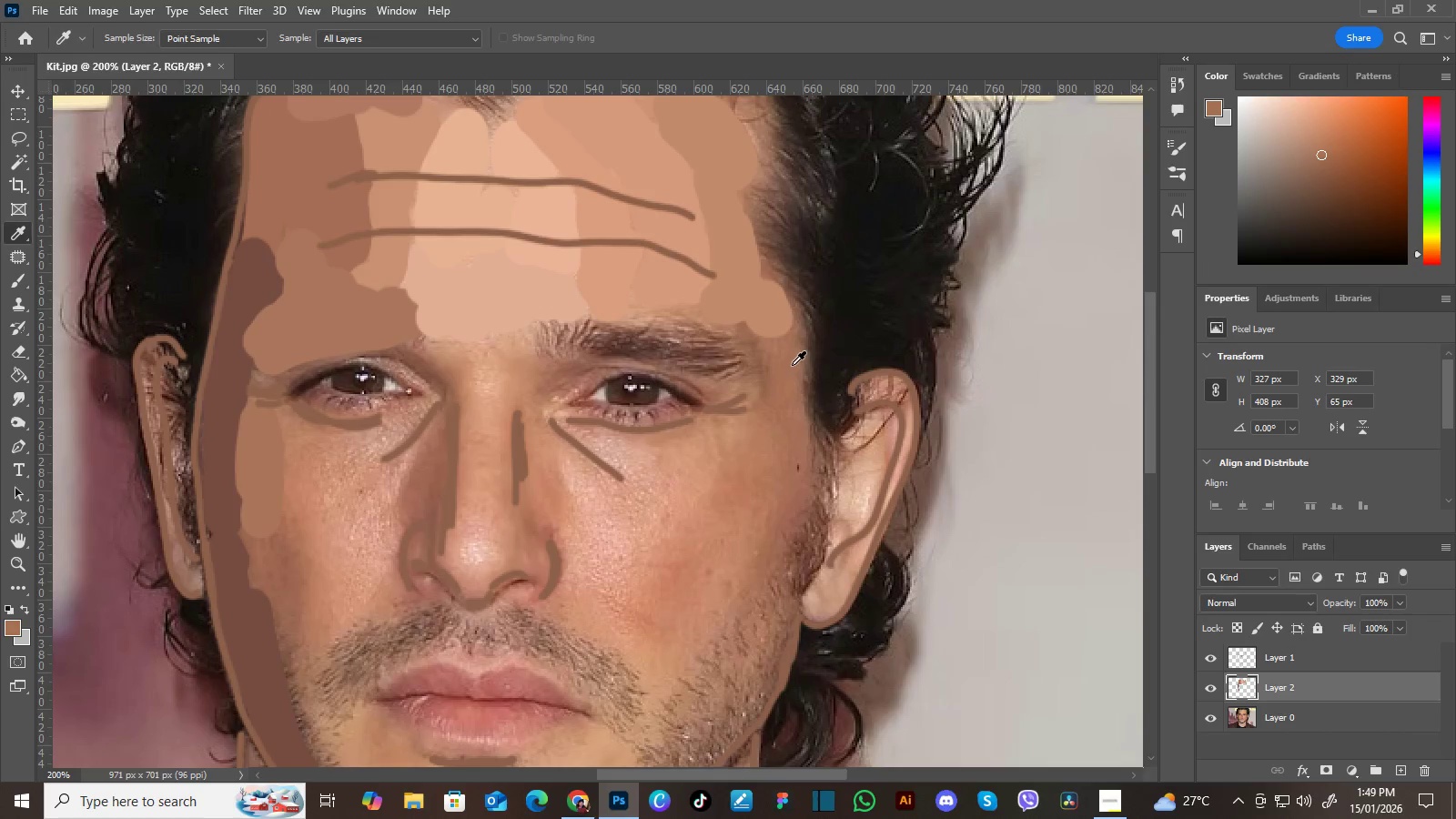 
triple_click([792, 365])
 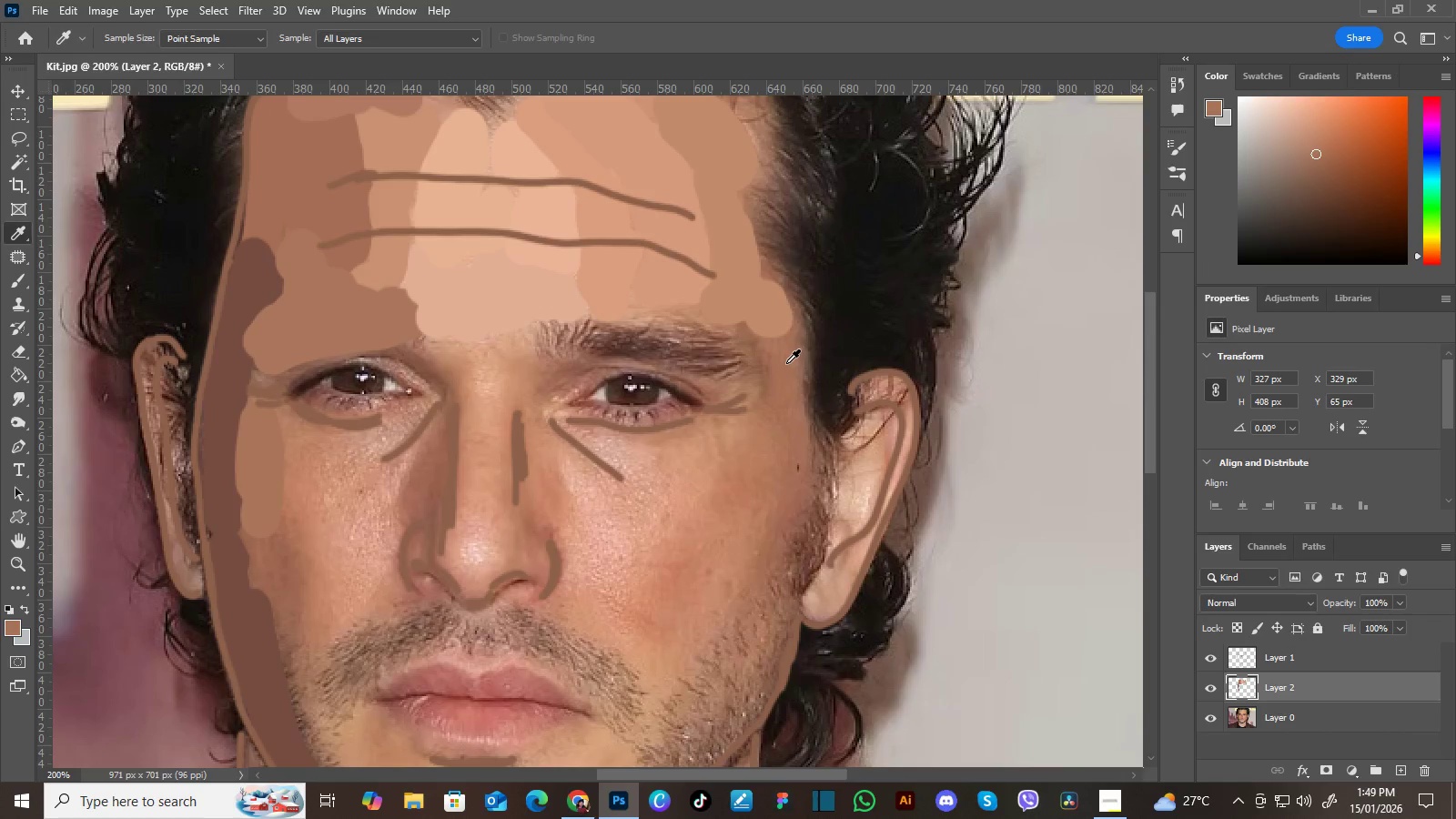 
key(B)
 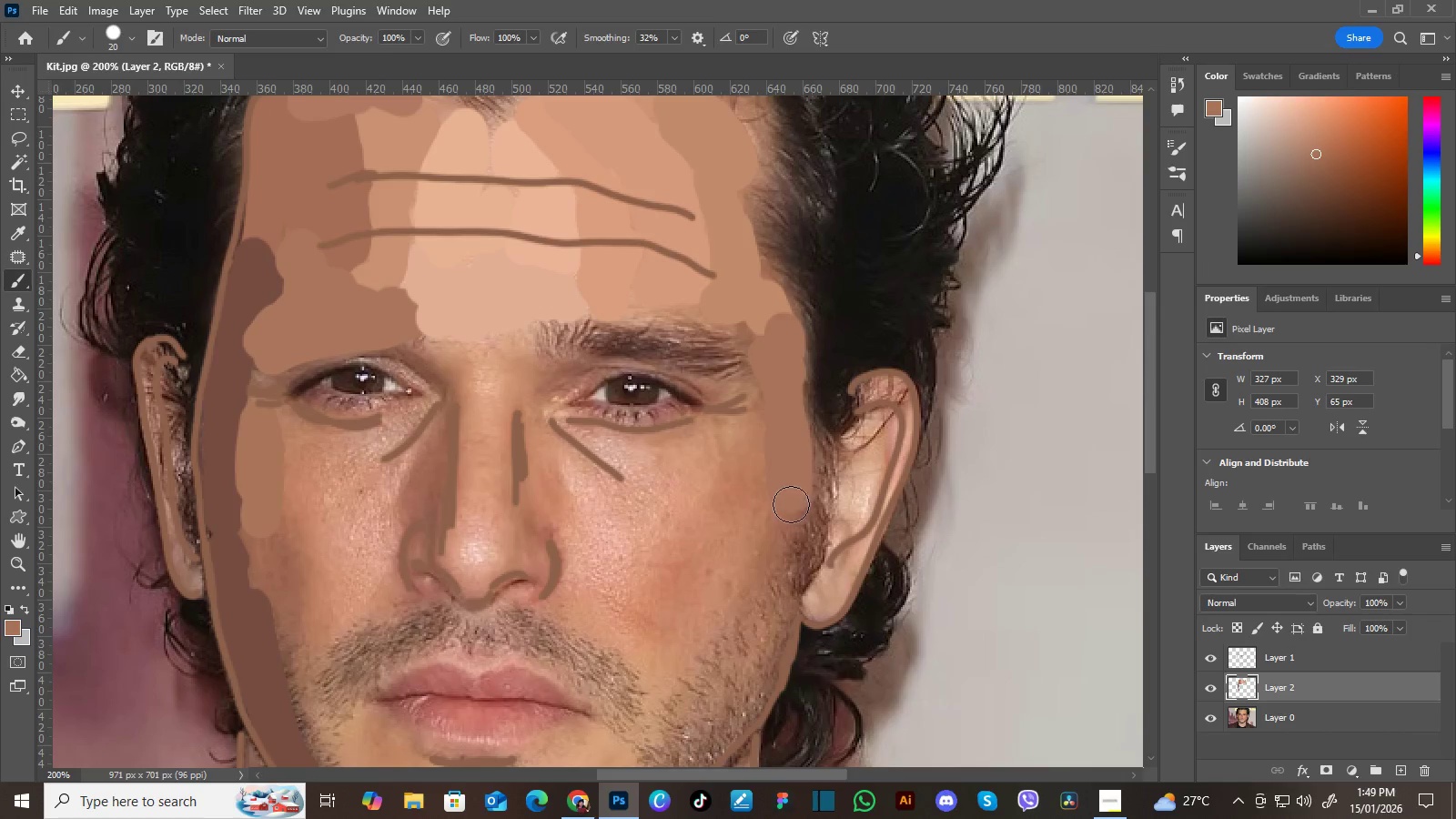 
hold_key(key=Space, duration=0.5)
 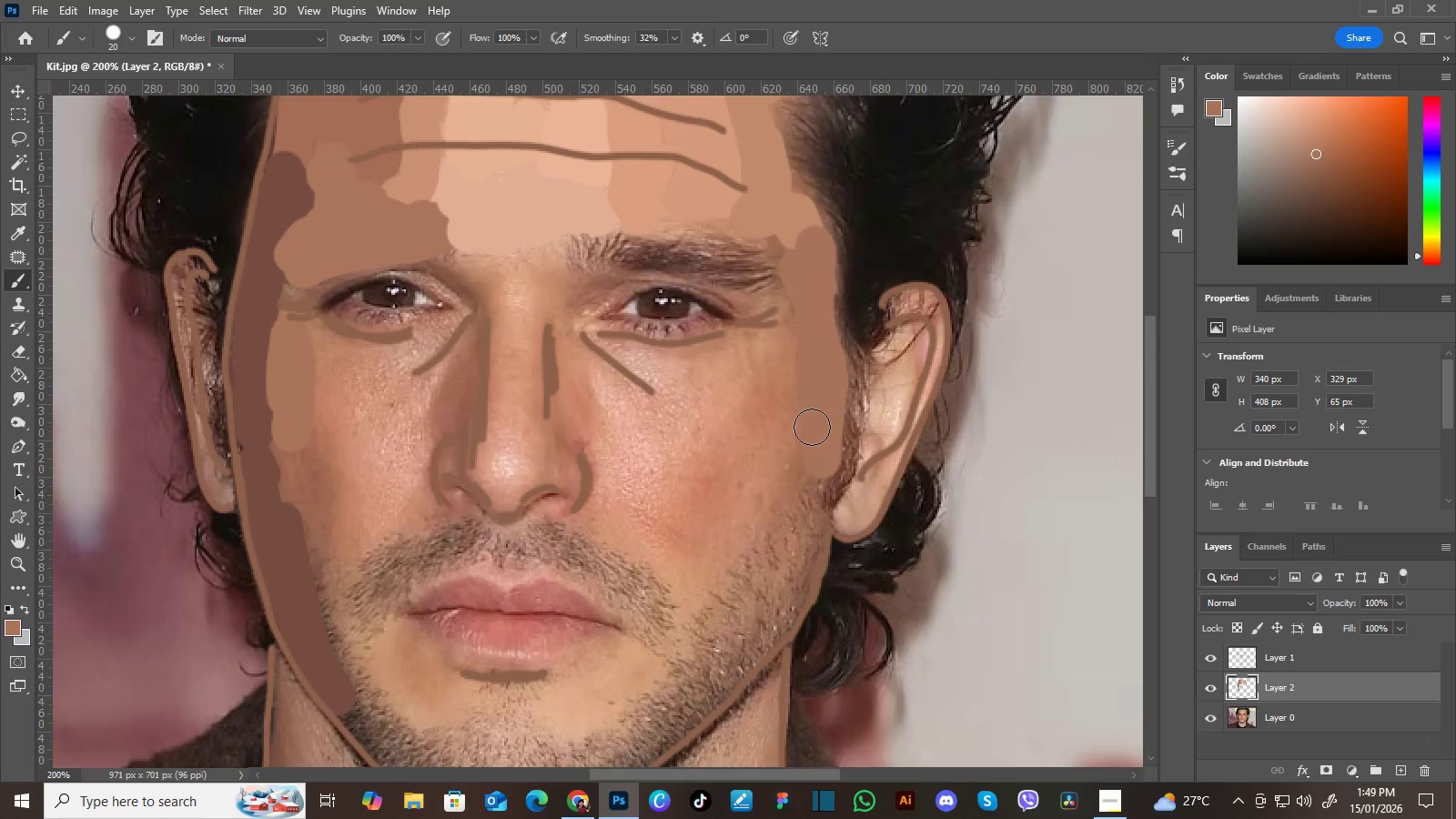 
left_click_drag(start_coordinate=[791, 525], to_coordinate=[821, 440])
 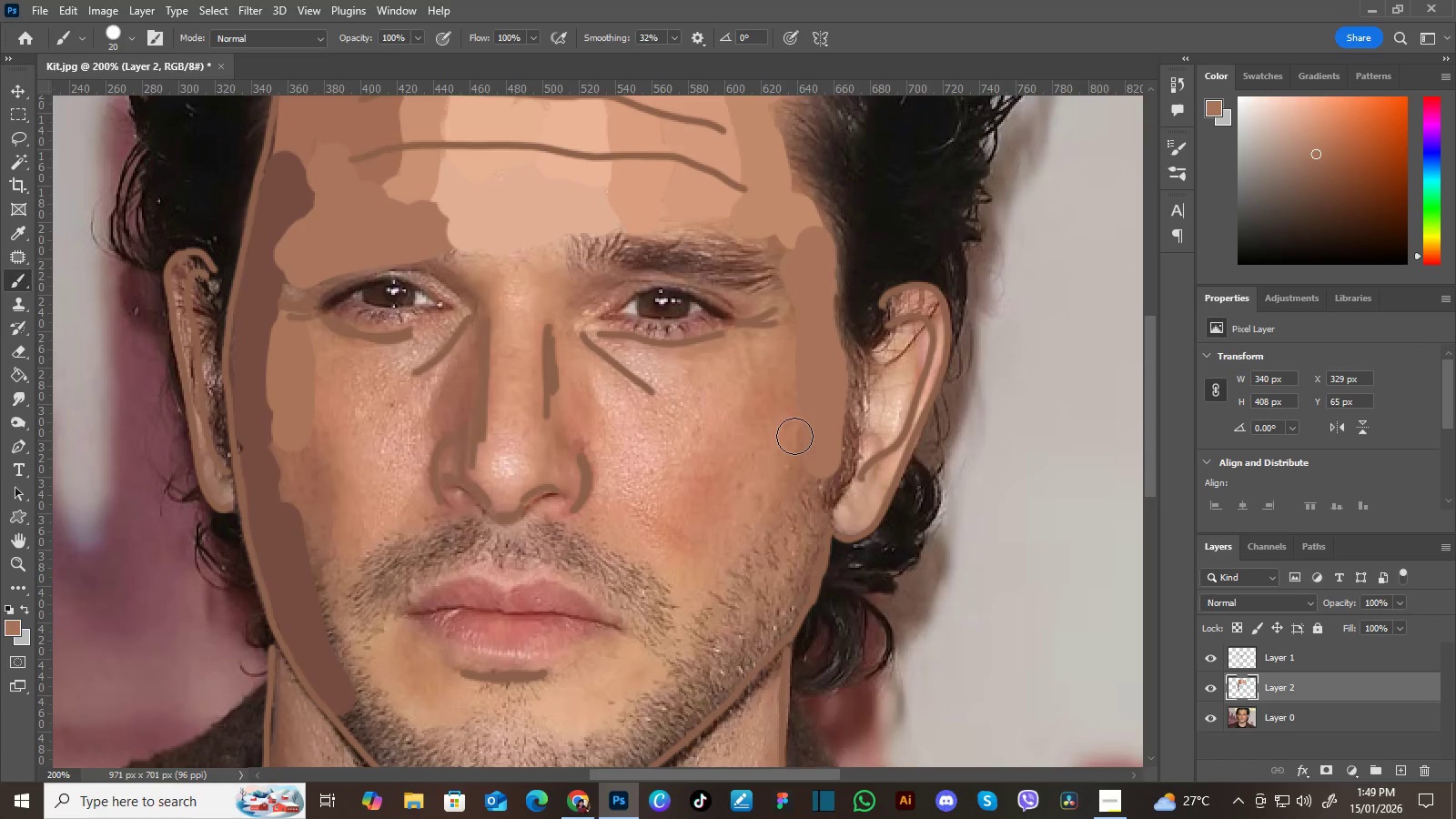 
key(I)
 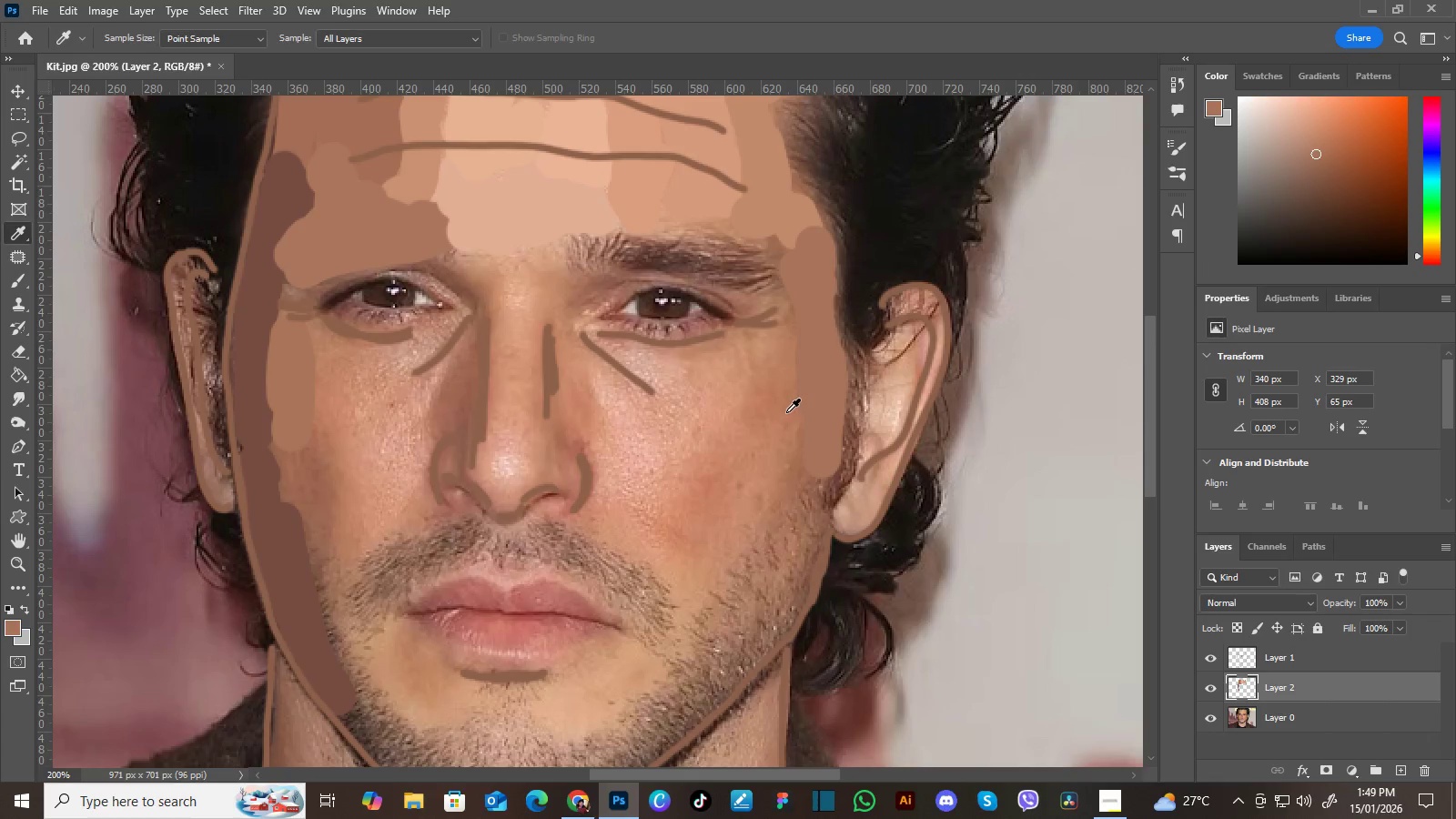 
left_click([788, 412])
 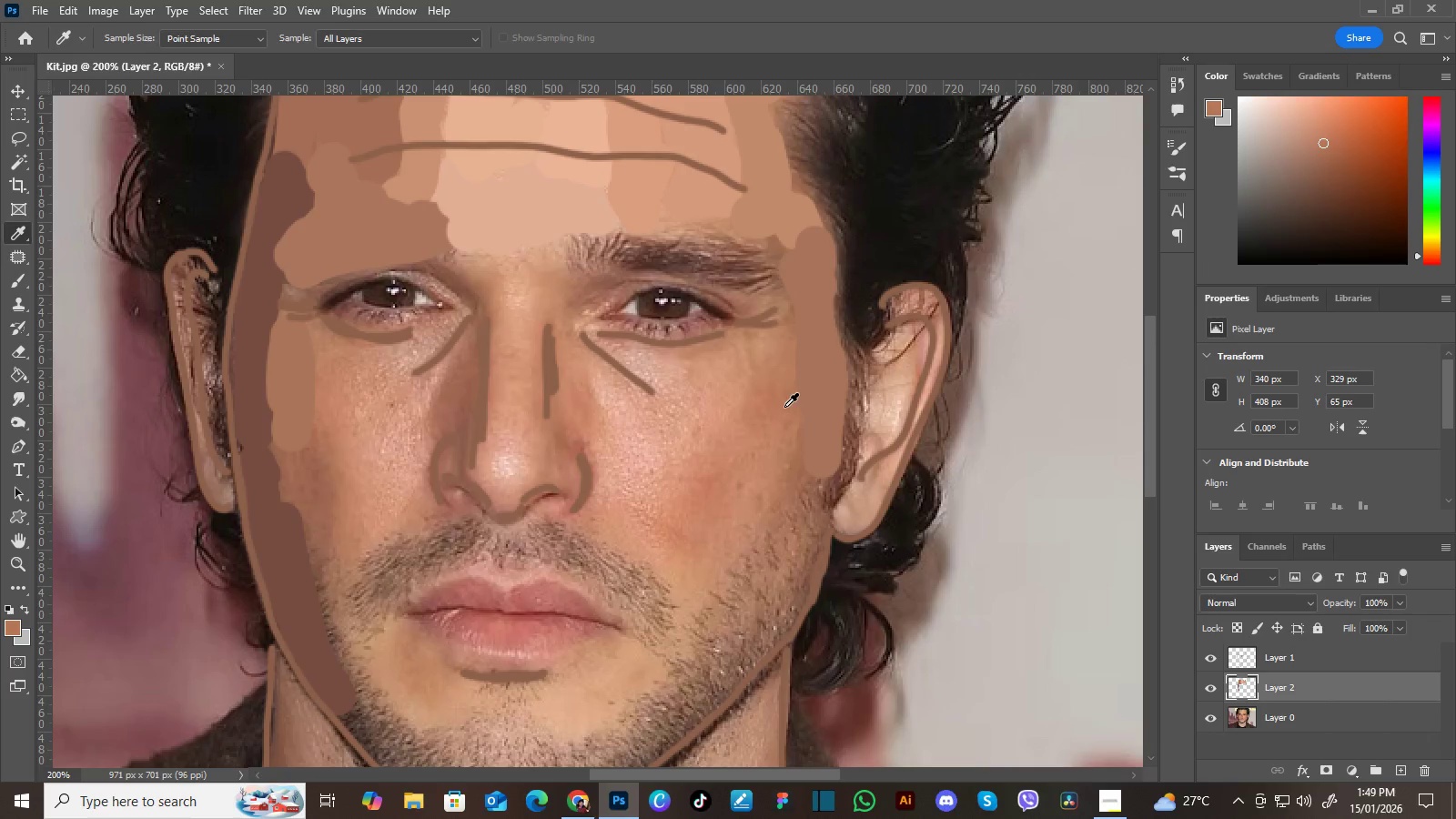 
left_click_drag(start_coordinate=[788, 412], to_coordinate=[784, 407])
 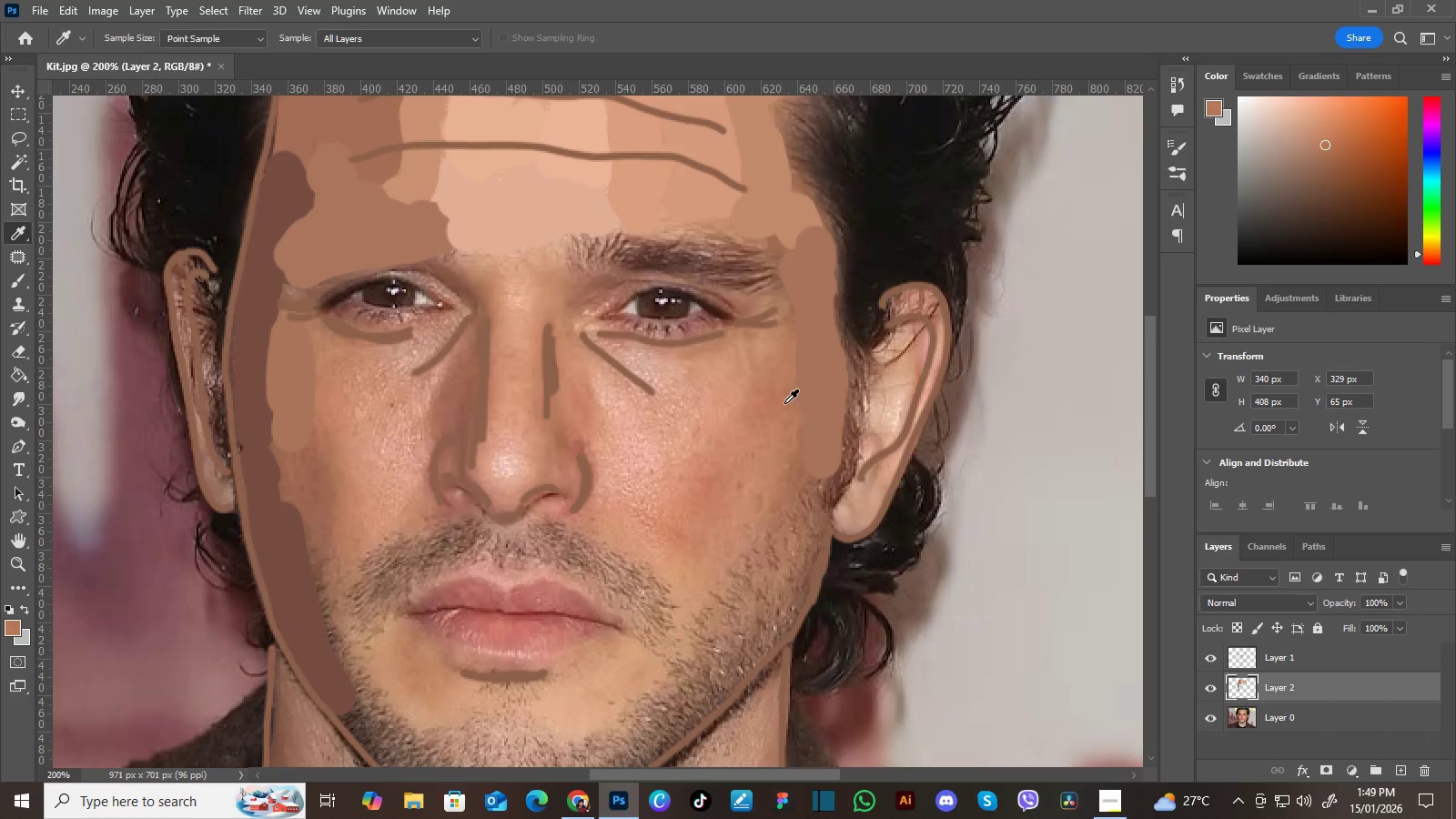 
triple_click([784, 403])
 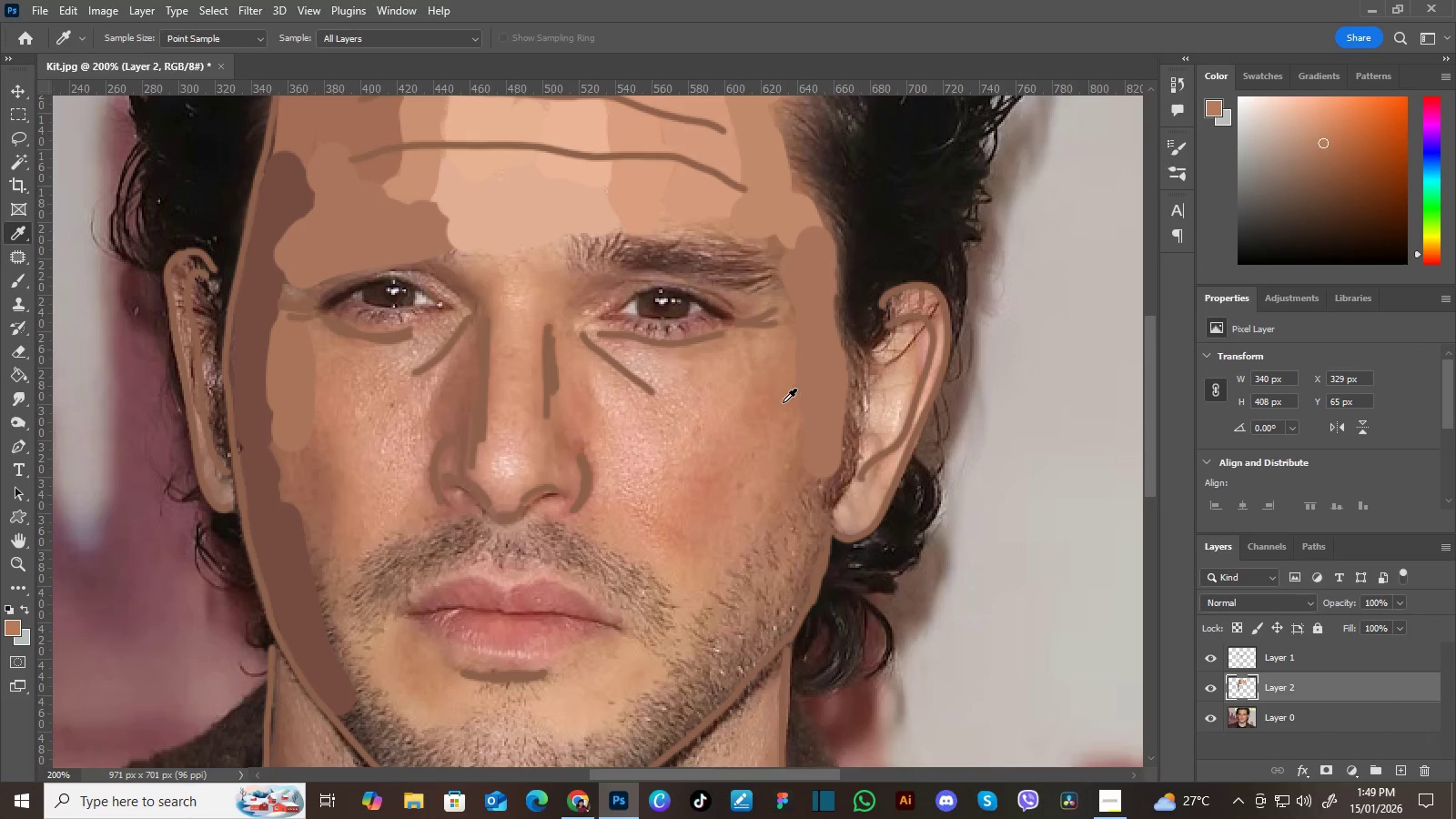 
key(B)
 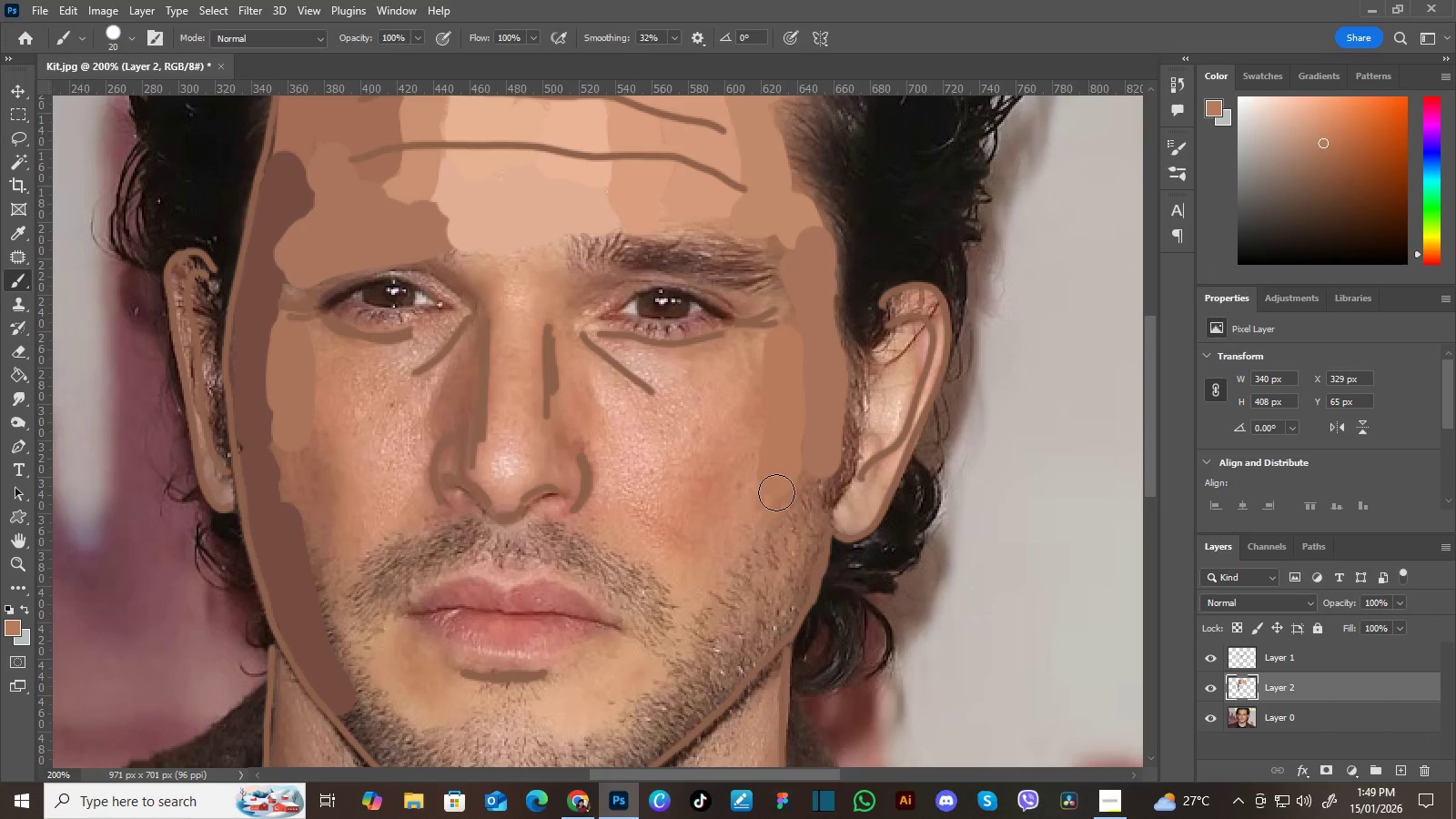 
hold_key(key=Space, duration=0.47)
 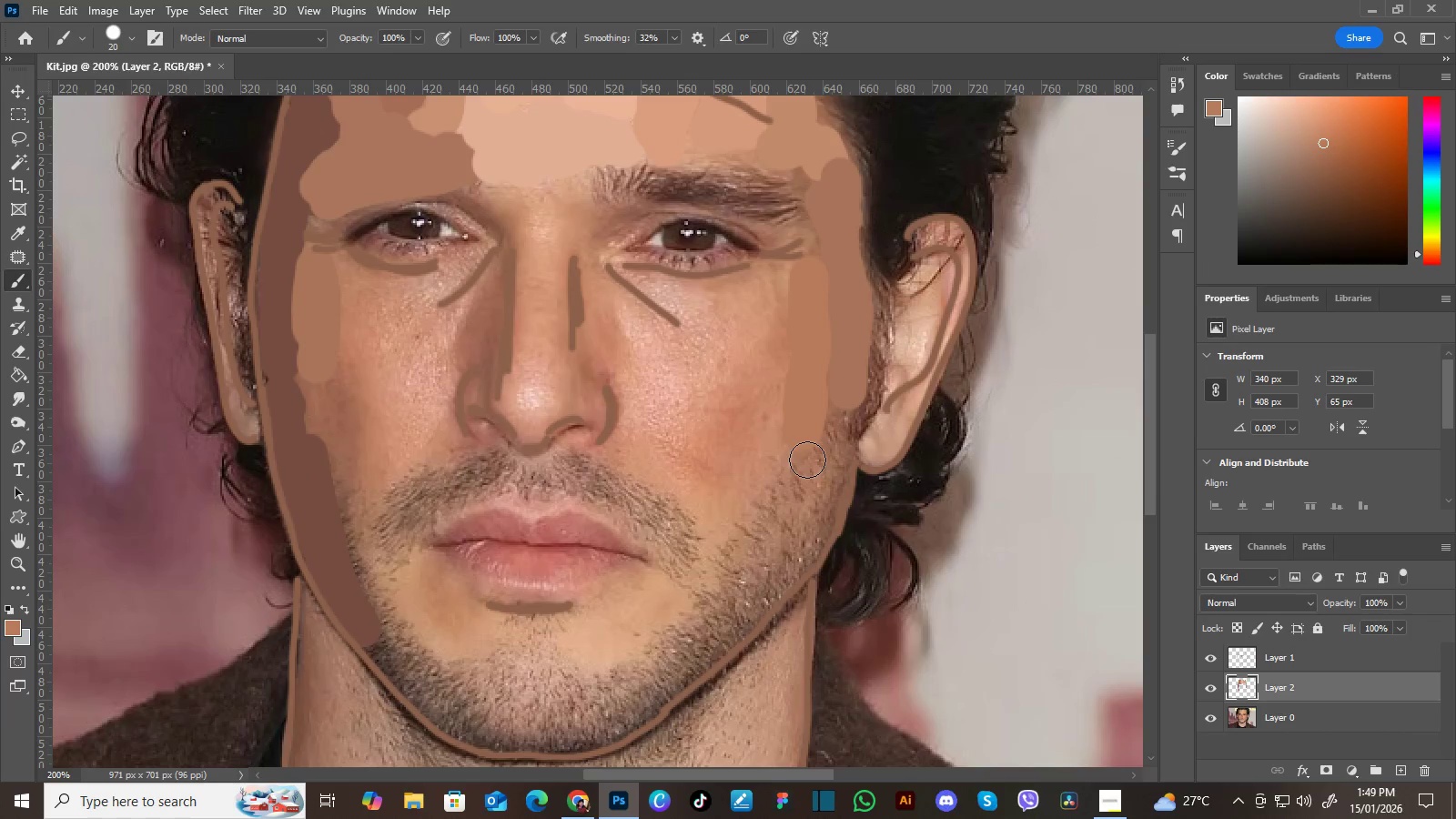 
left_click_drag(start_coordinate=[769, 565], to_coordinate=[795, 496])
 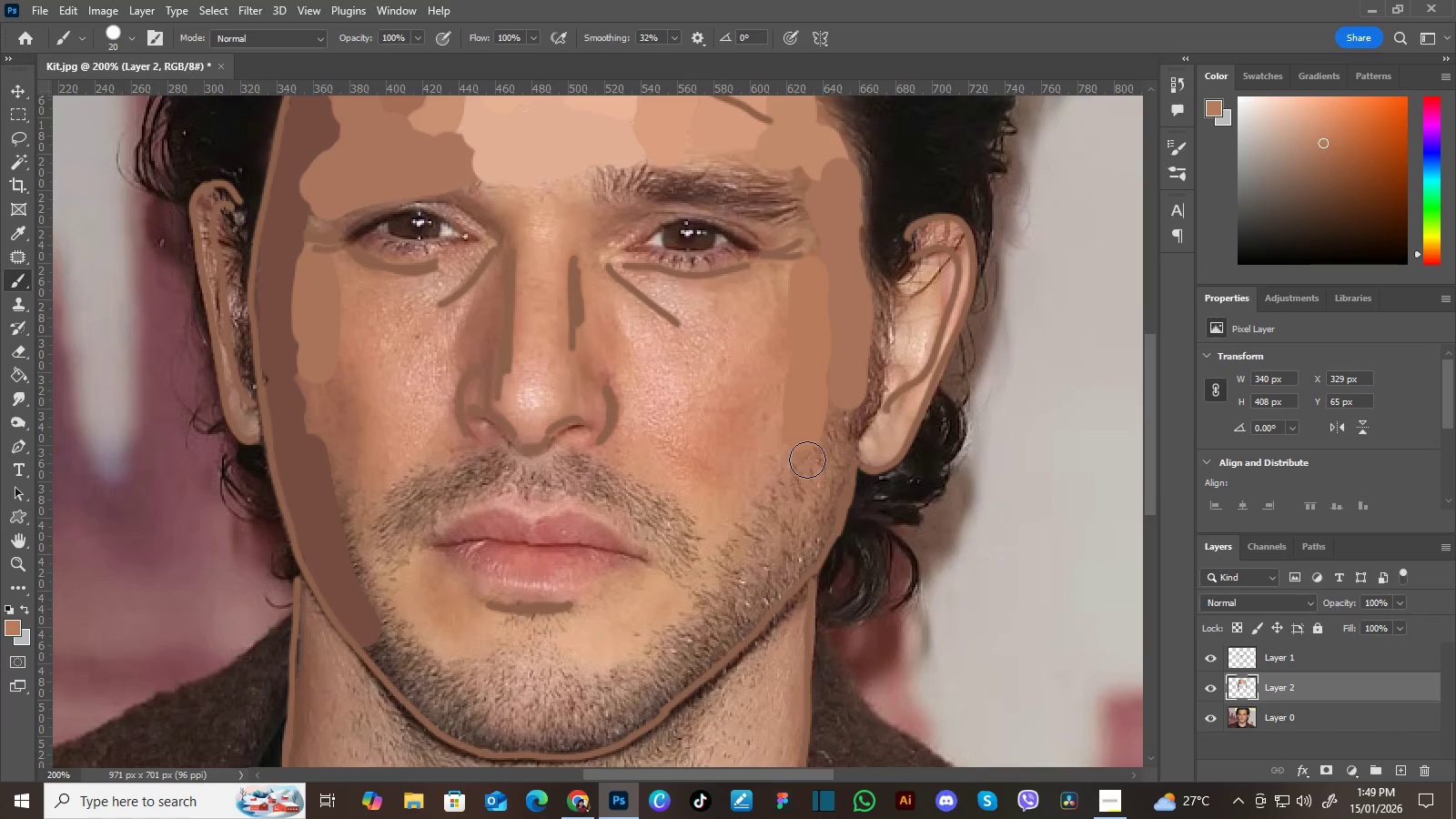 
key(I)
 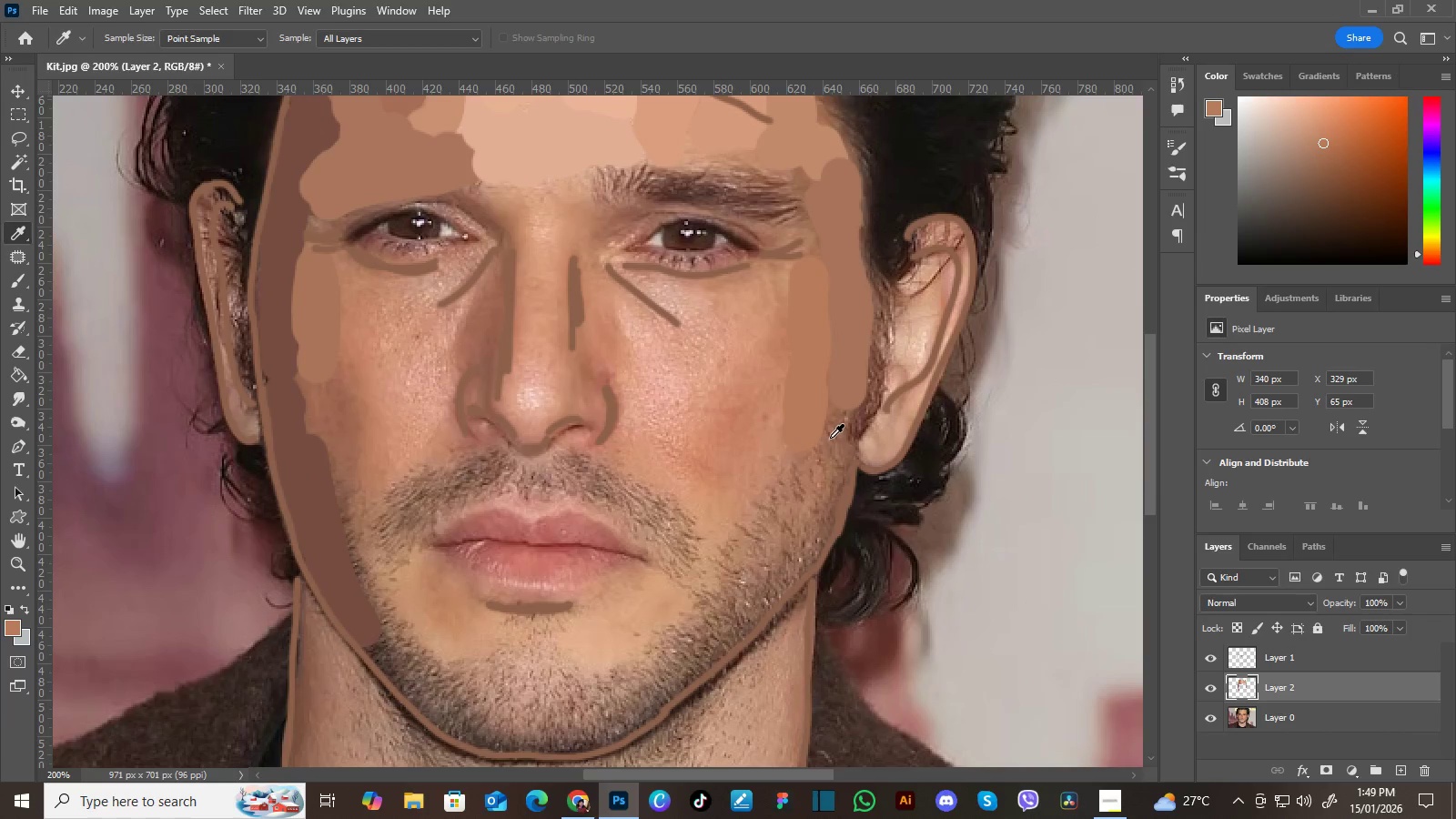 
left_click([835, 432])
 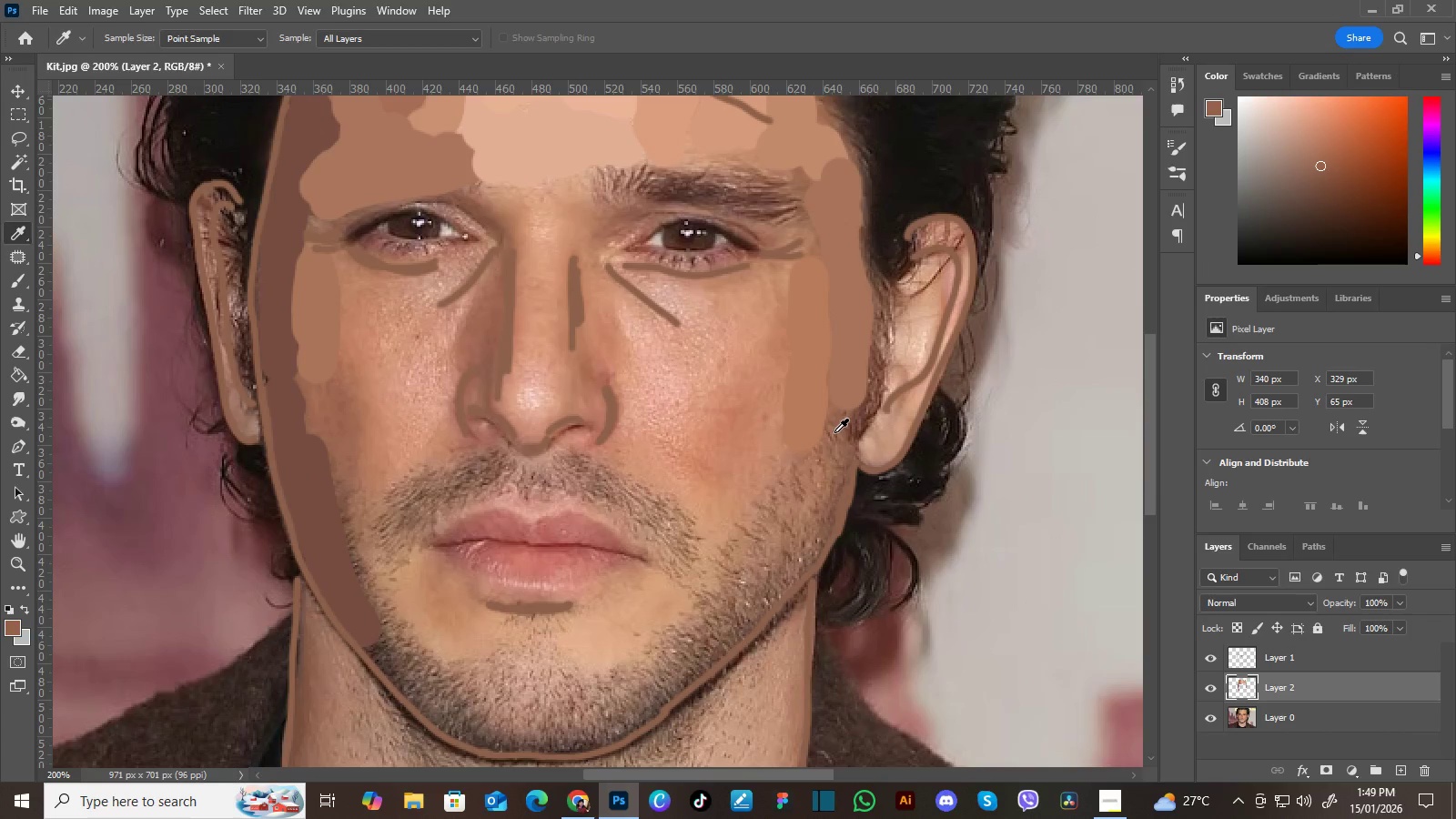 
triple_click([836, 432])
 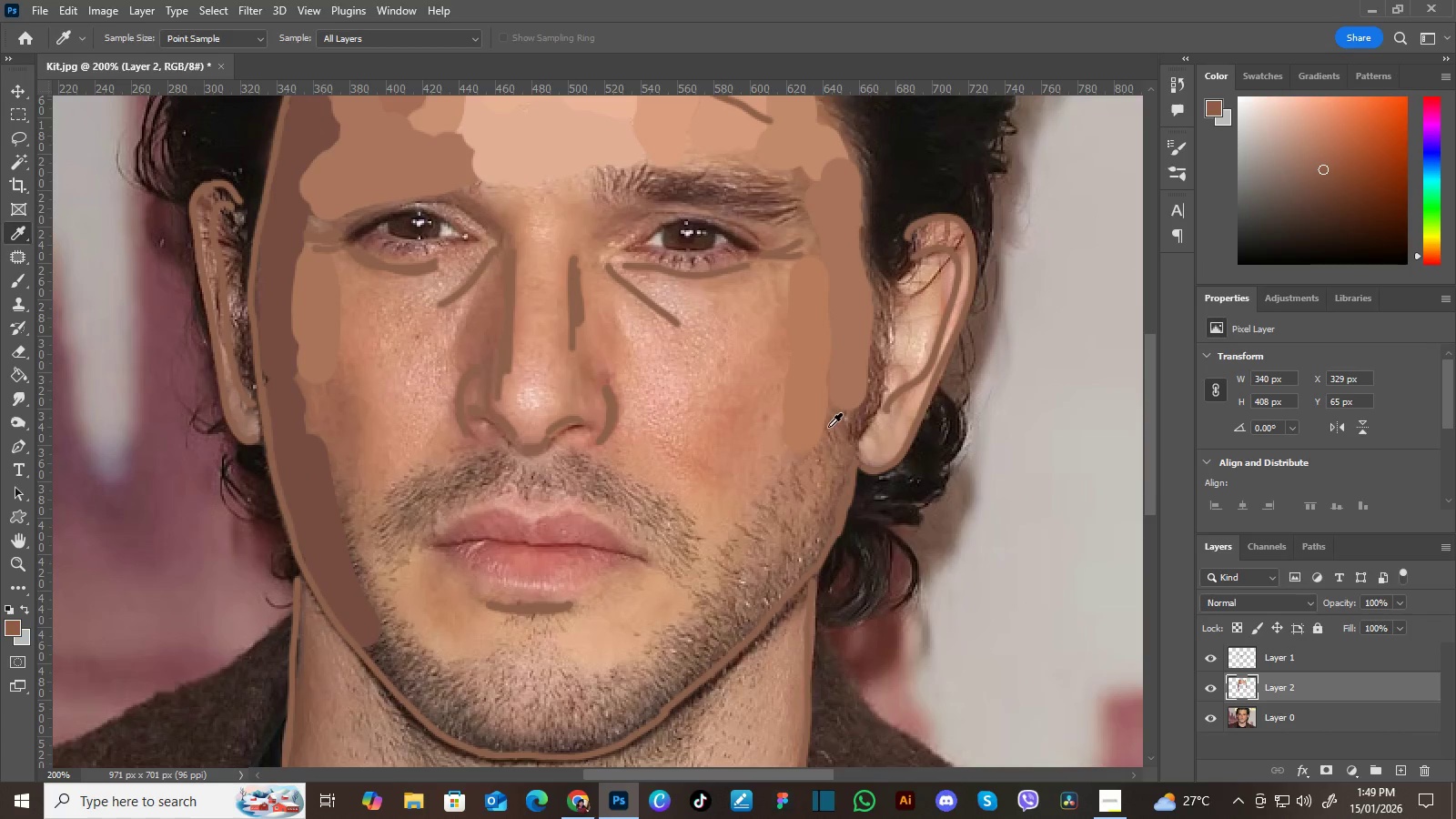 
key(B)
 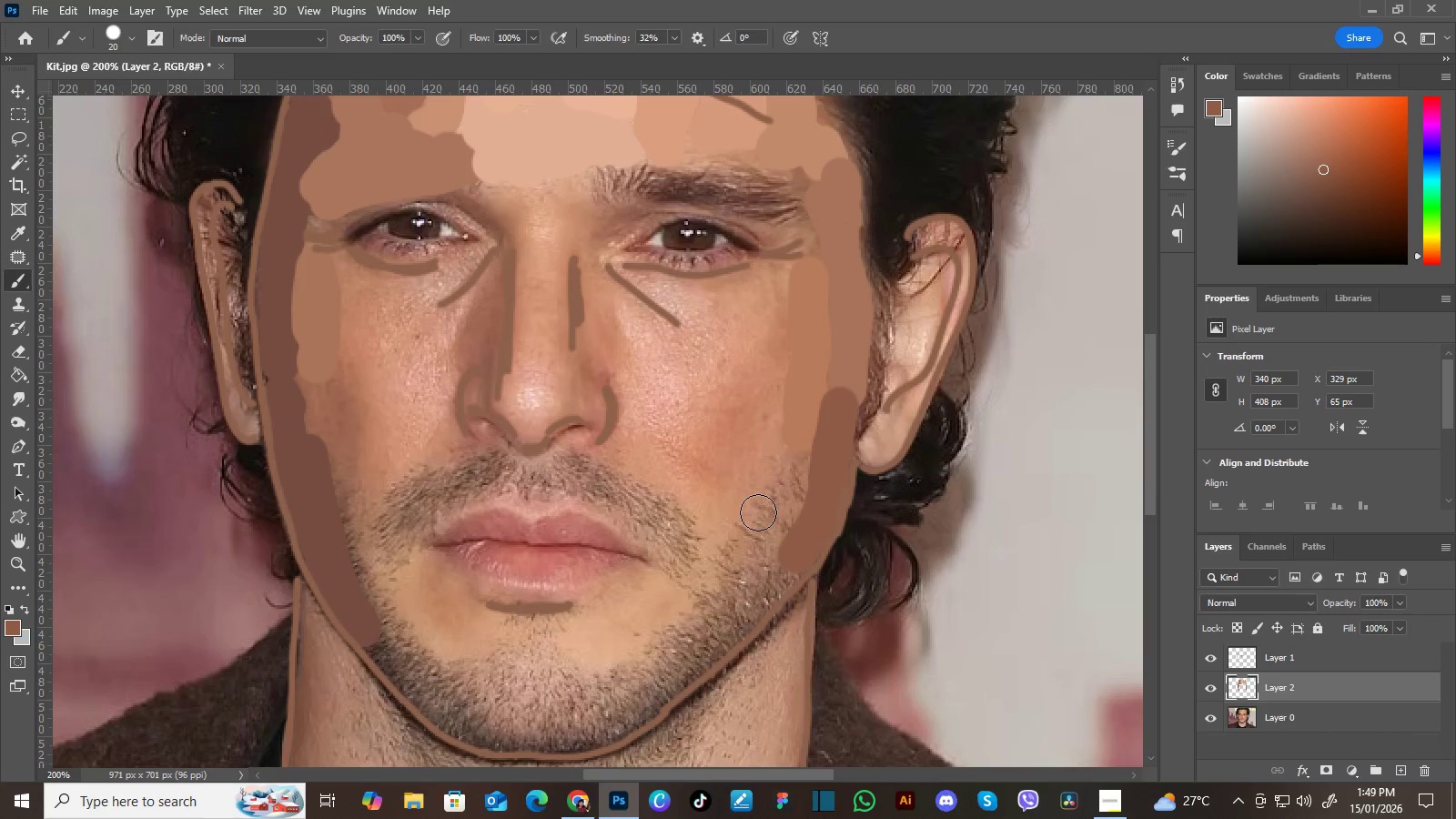 
key(I)
 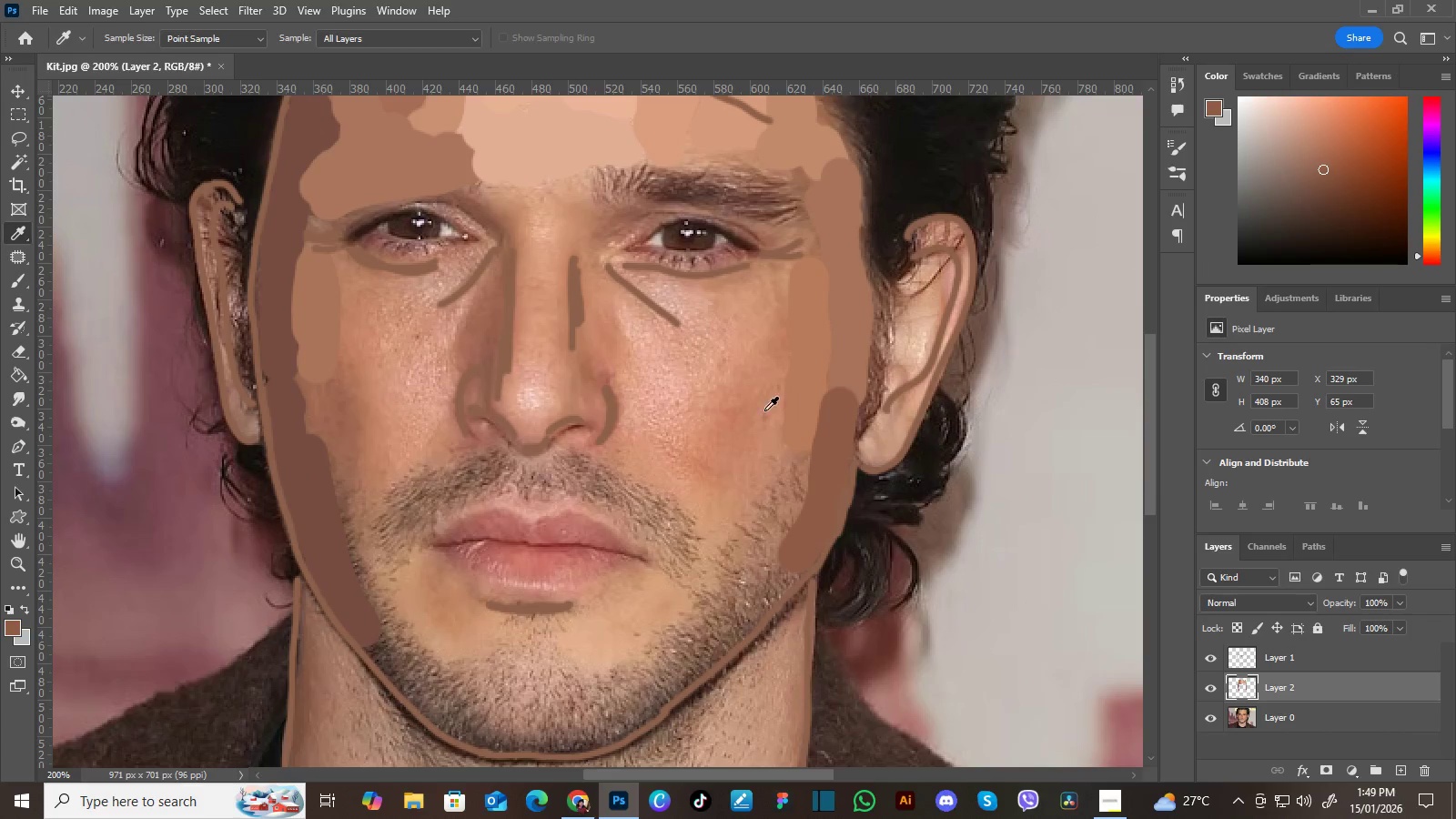 
left_click([756, 398])
 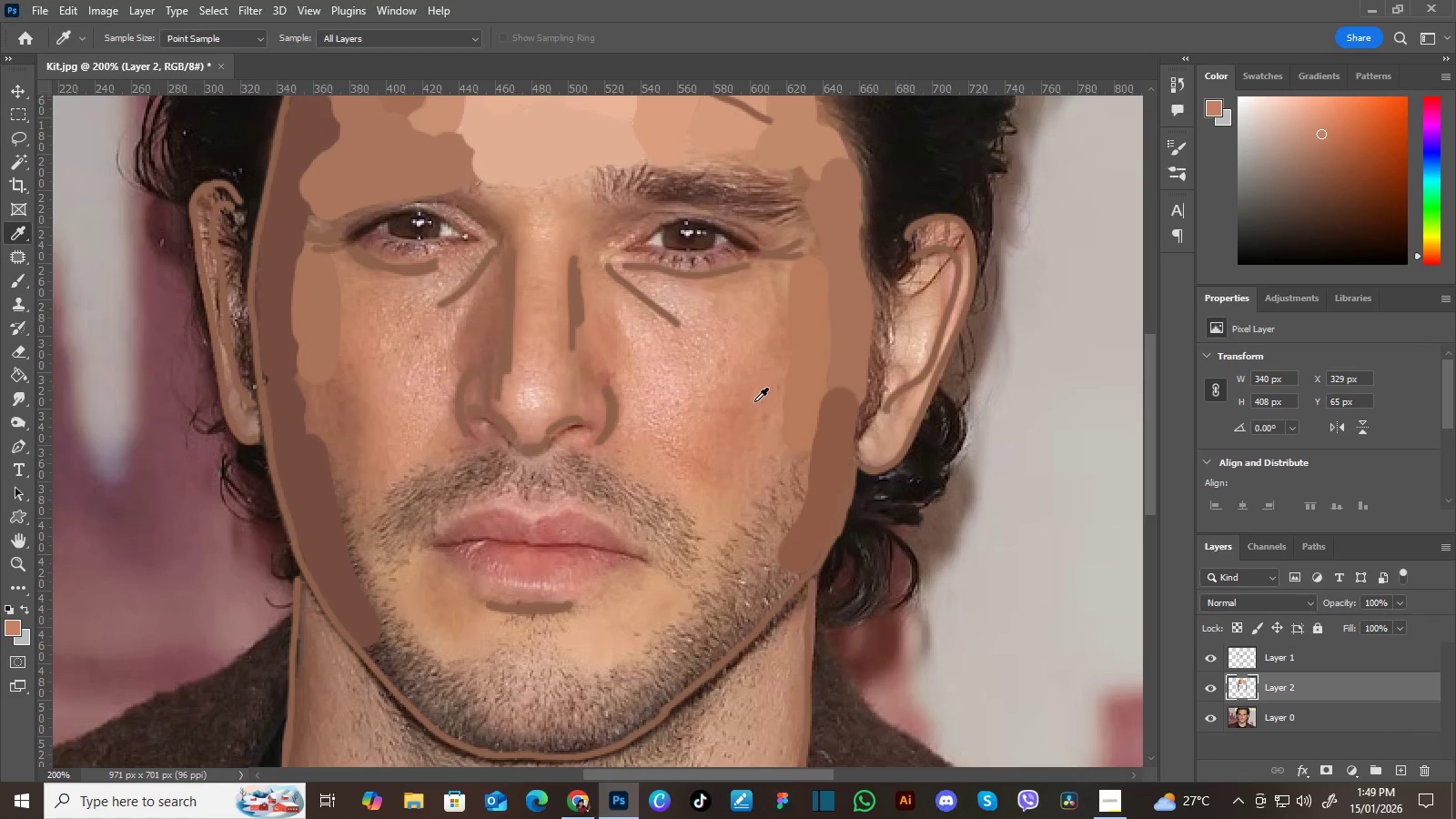 
left_click_drag(start_coordinate=[756, 398], to_coordinate=[752, 399])
 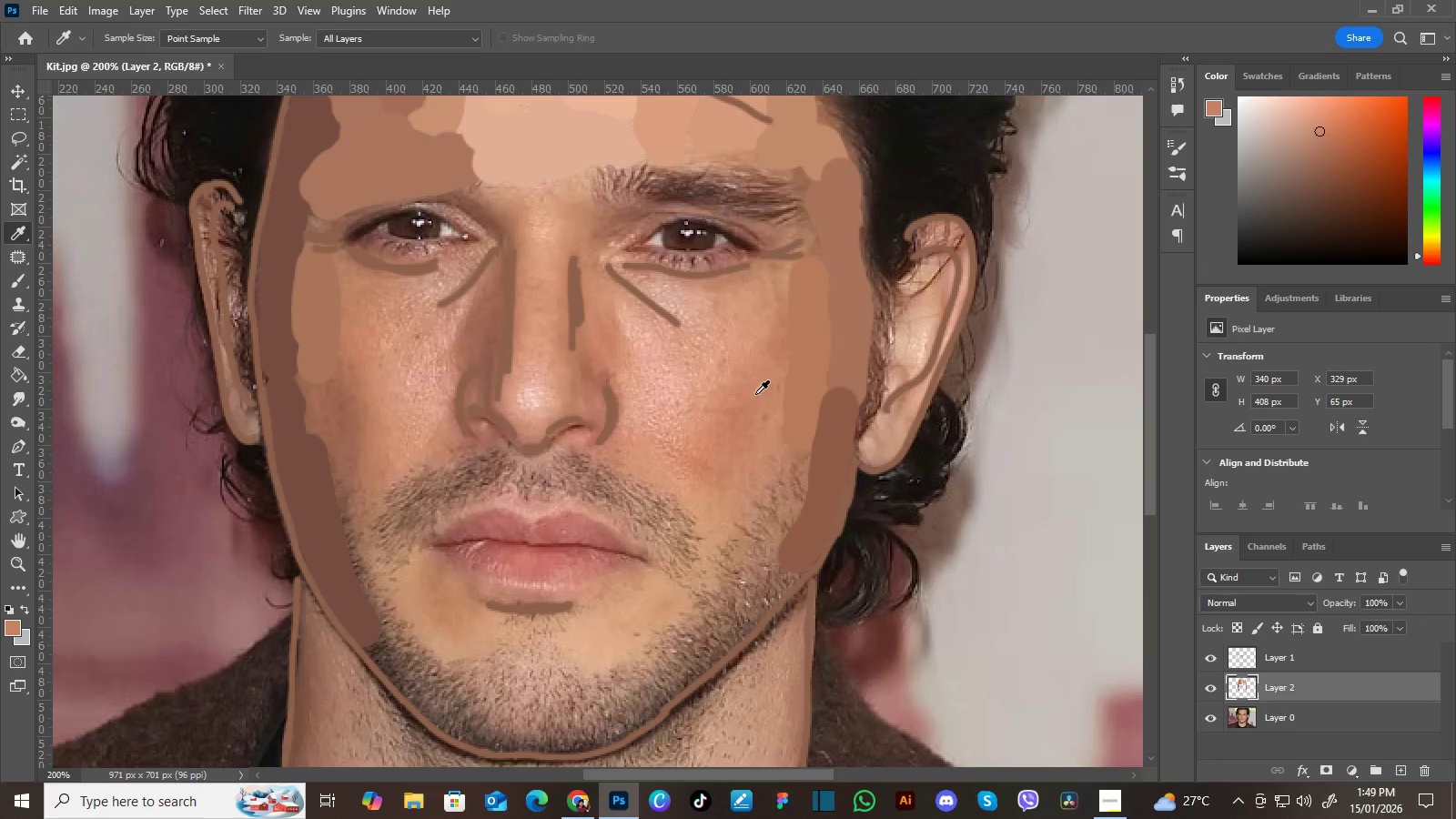 
triple_click([755, 394])
 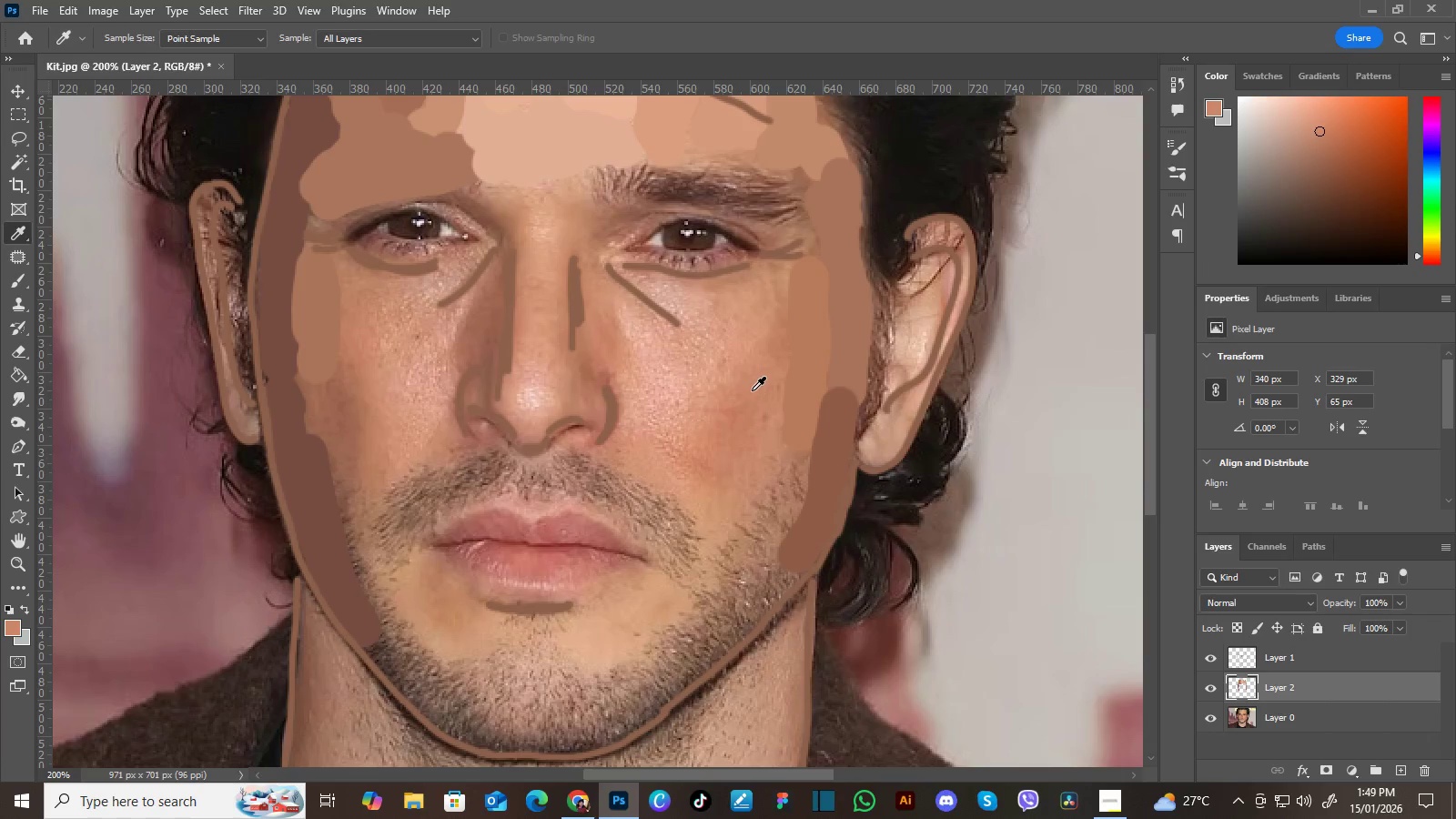 
key(B)
 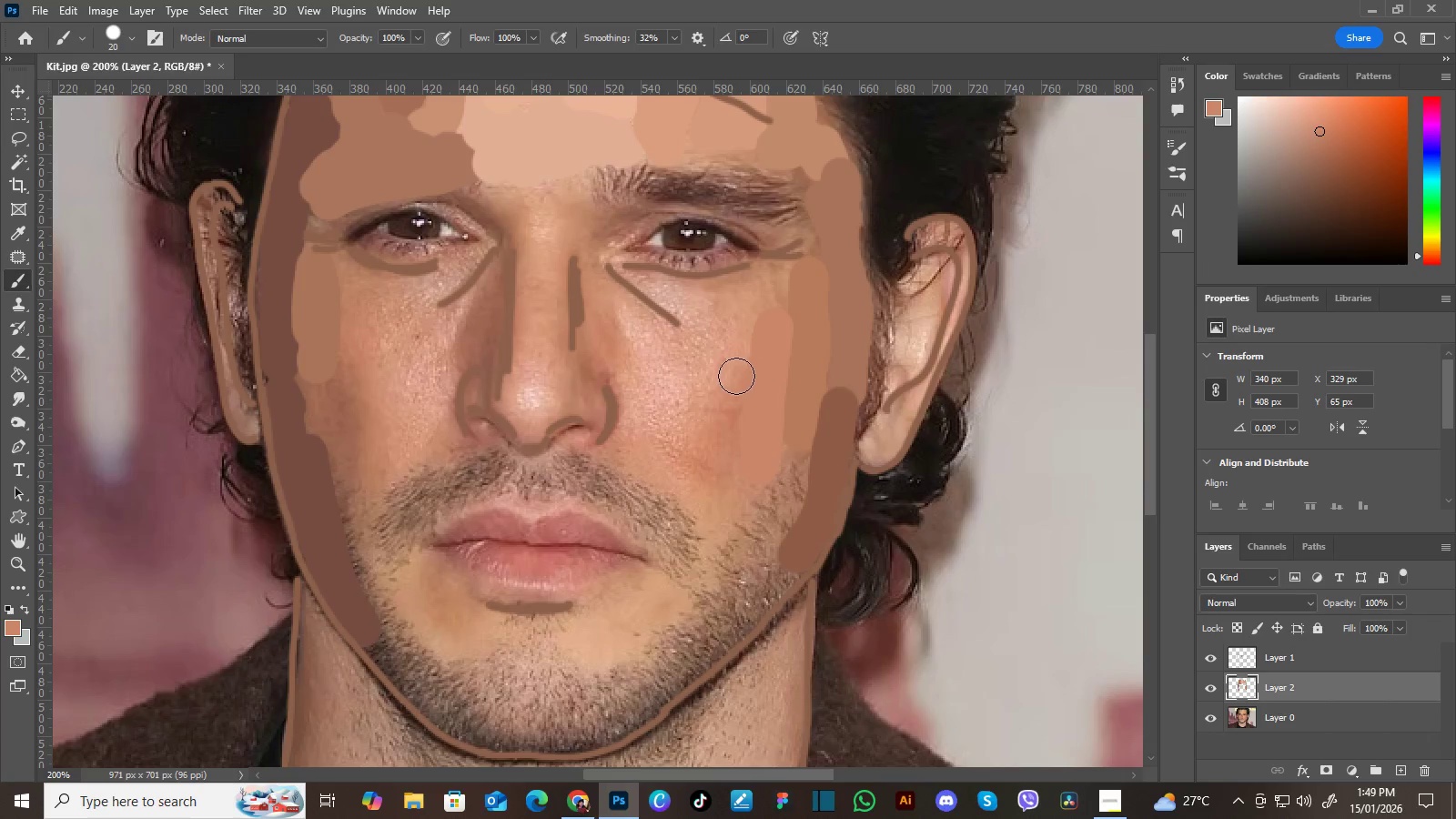 
key(I)
 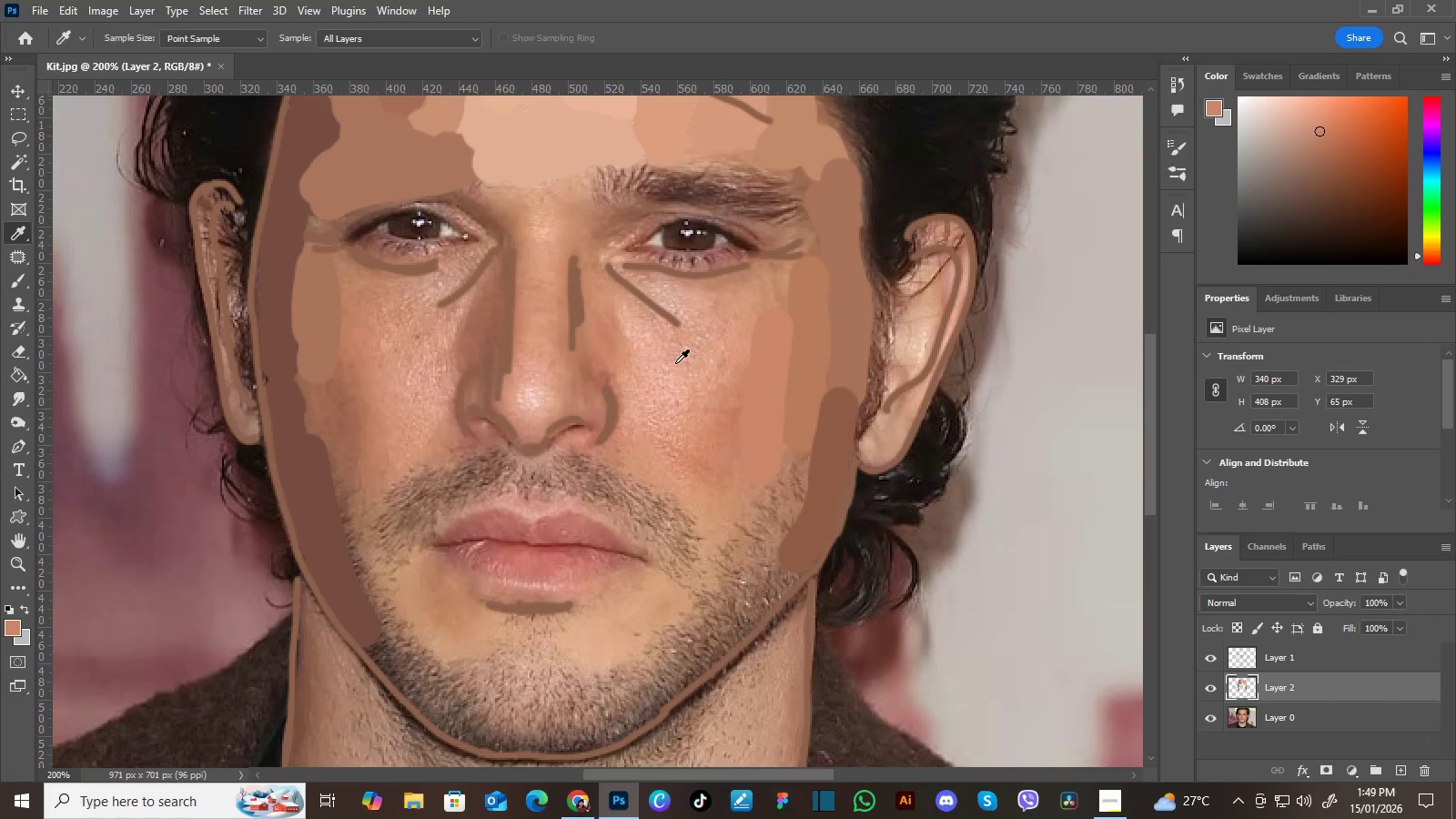 
left_click([675, 363])
 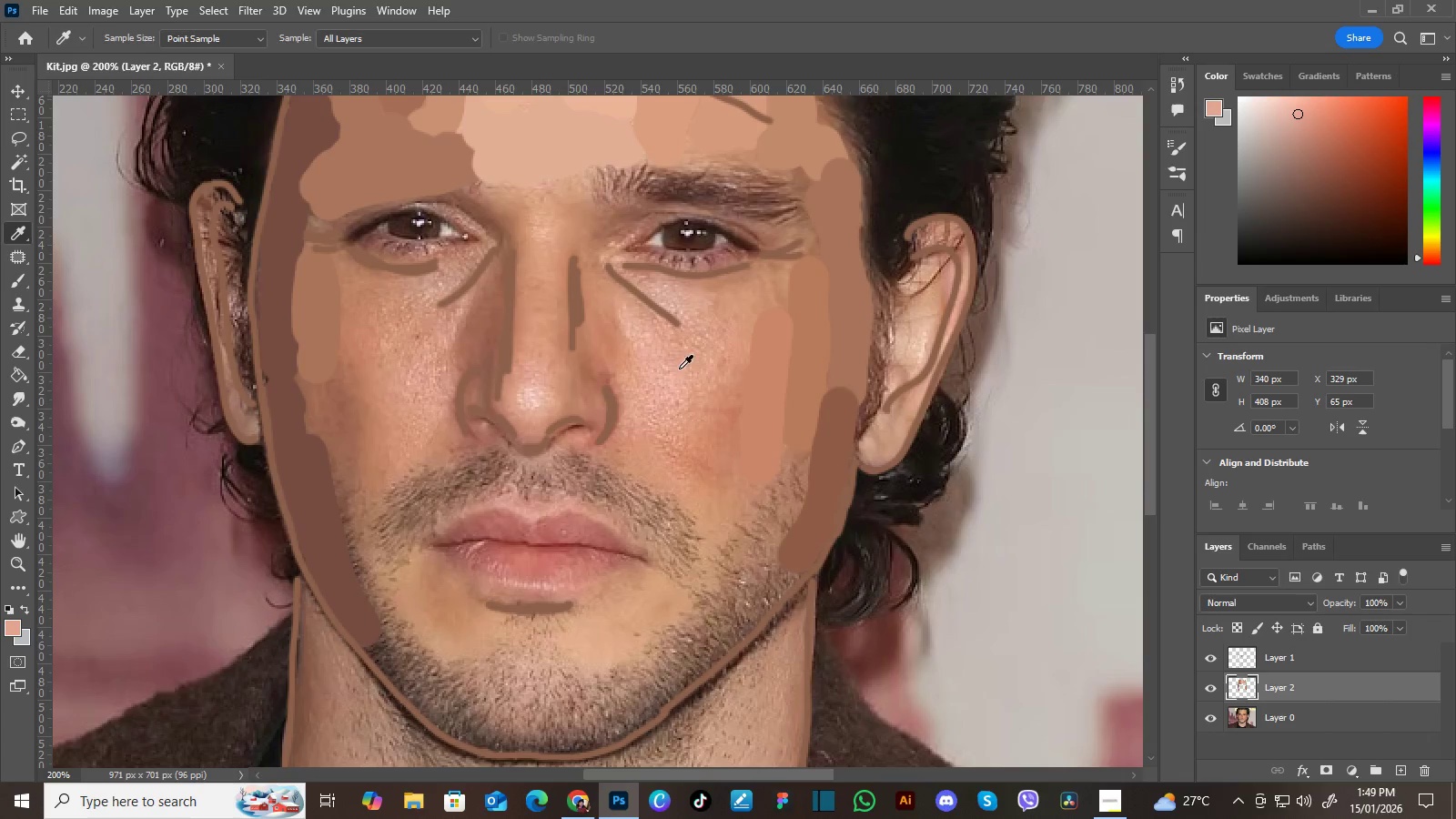 
left_click_drag(start_coordinate=[675, 363], to_coordinate=[674, 368])
 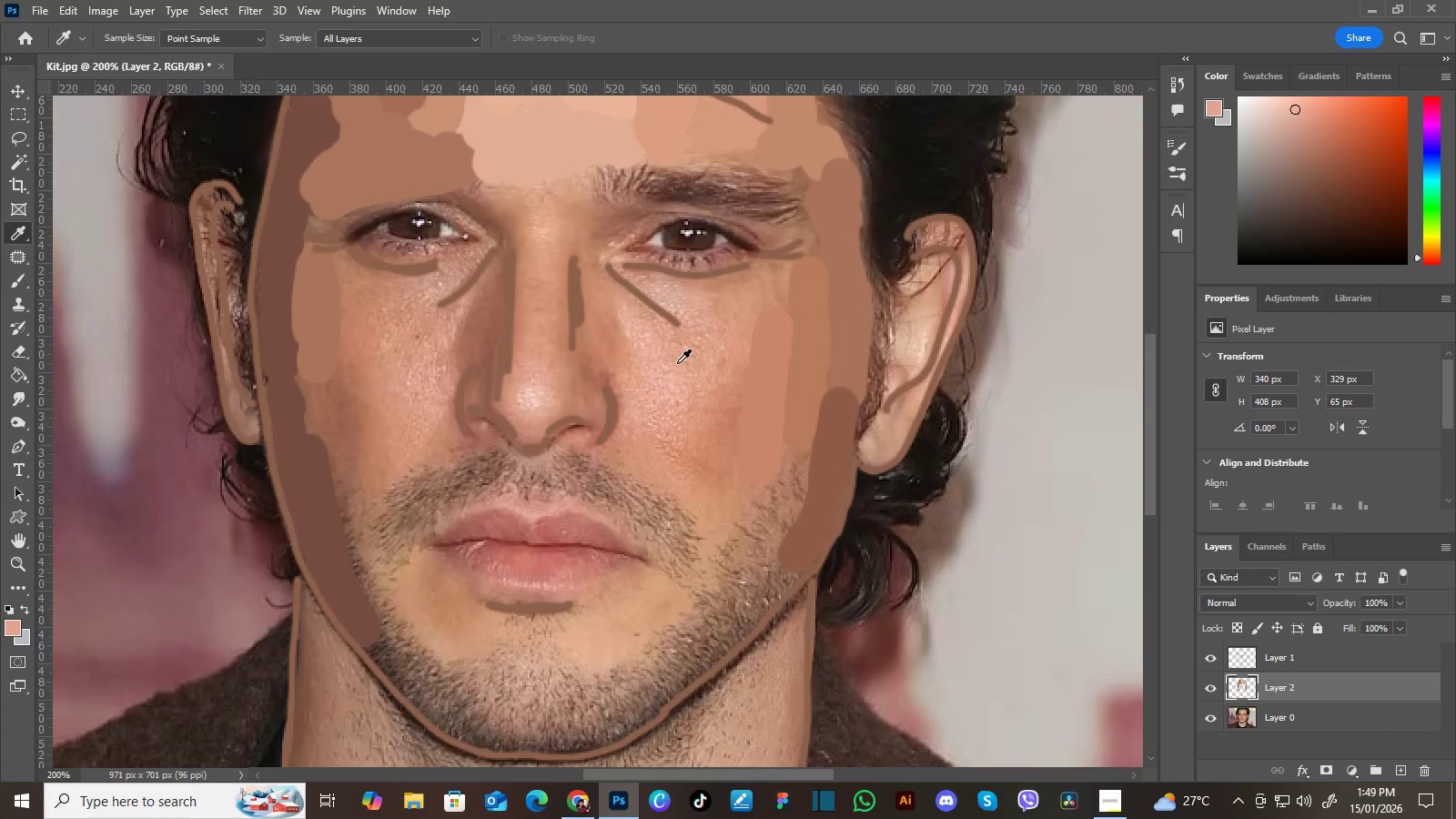 
triple_click([677, 363])
 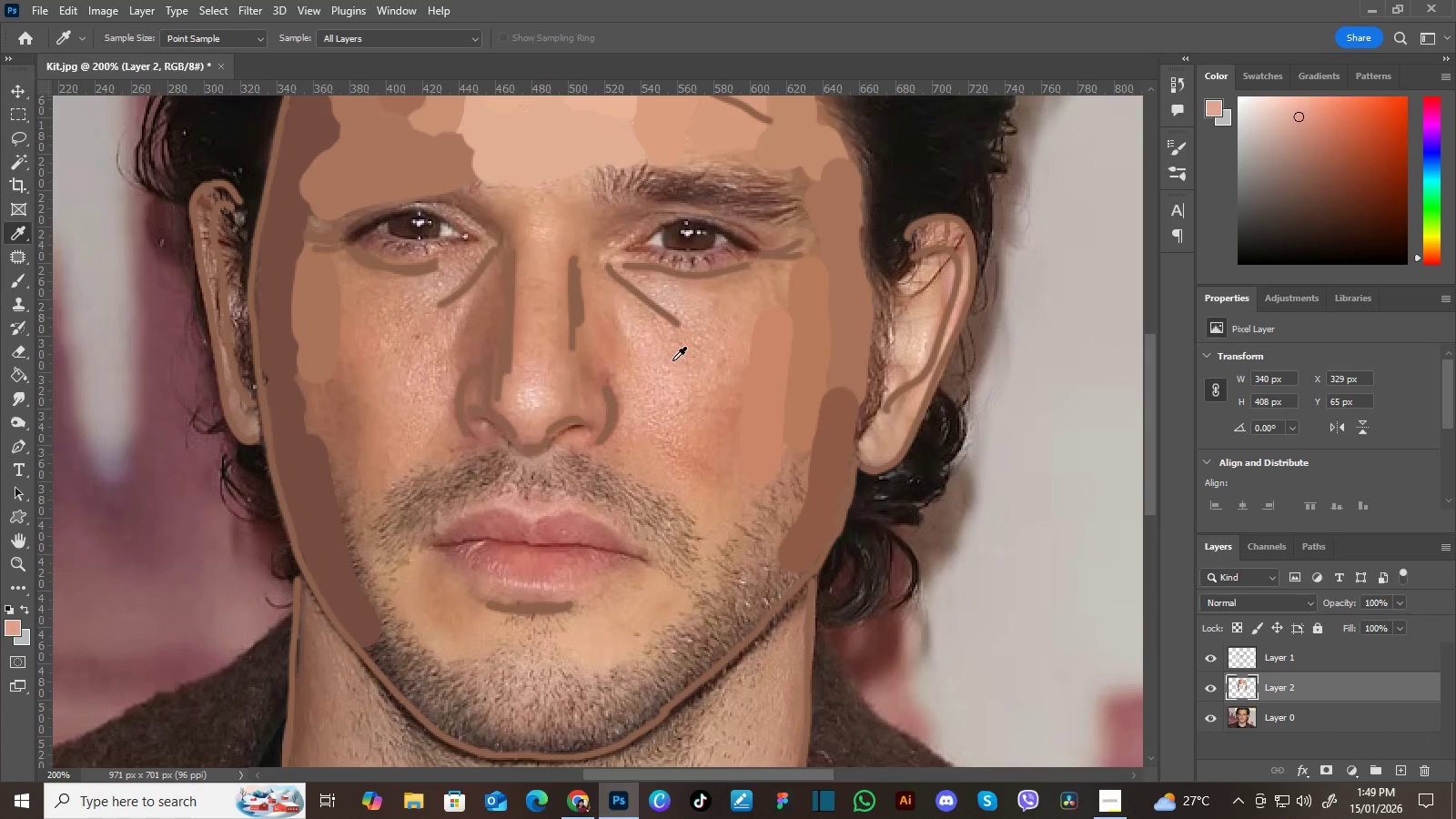 
left_click_drag(start_coordinate=[677, 363], to_coordinate=[671, 361])
 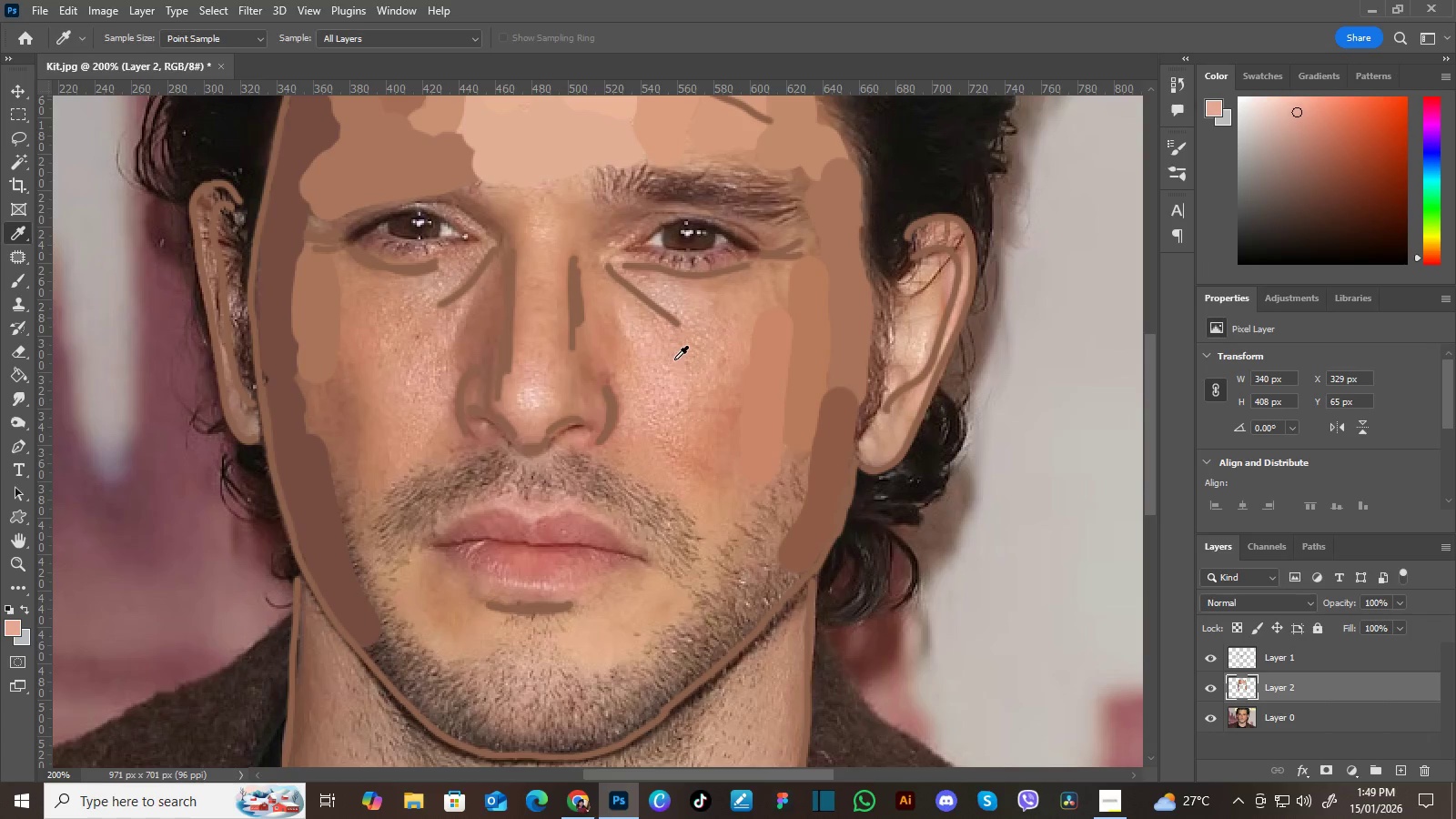 
key(B)
 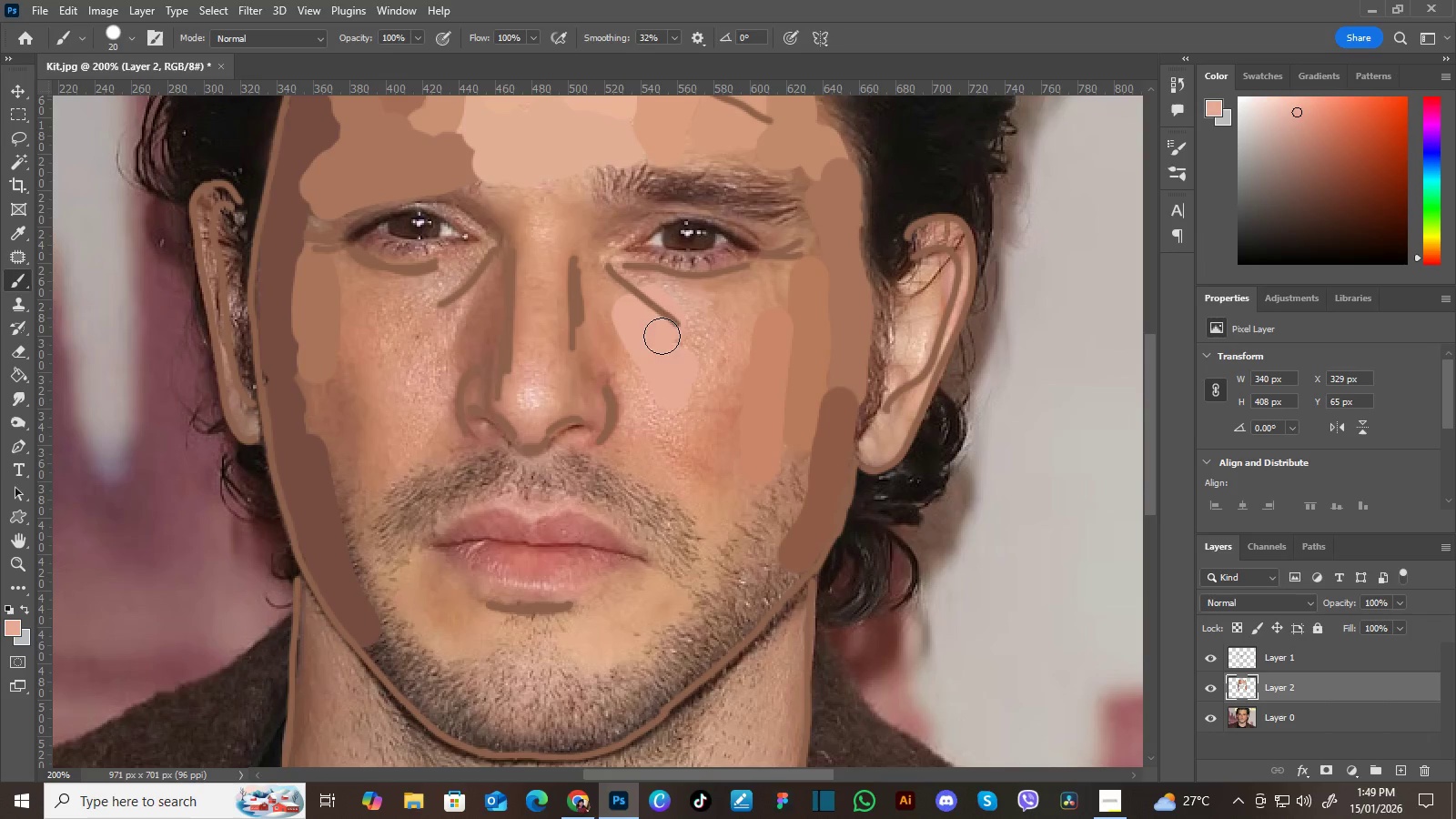 
key(I)
 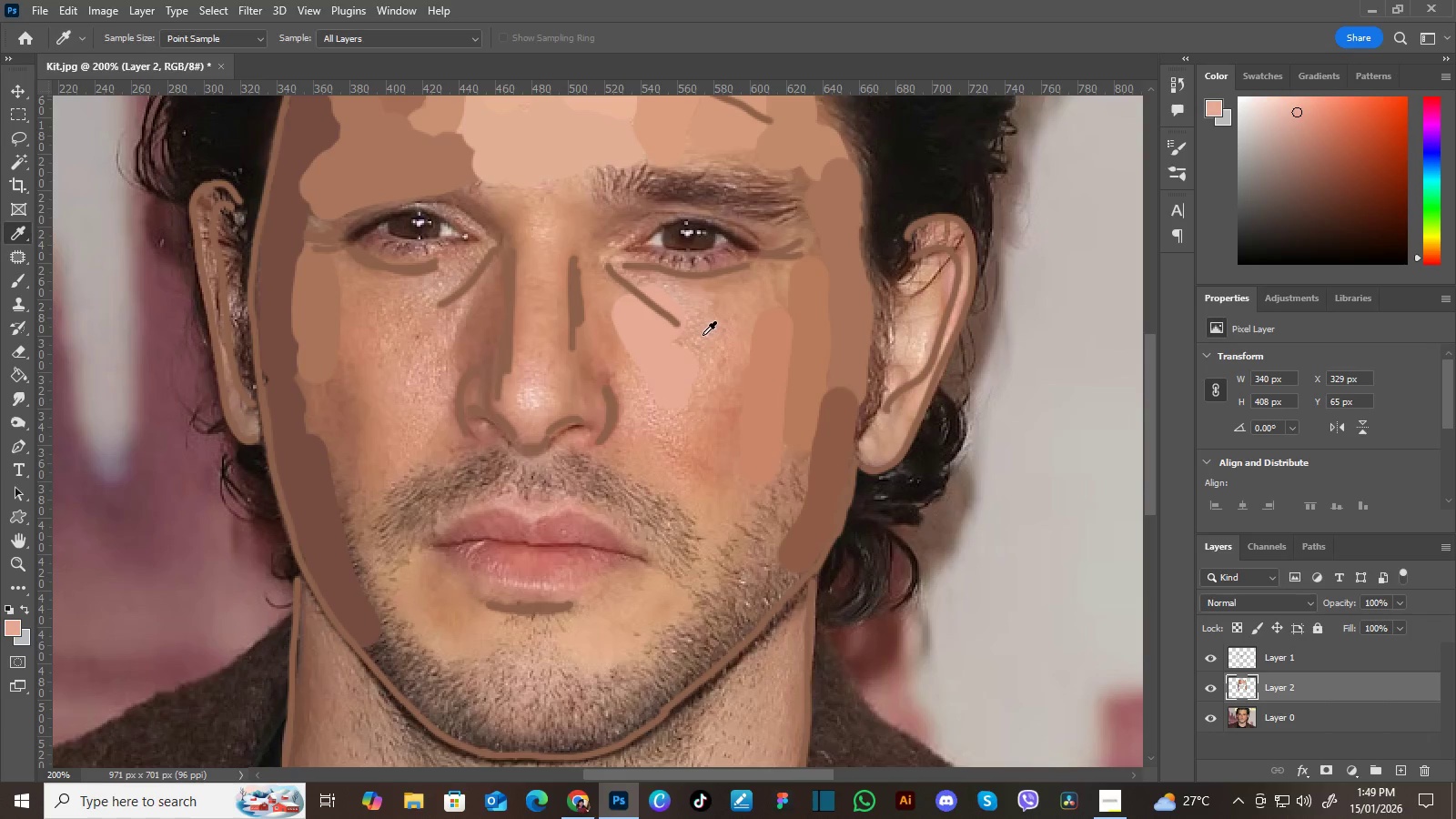 
left_click([709, 331])
 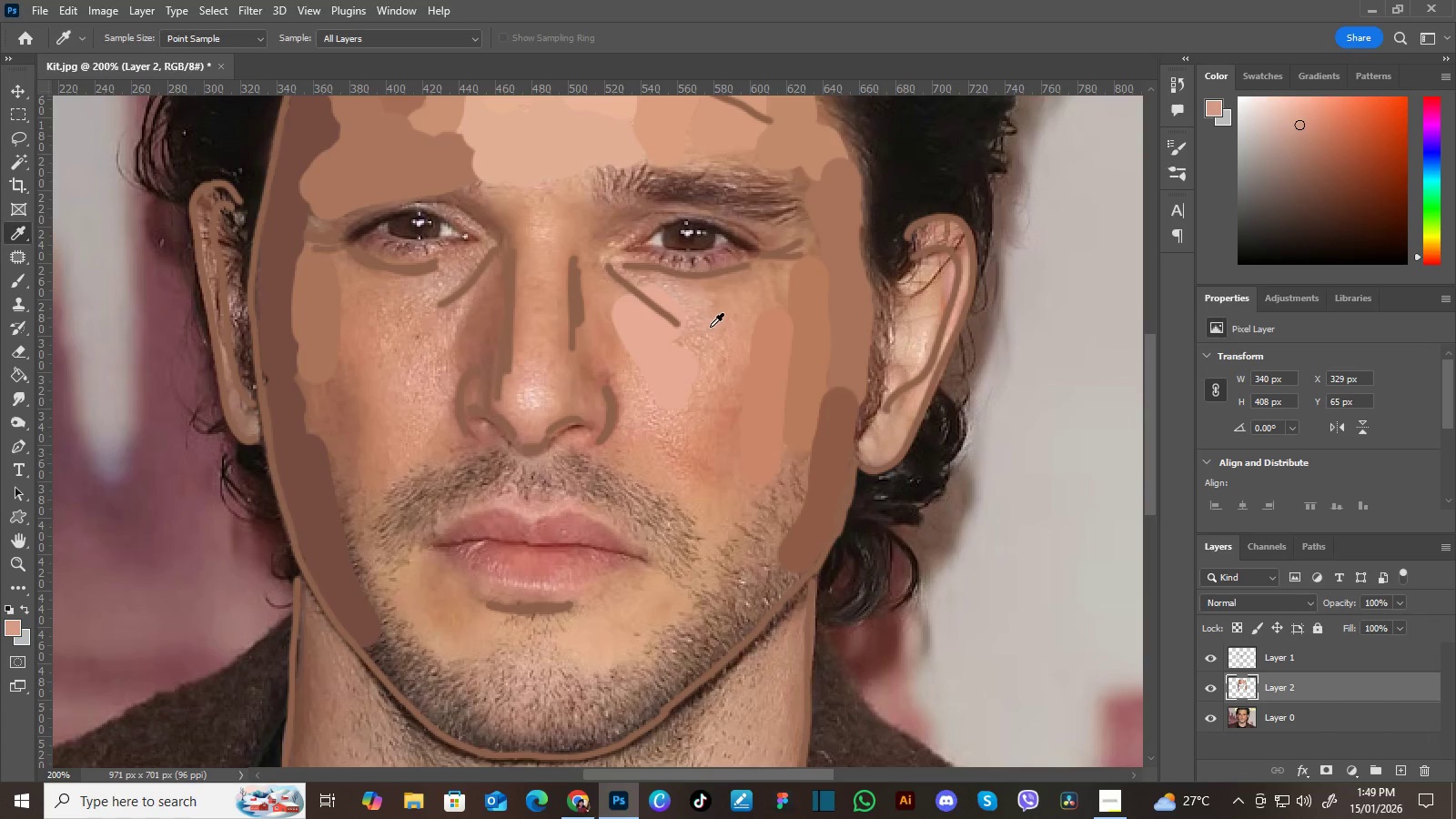 
left_click_drag(start_coordinate=[709, 331], to_coordinate=[709, 326])
 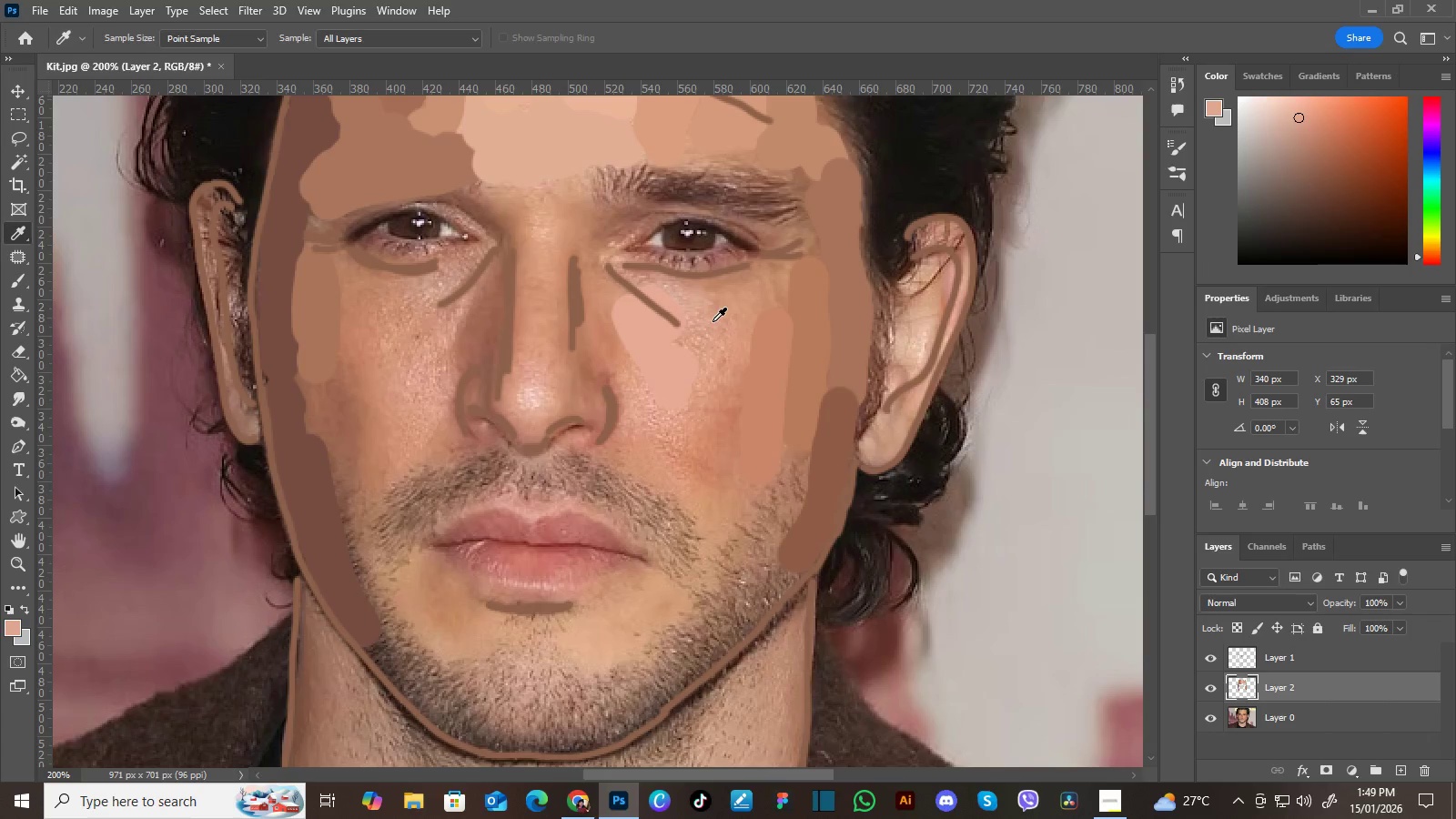 
triple_click([713, 323])
 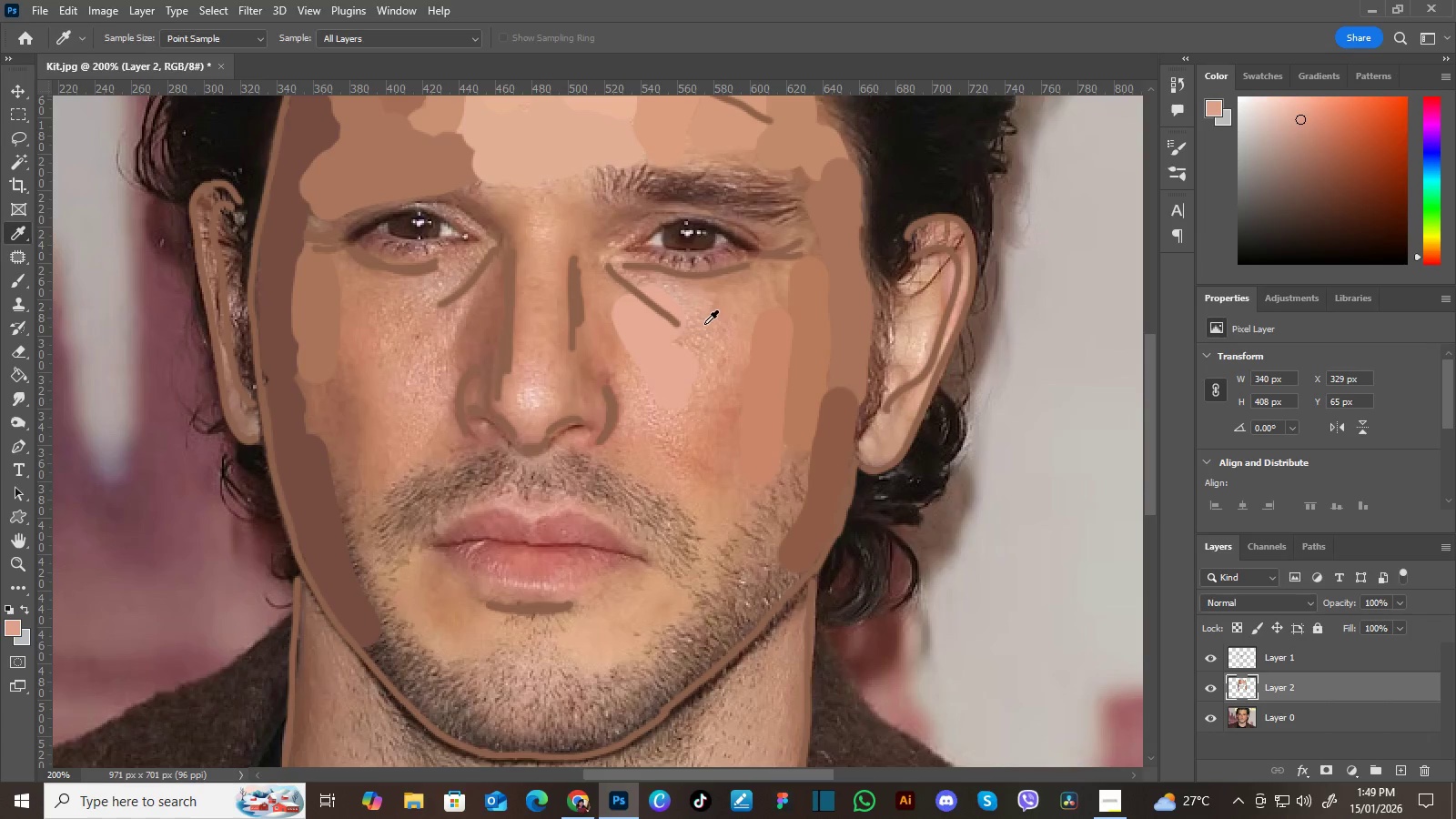 
key(B)
 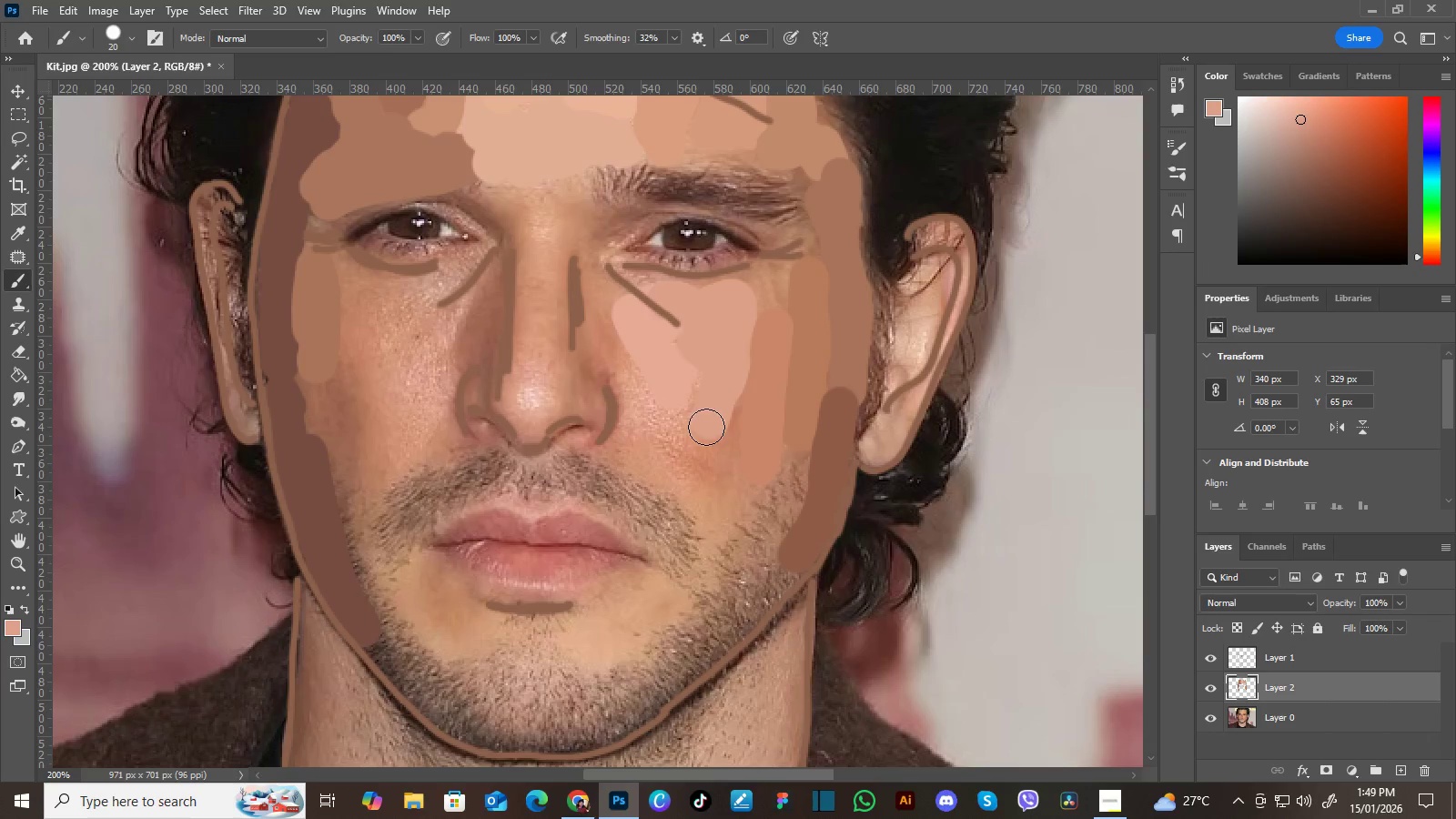 
wait(5.08)
 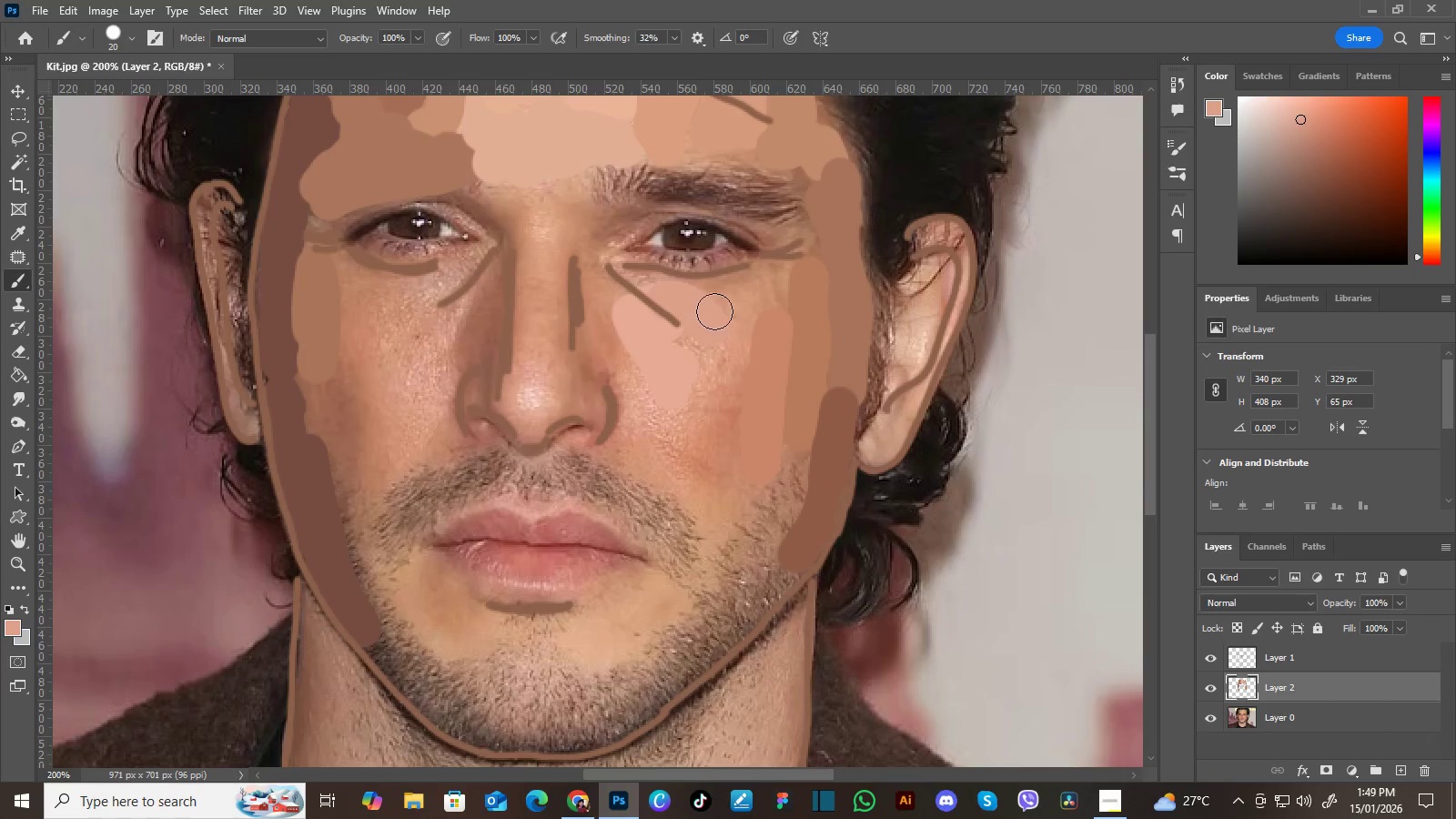 
key(I)
 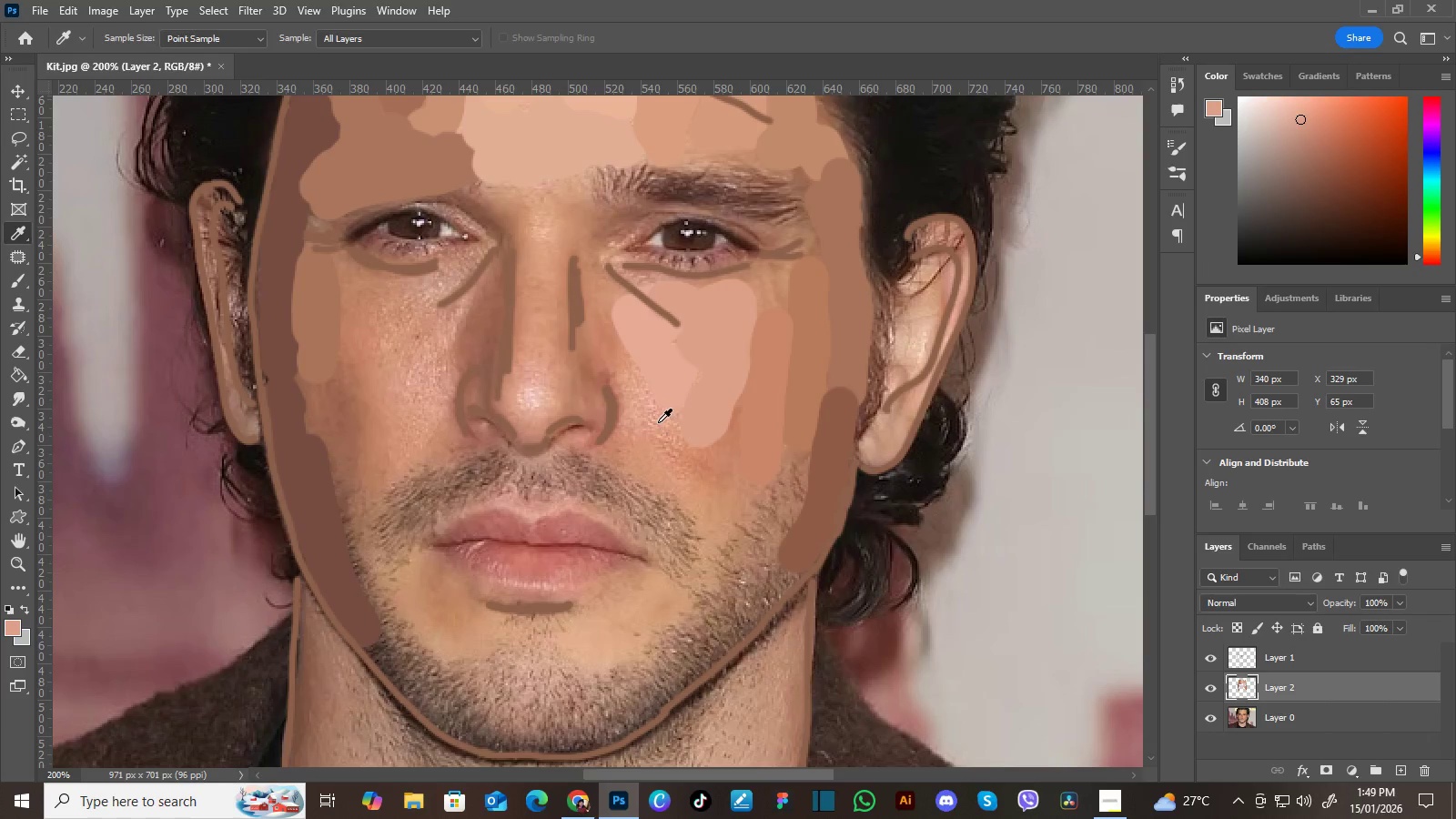 
left_click([658, 422])
 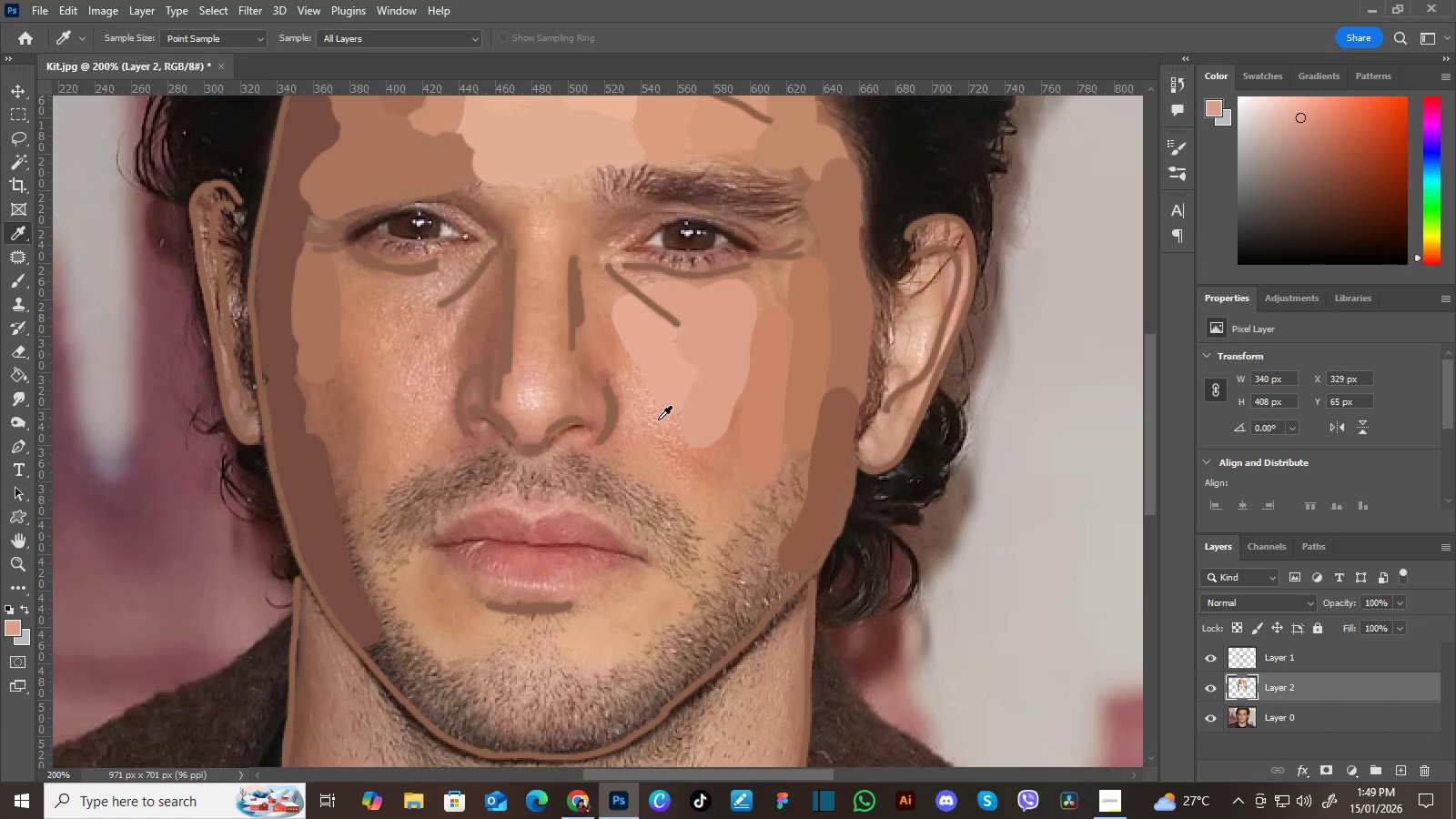 
triple_click([659, 416])
 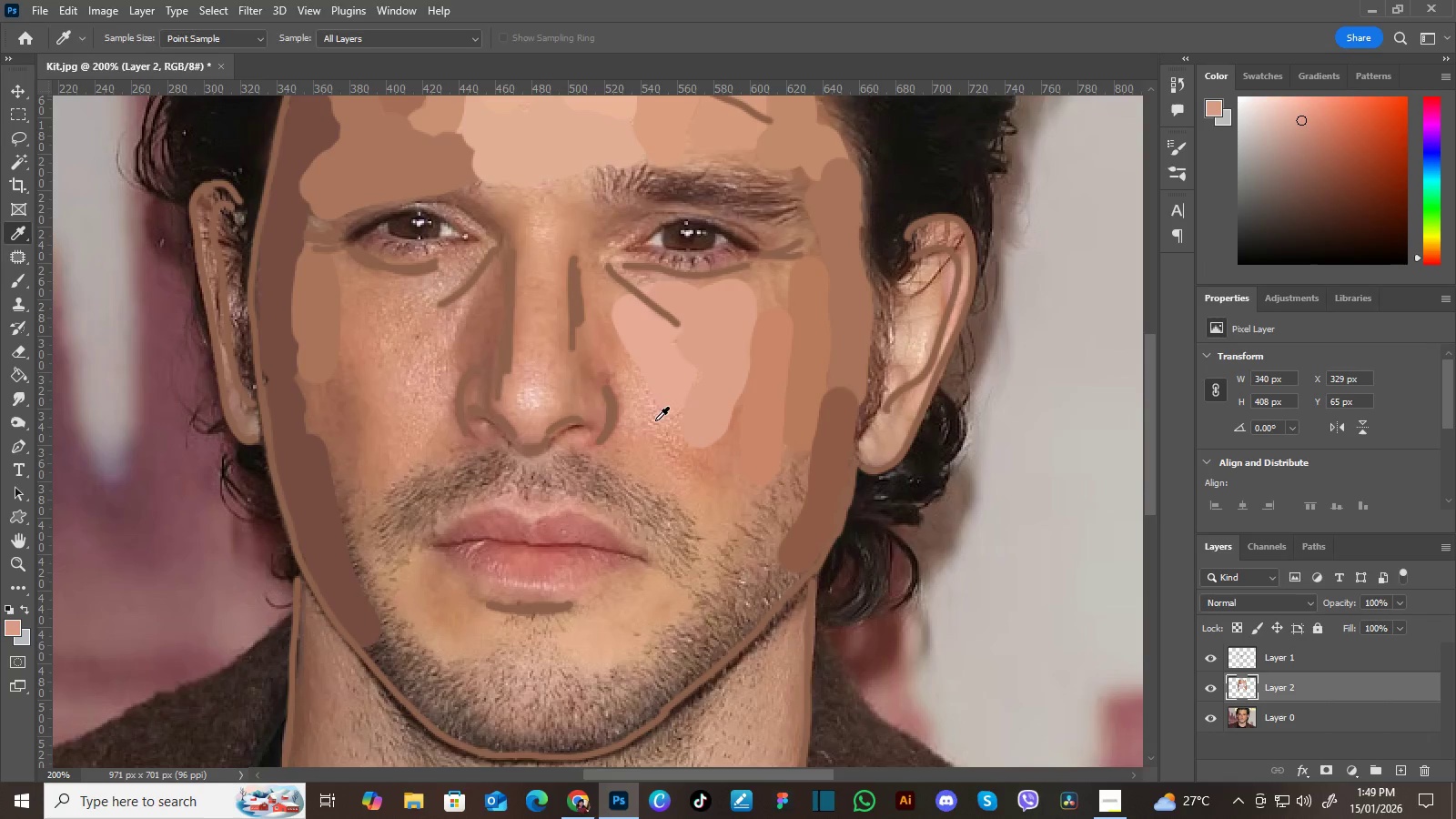 
key(B)
 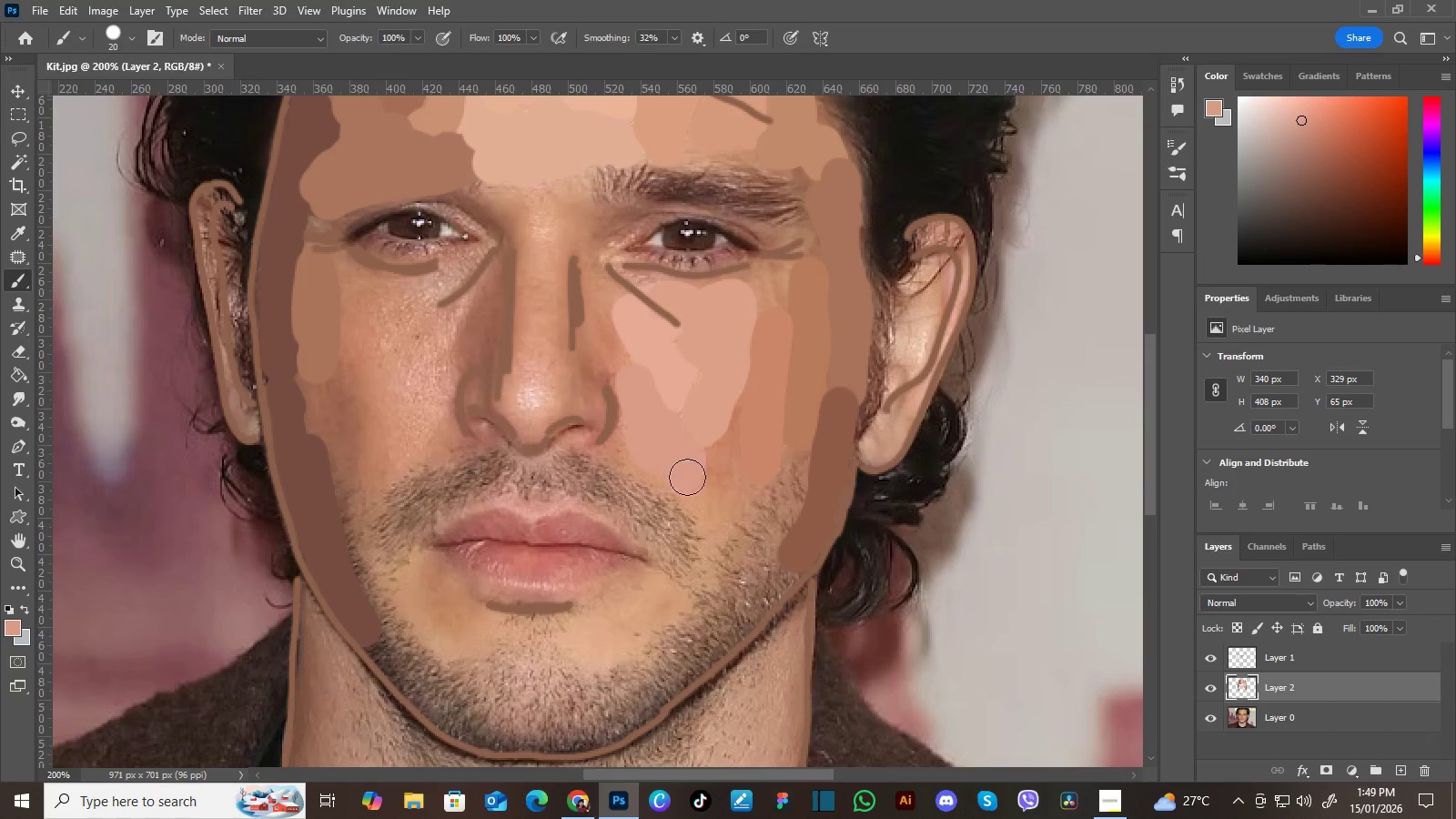 
key(I)
 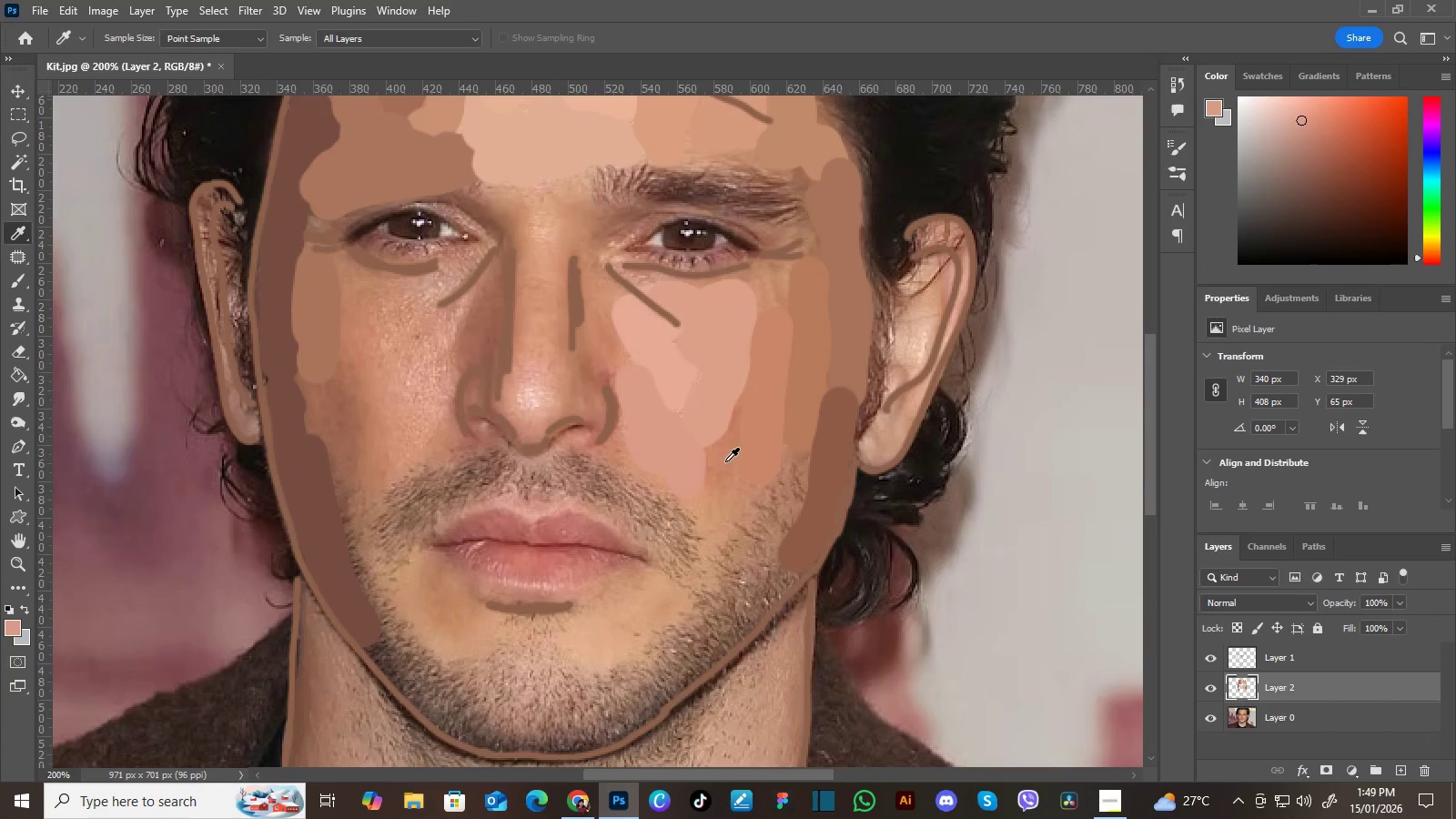 
left_click([728, 460])
 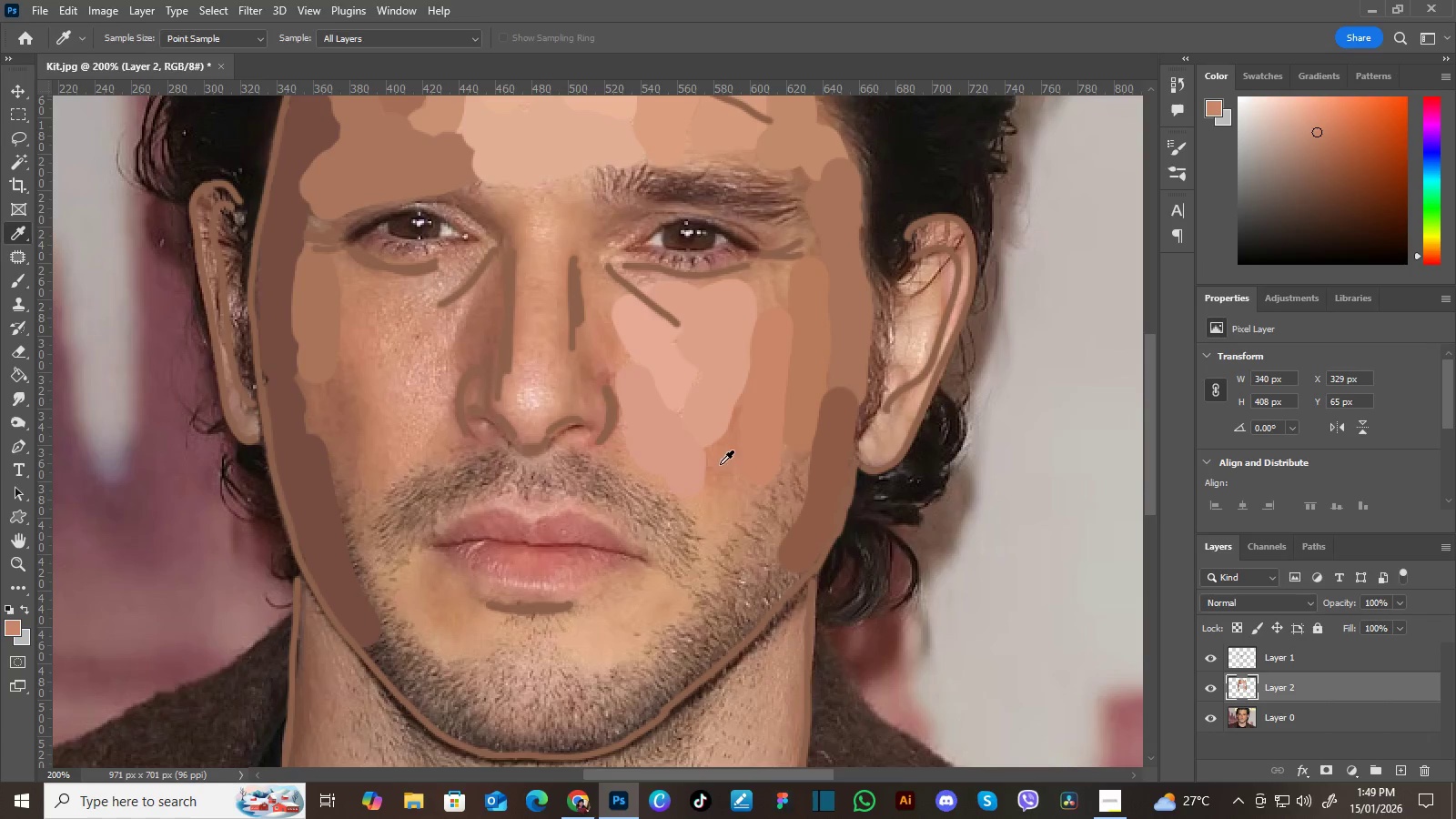 
left_click_drag(start_coordinate=[728, 460], to_coordinate=[721, 465])
 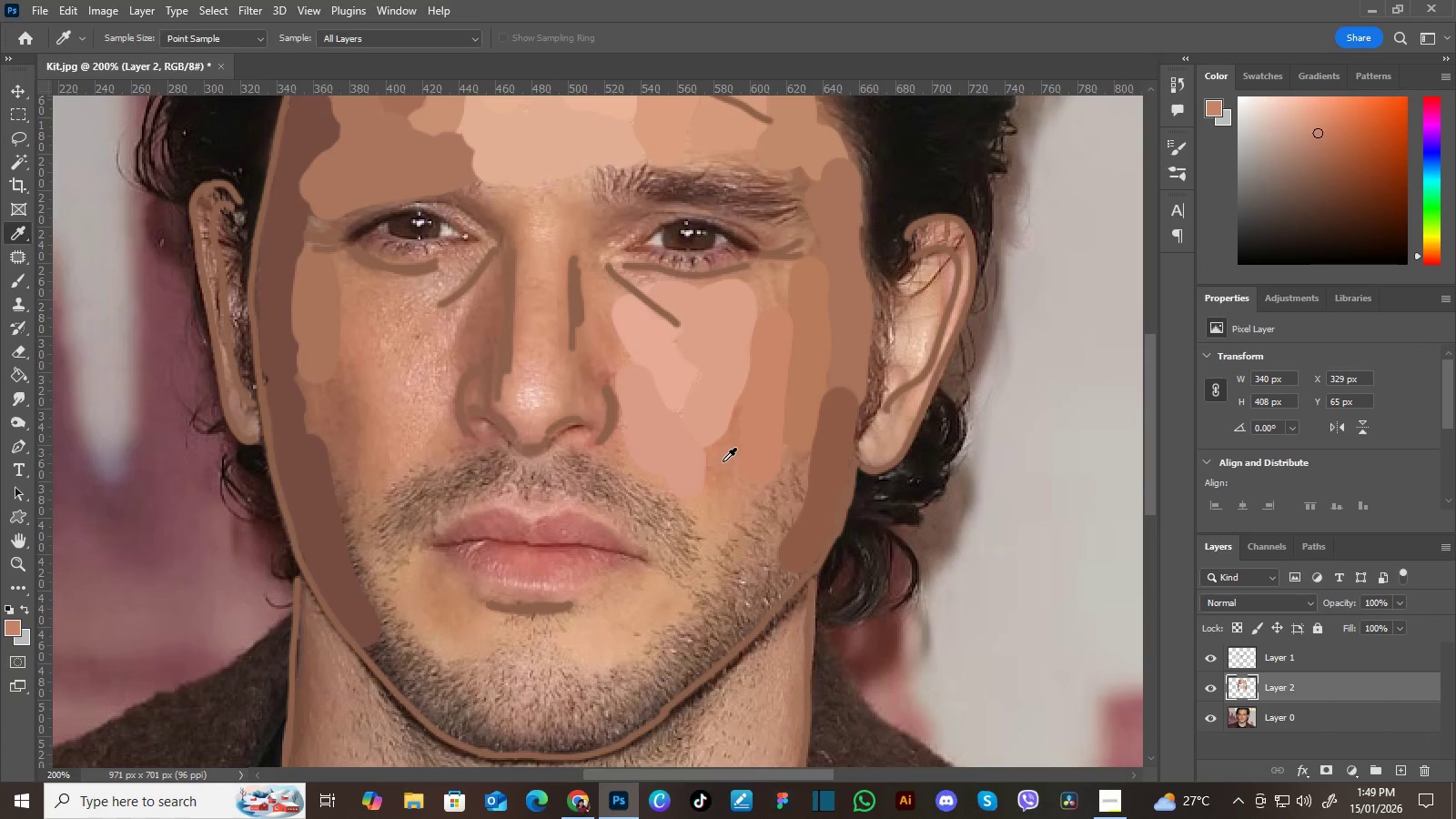 
triple_click([723, 461])
 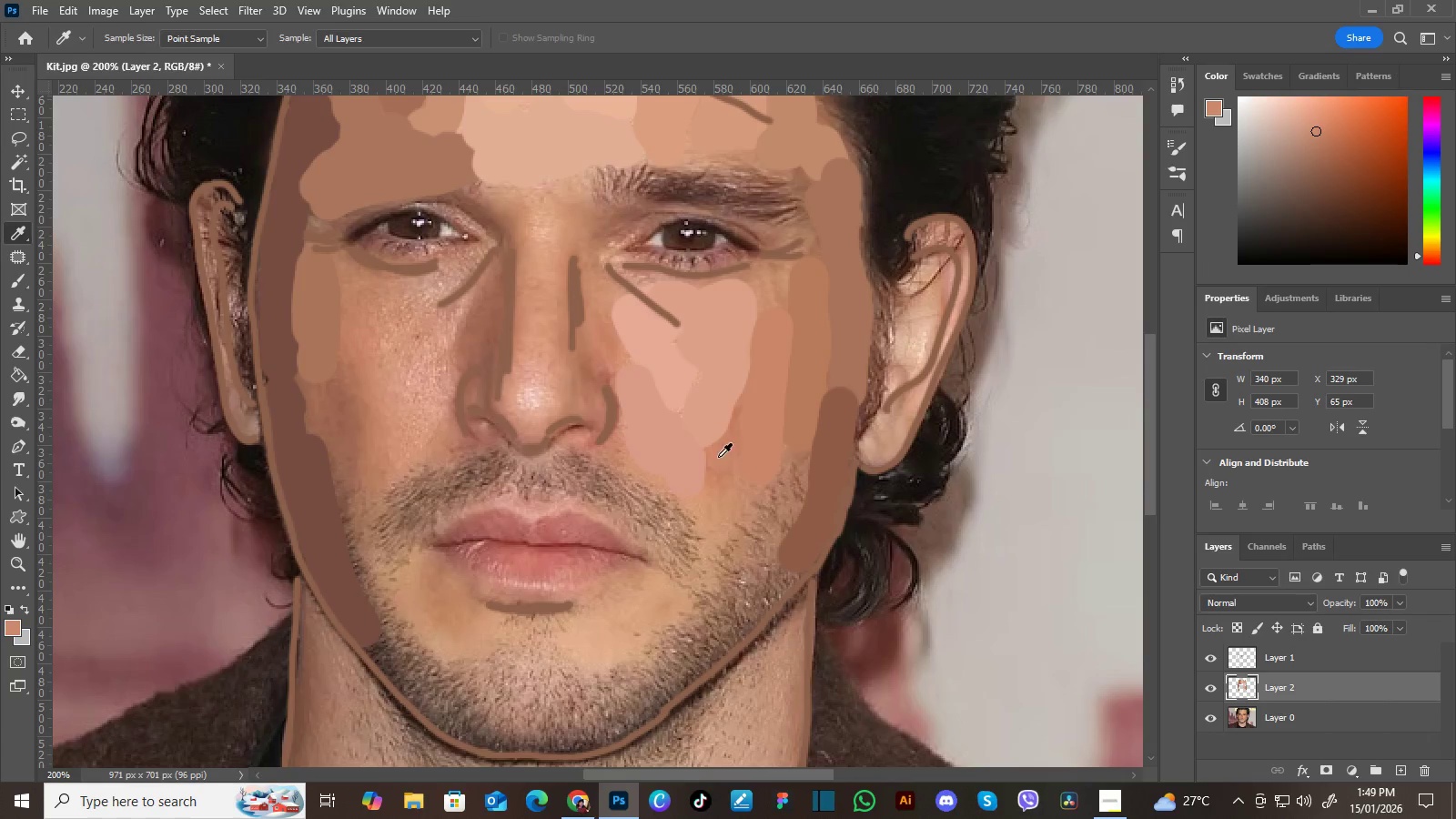 
key(B)
 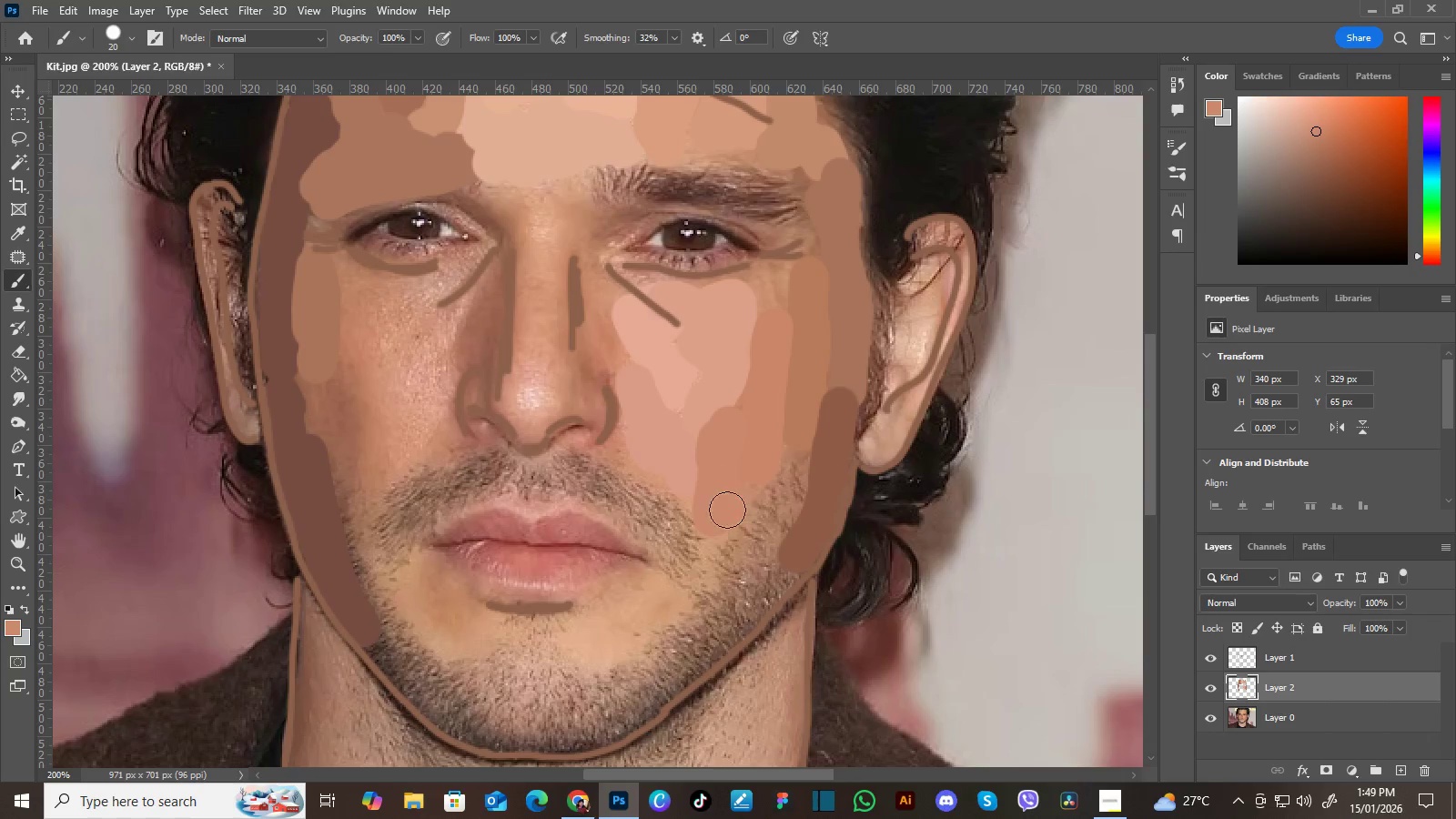 
hold_key(key=Space, duration=0.5)
 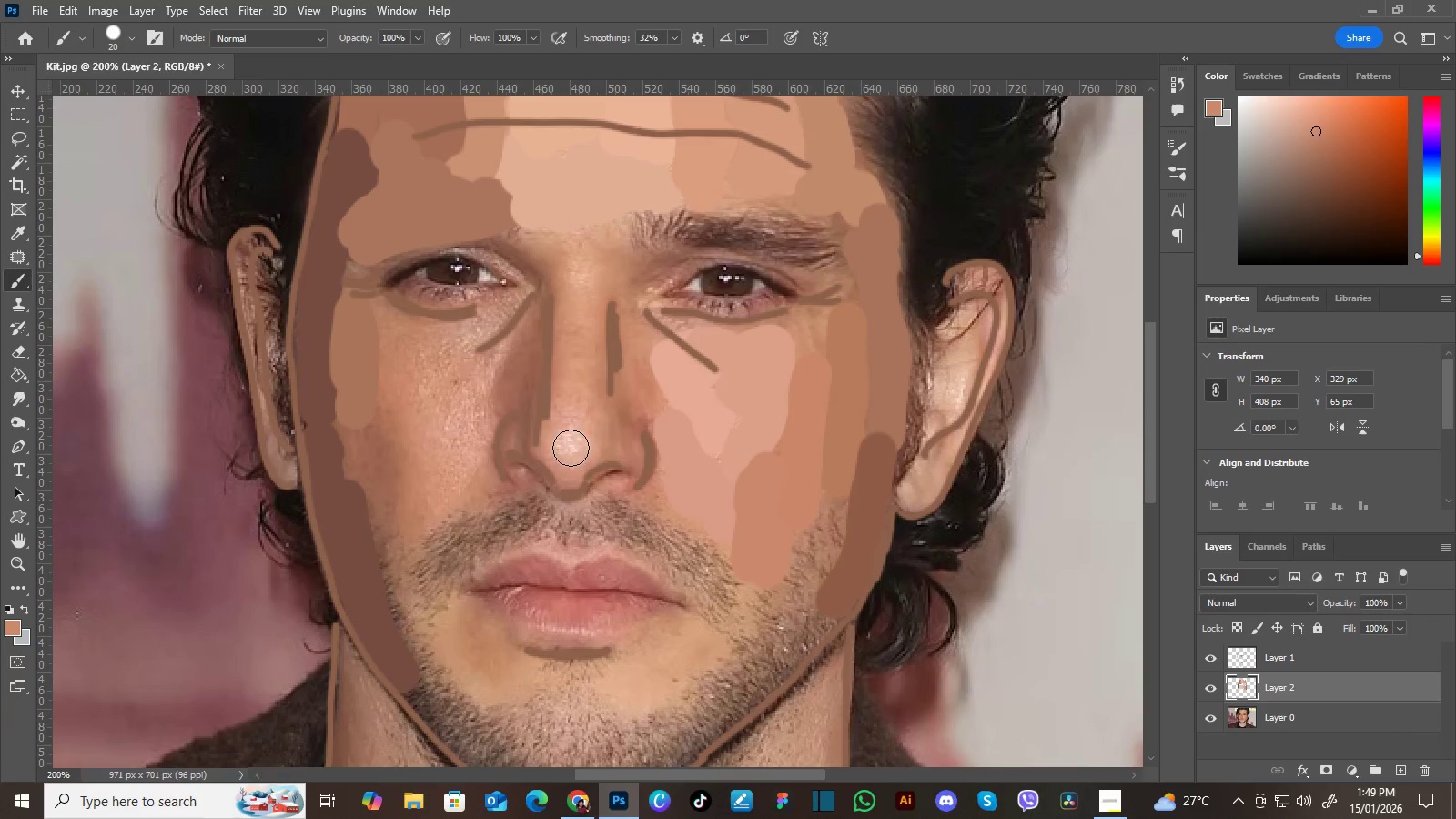 
left_click_drag(start_coordinate=[703, 462], to_coordinate=[741, 509])
 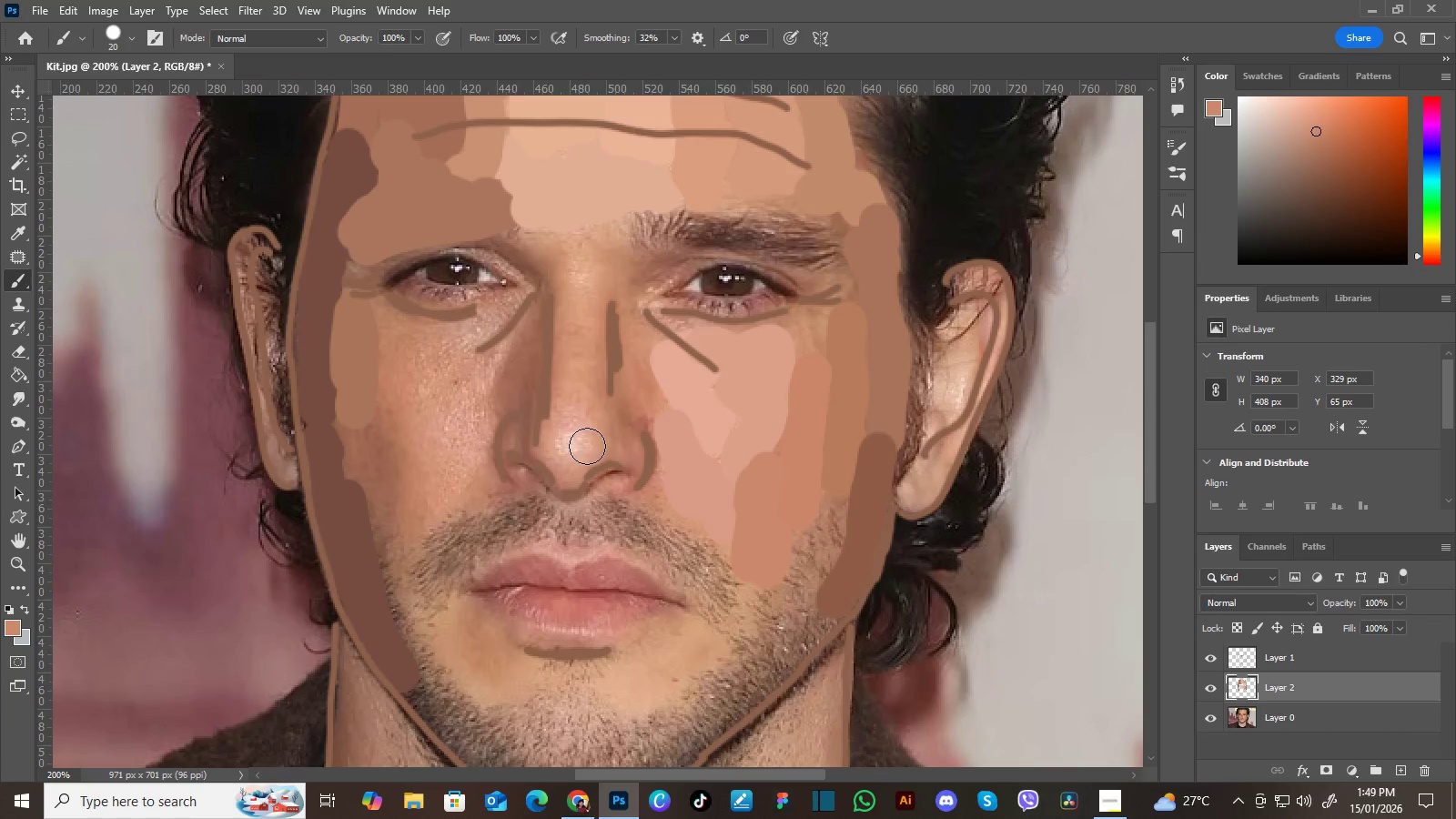 
key(I)
 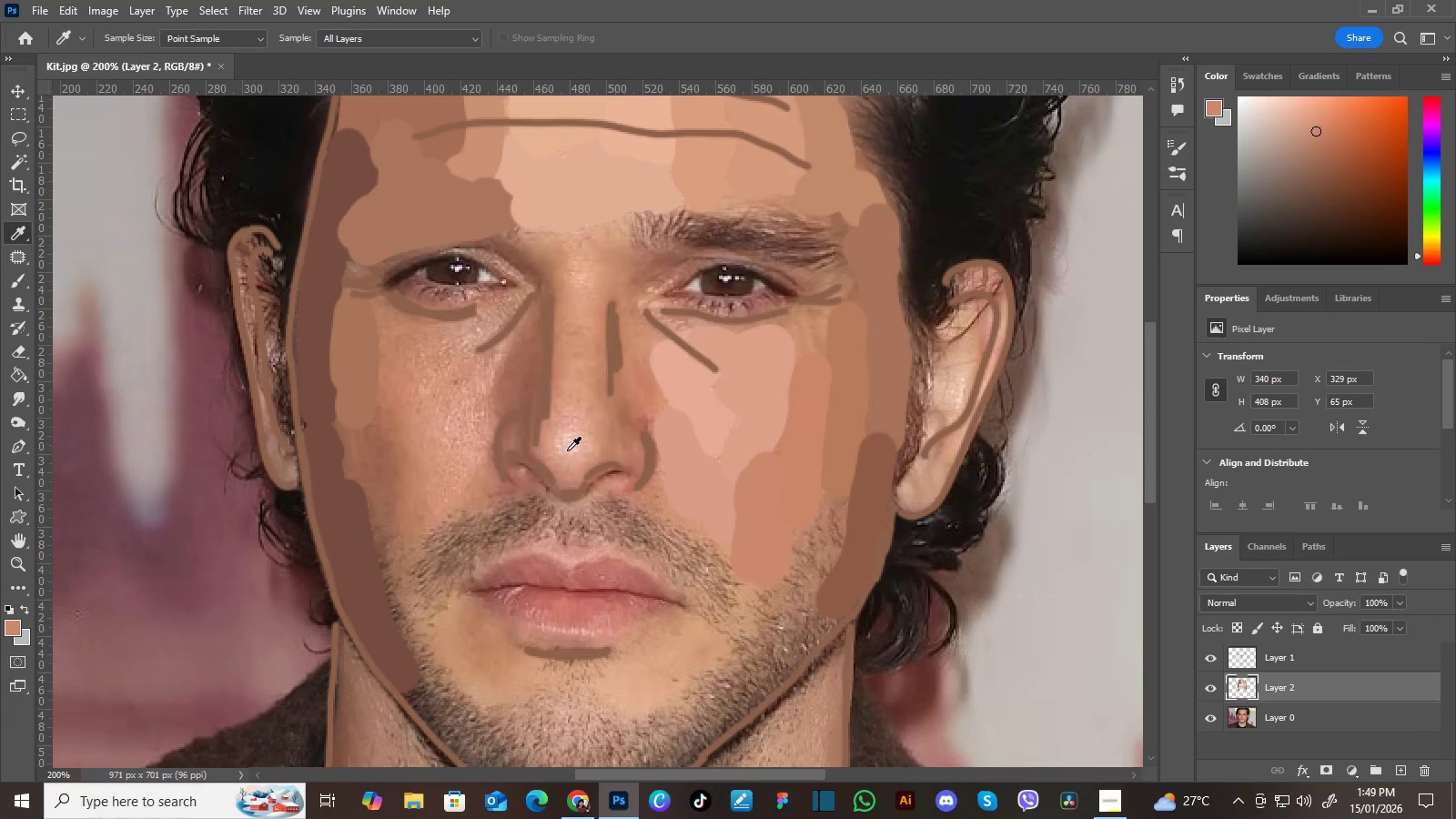 
left_click([570, 449])
 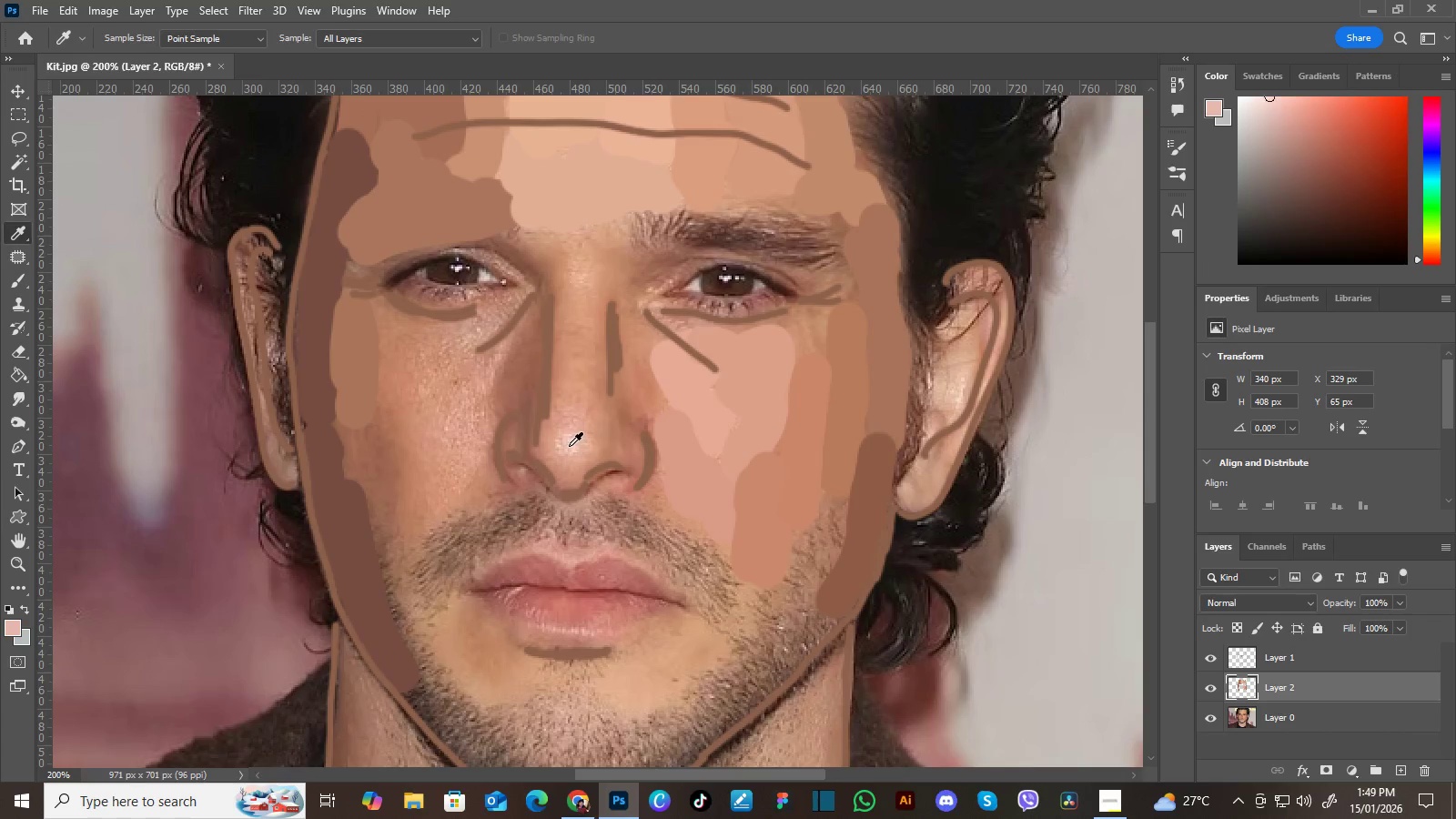 
triple_click([573, 442])
 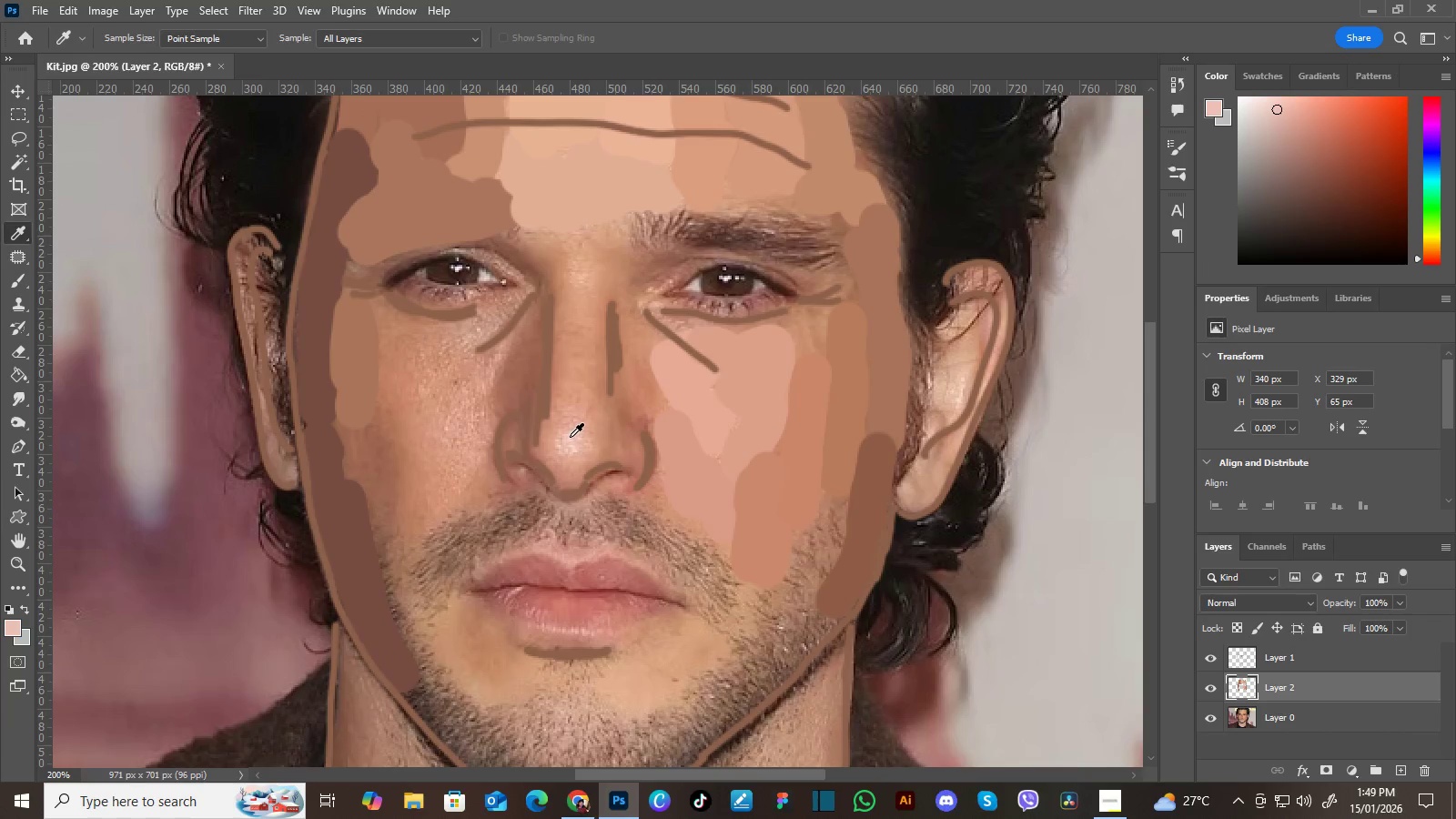 
key(B)
 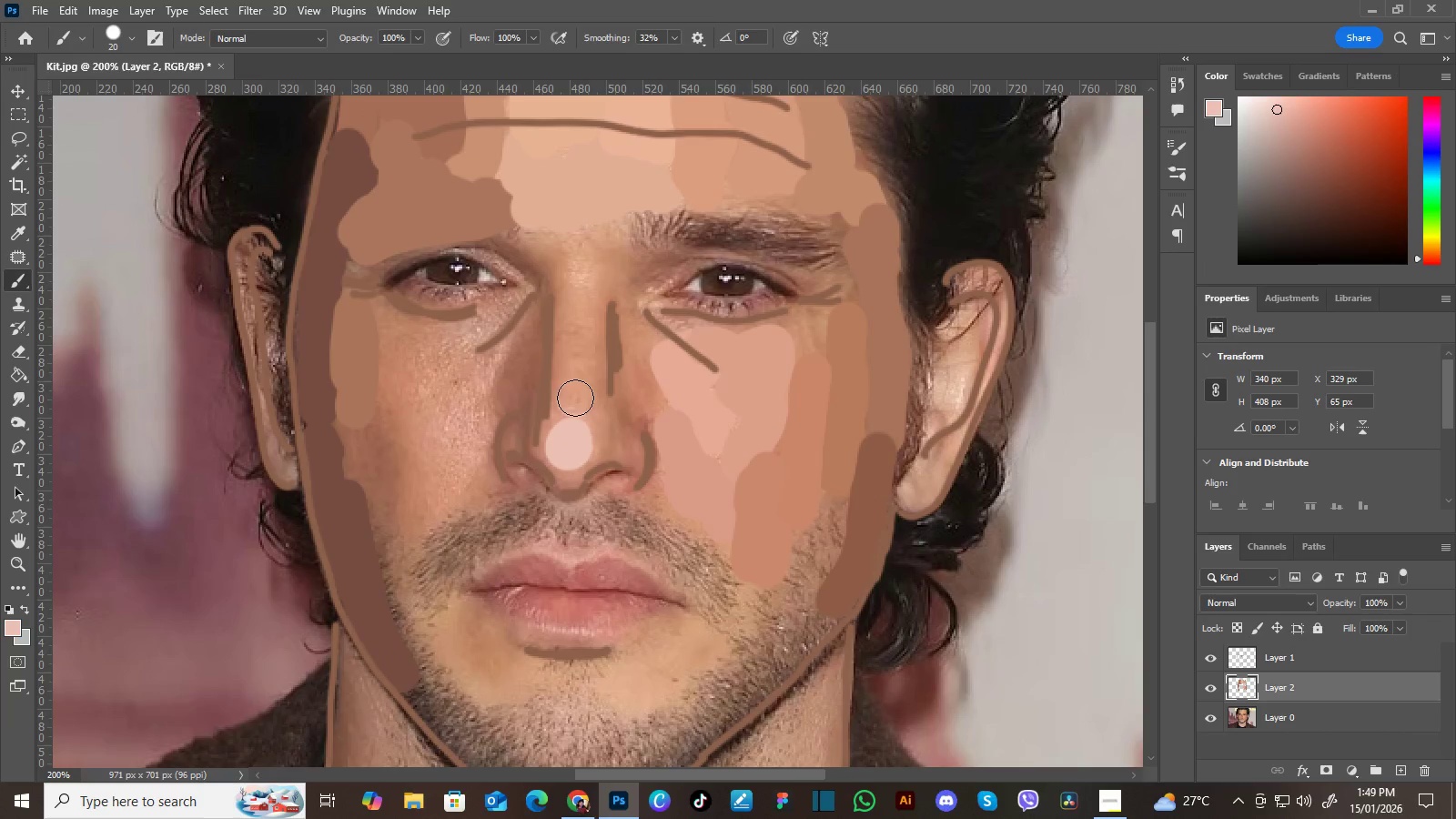 
key(I)
 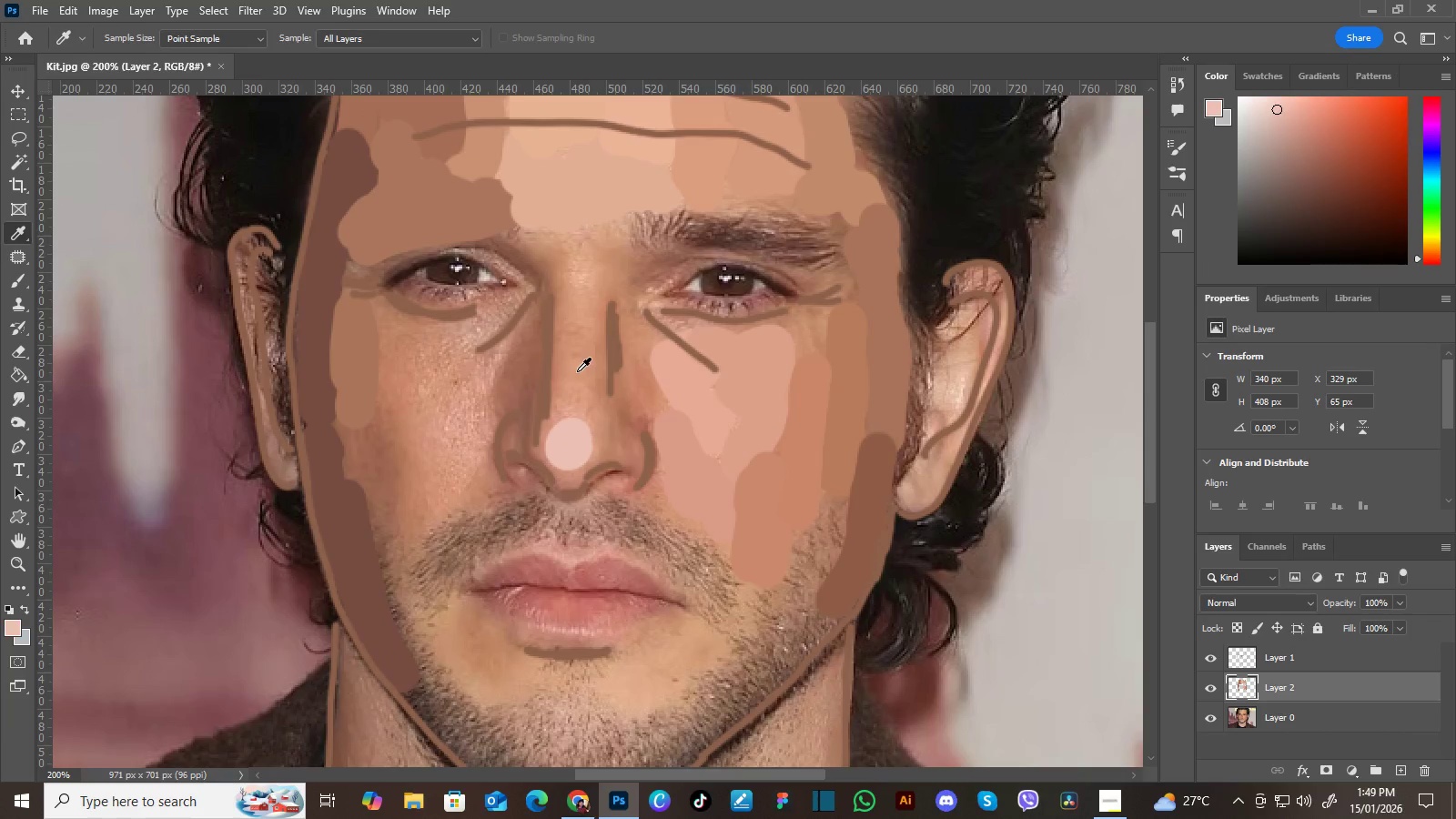 
left_click([577, 370])
 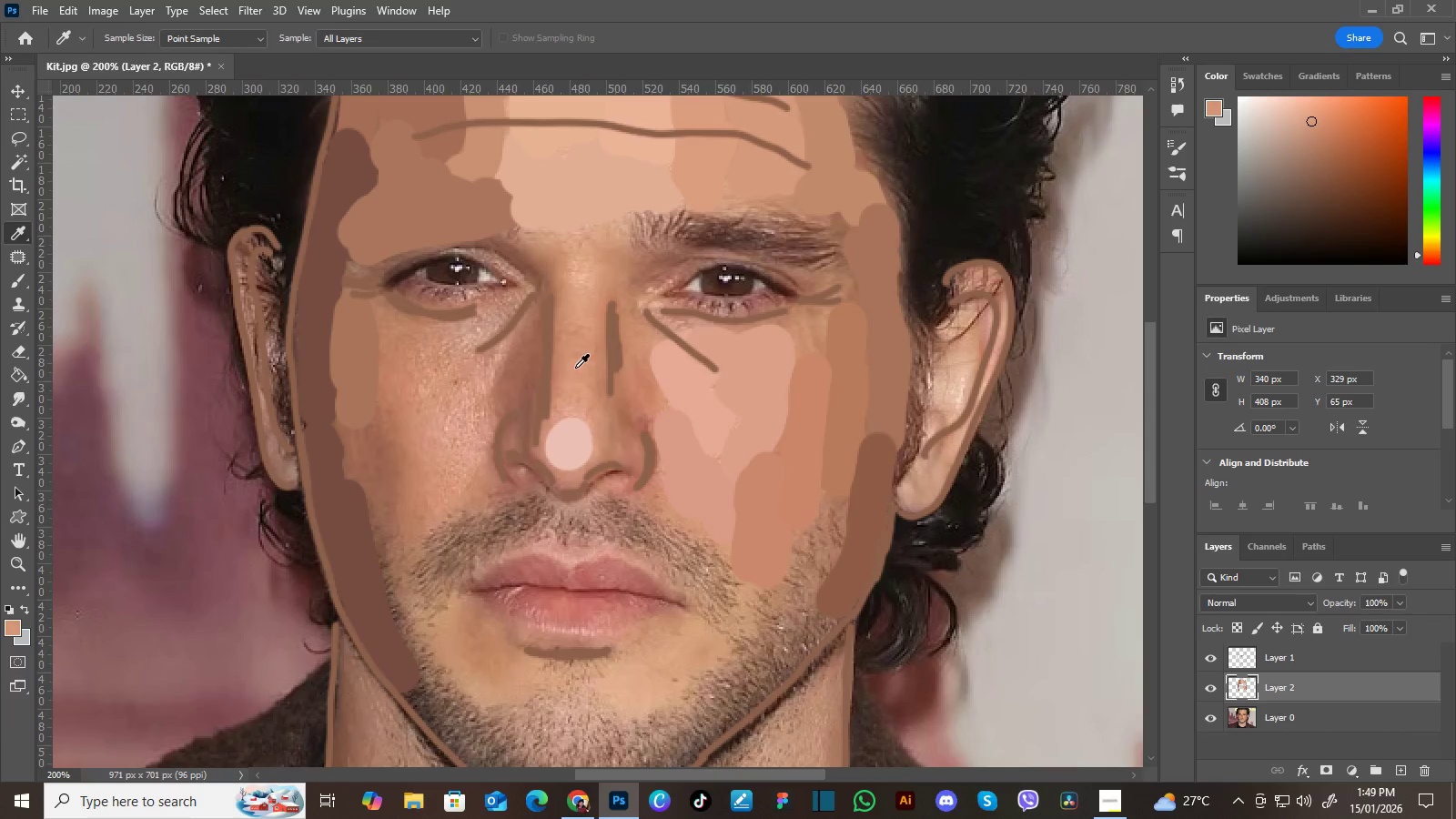 
triple_click([579, 360])
 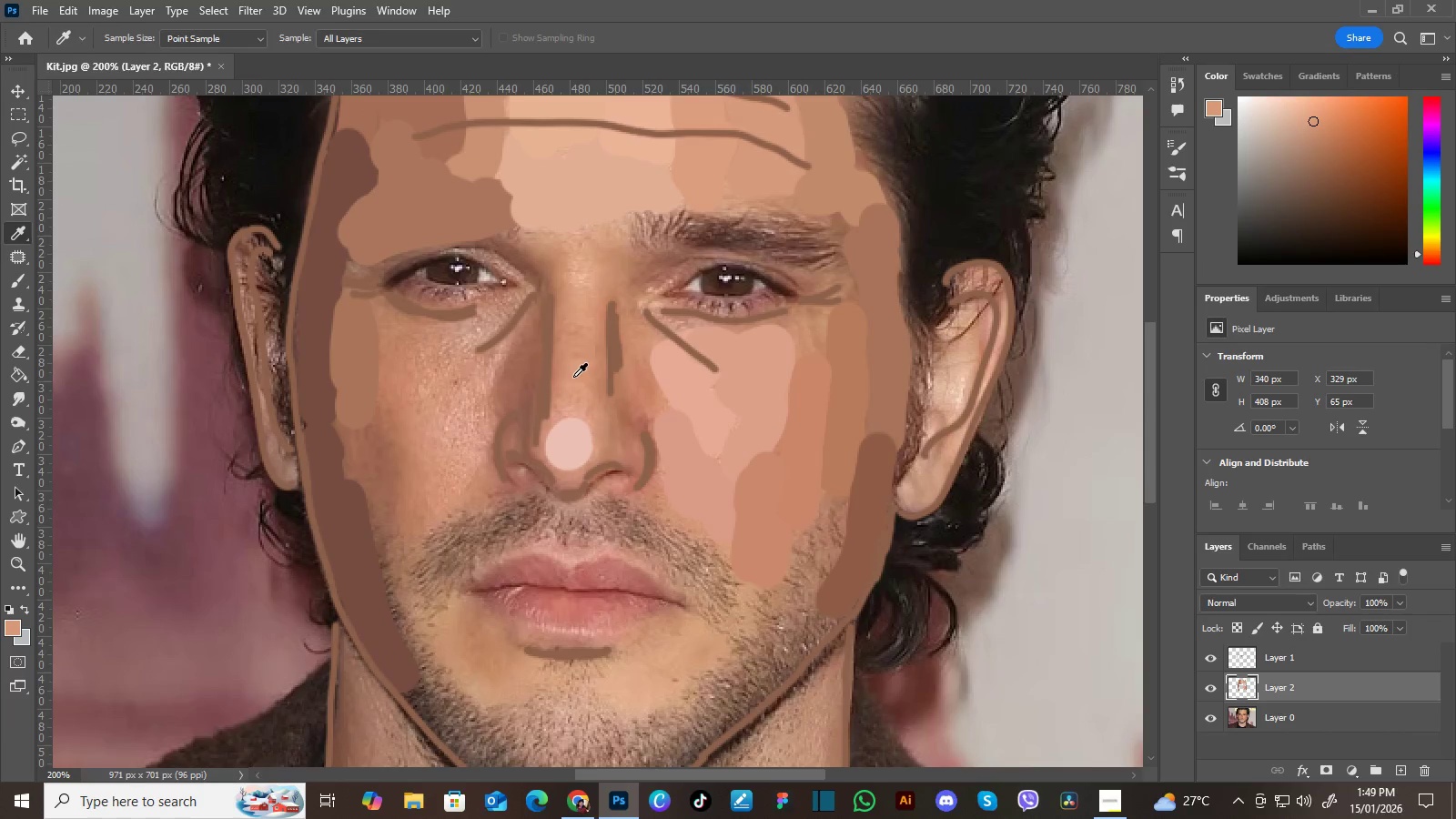 
key(B)
 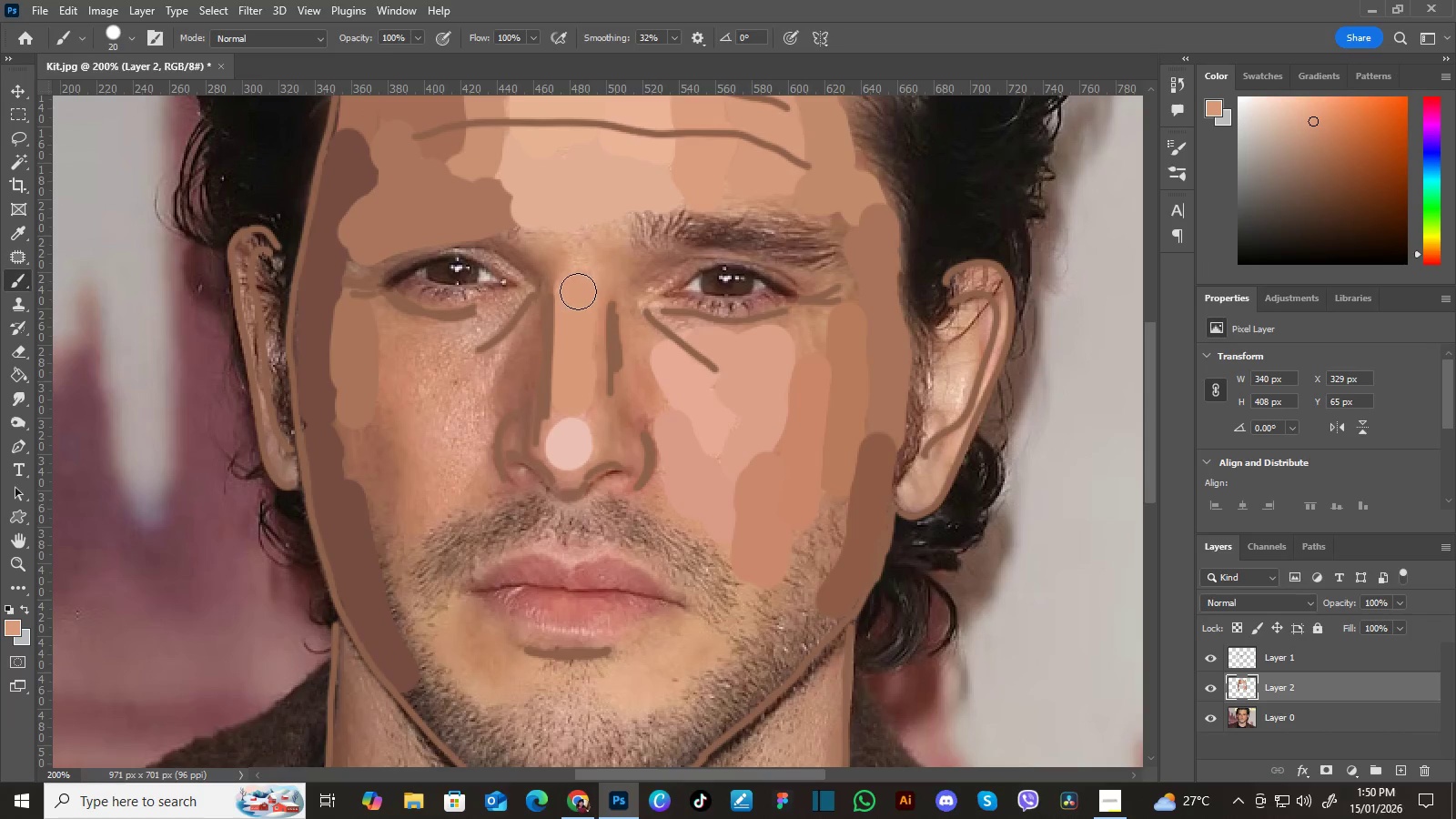 
key(I)
 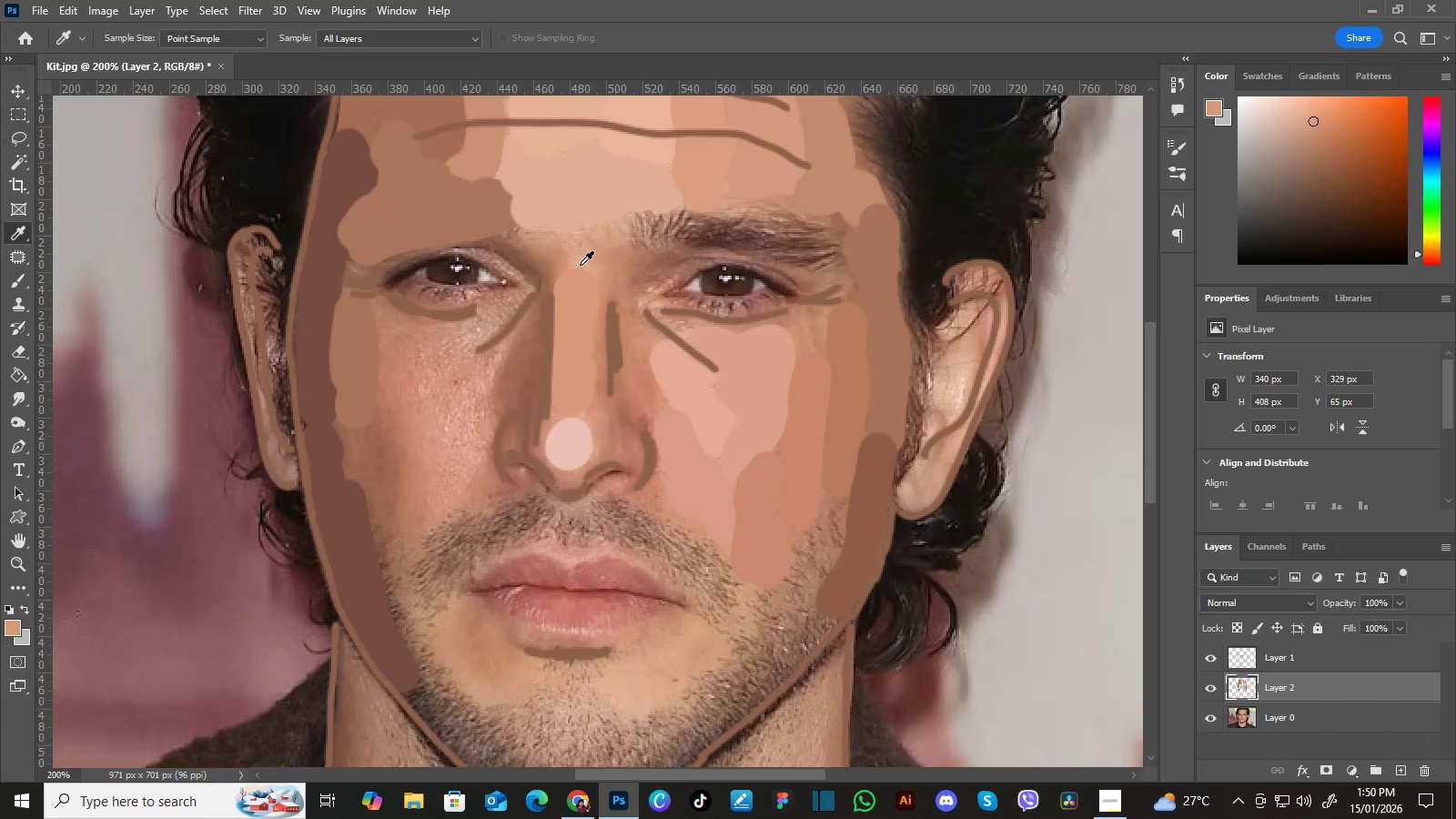 
left_click([579, 258])
 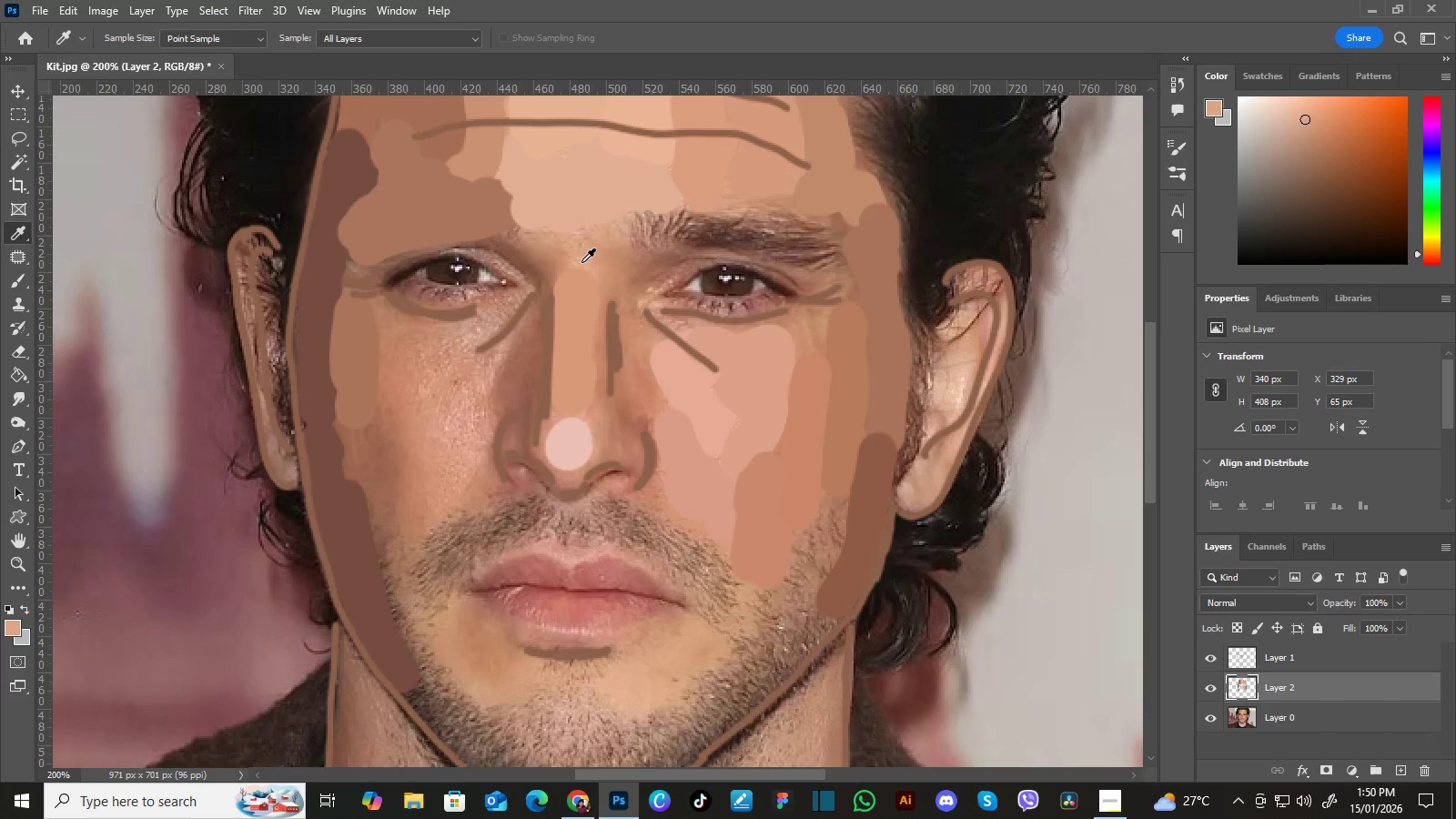 
triple_click([581, 264])
 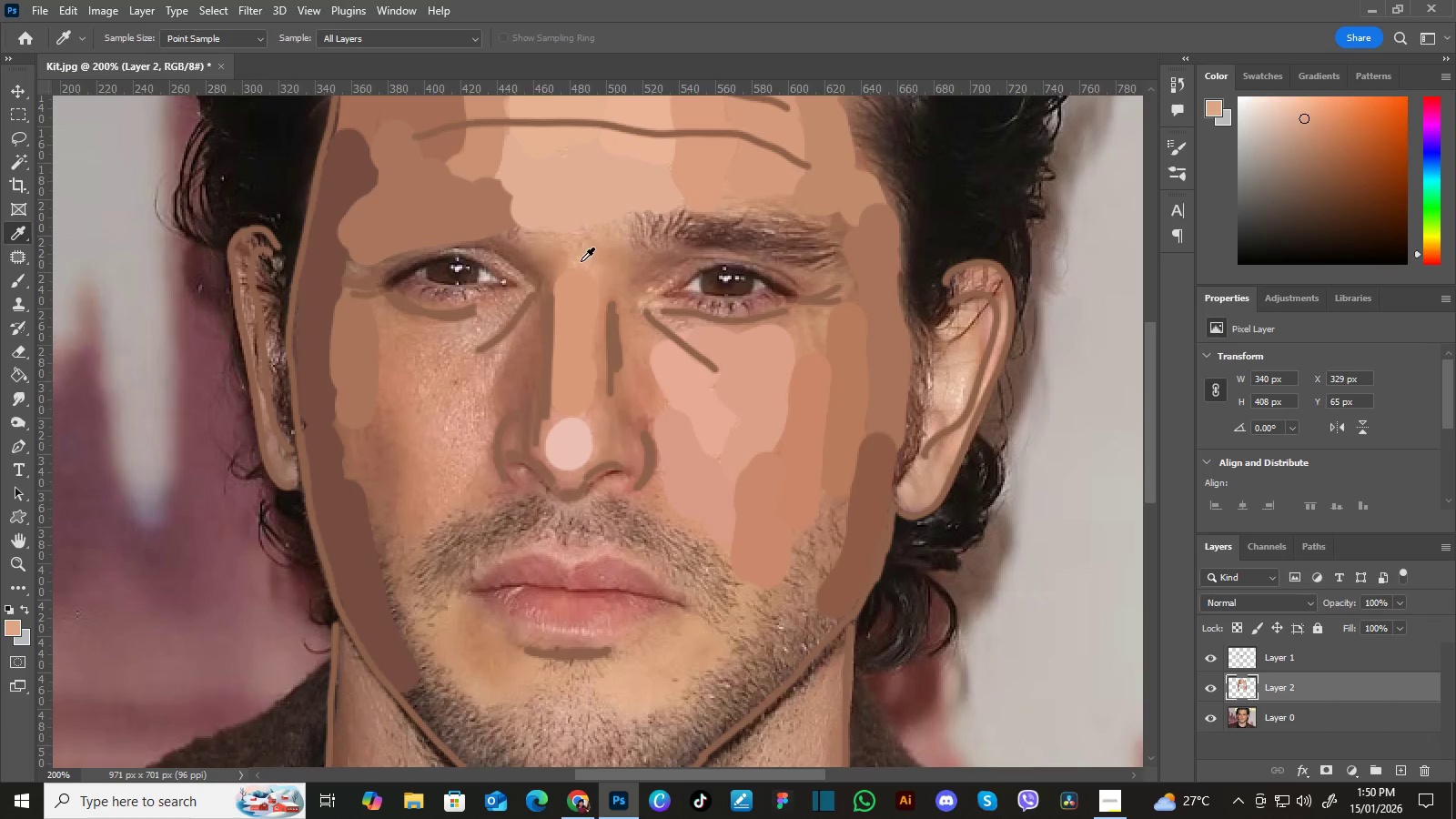 
left_click_drag(start_coordinate=[581, 264], to_coordinate=[581, 258])
 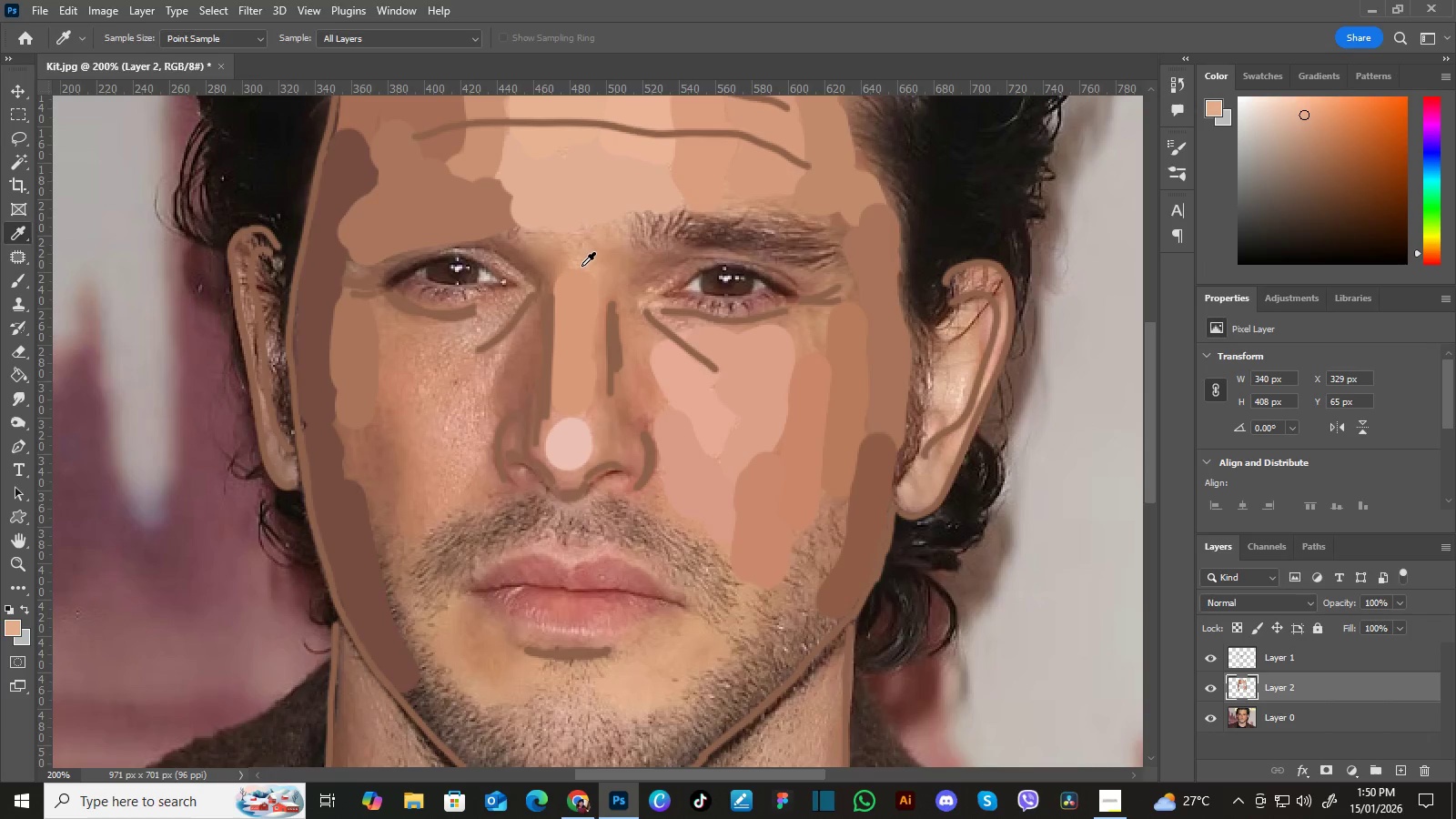 
key(B)
 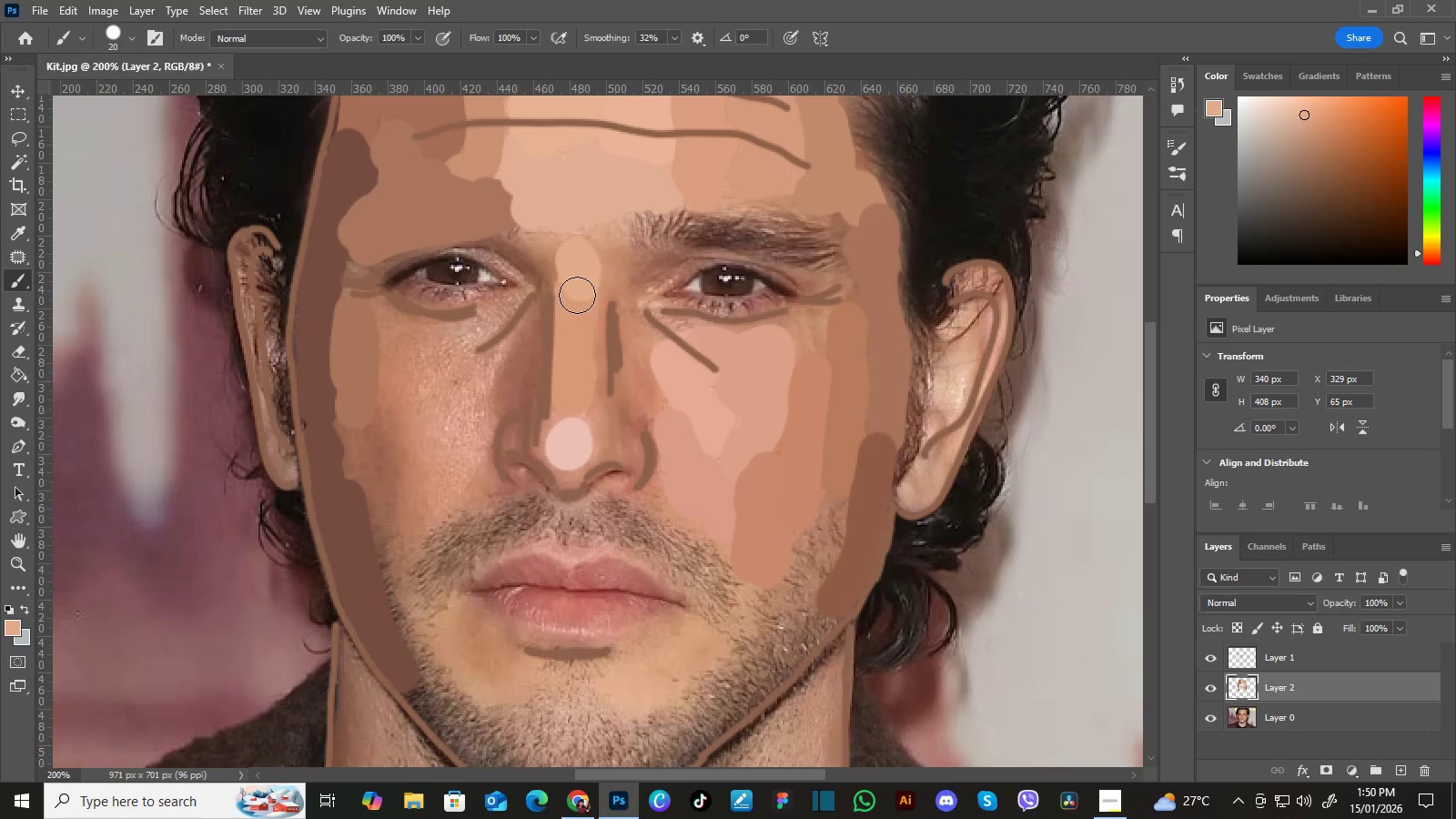 
key(I)
 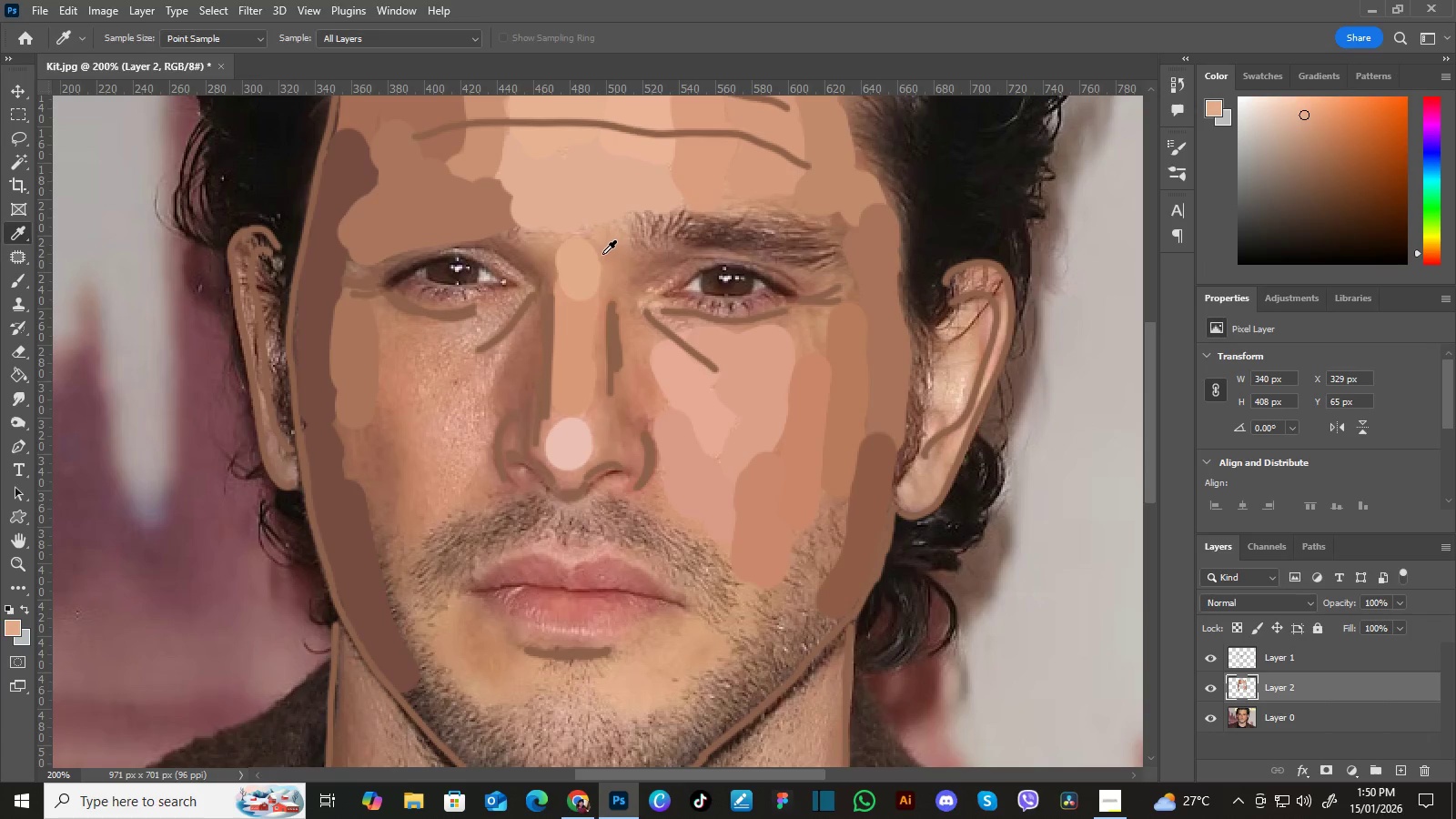 
left_click([603, 247])
 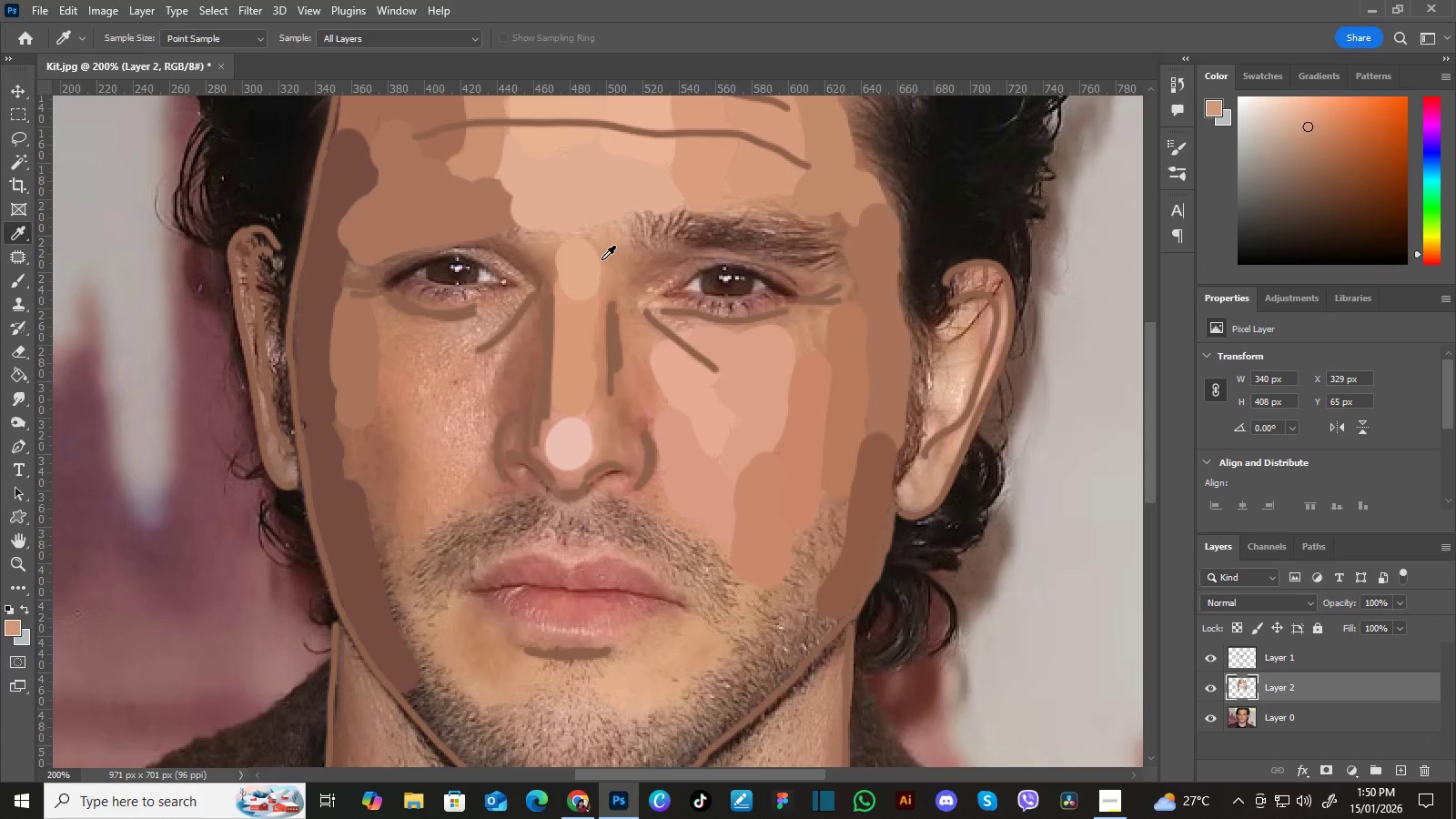 
key(B)
 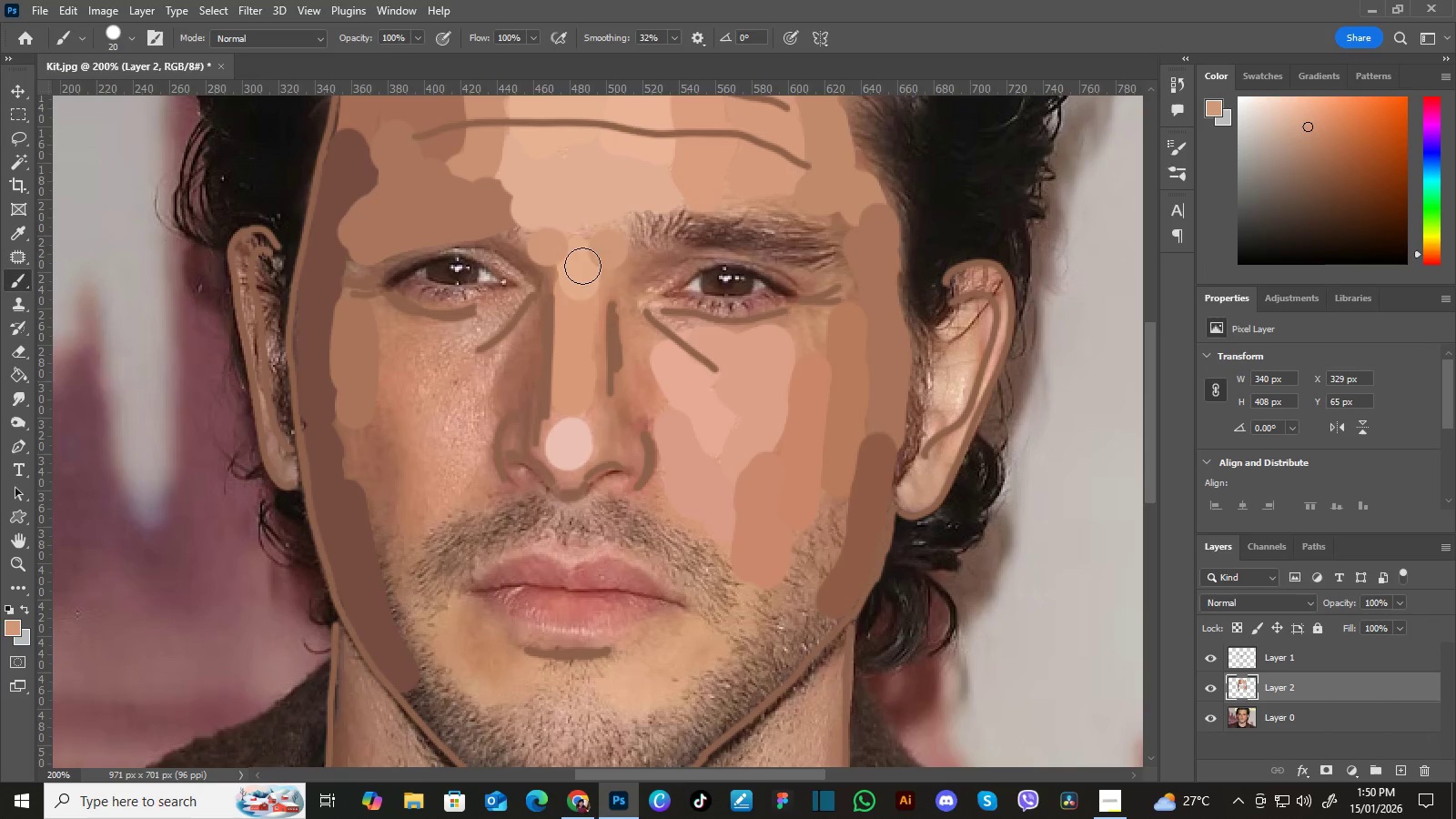 
hold_key(key=Space, duration=0.5)
 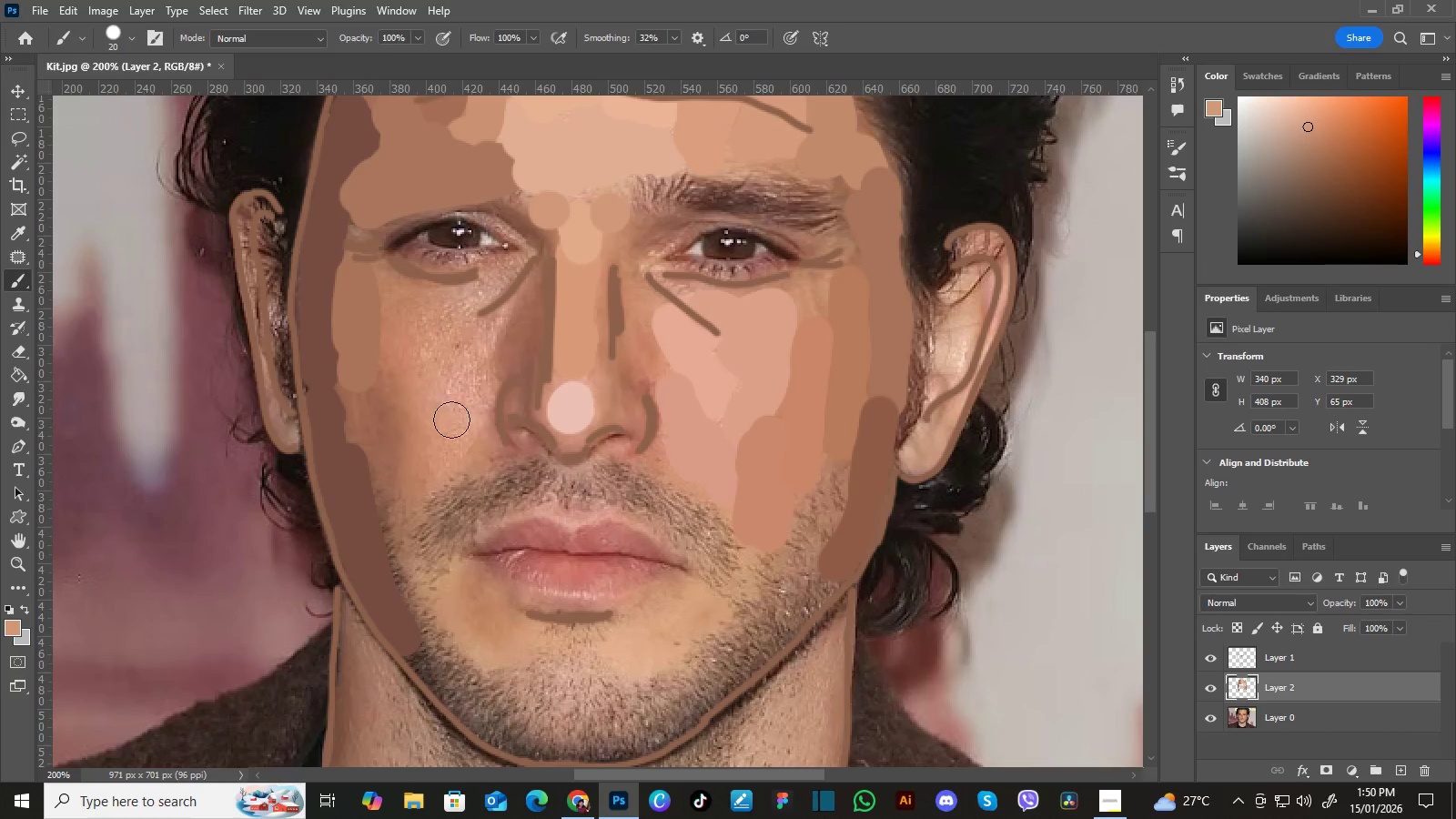 
left_click_drag(start_coordinate=[678, 398], to_coordinate=[680, 361])
 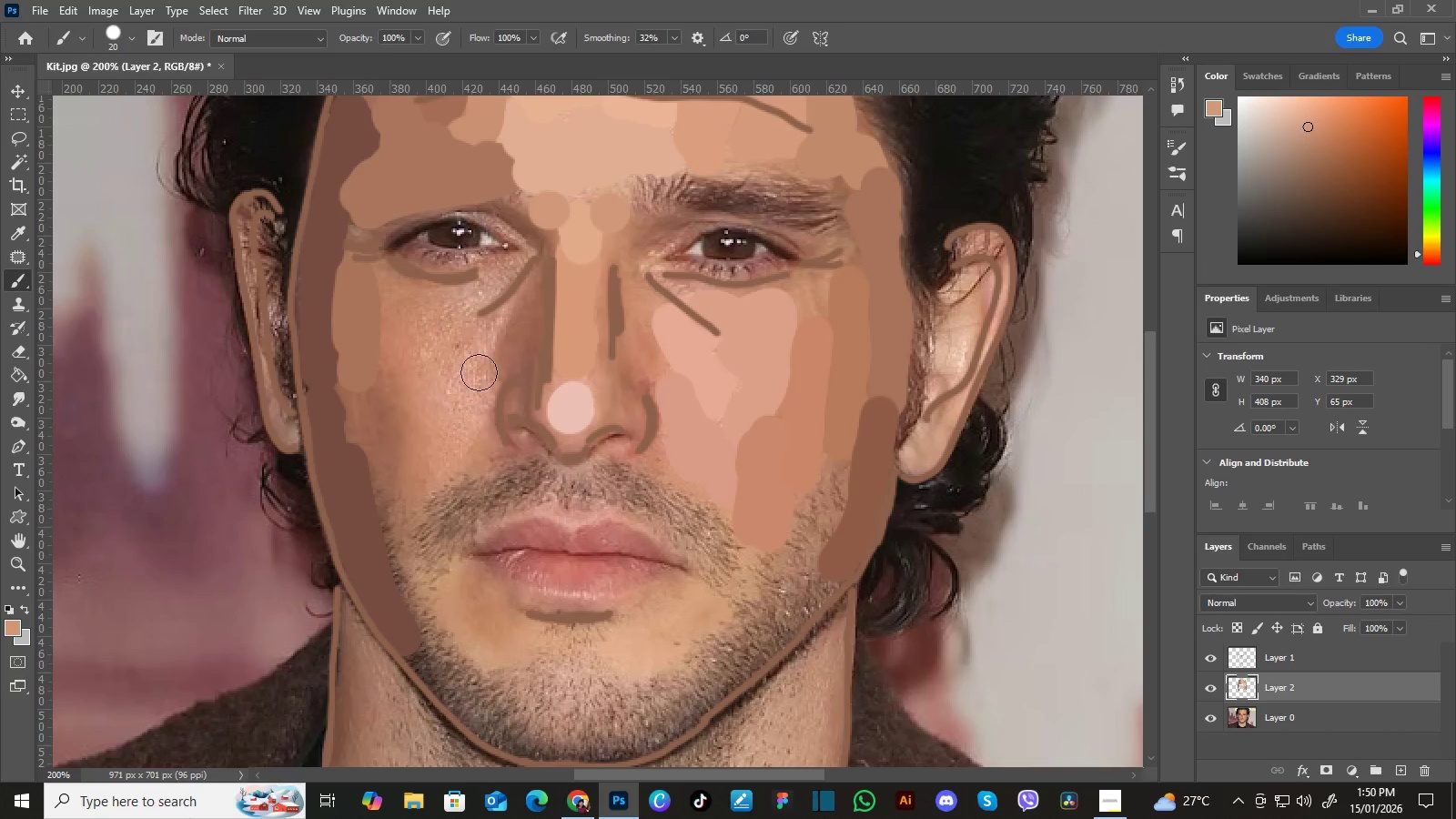 
key(I)
 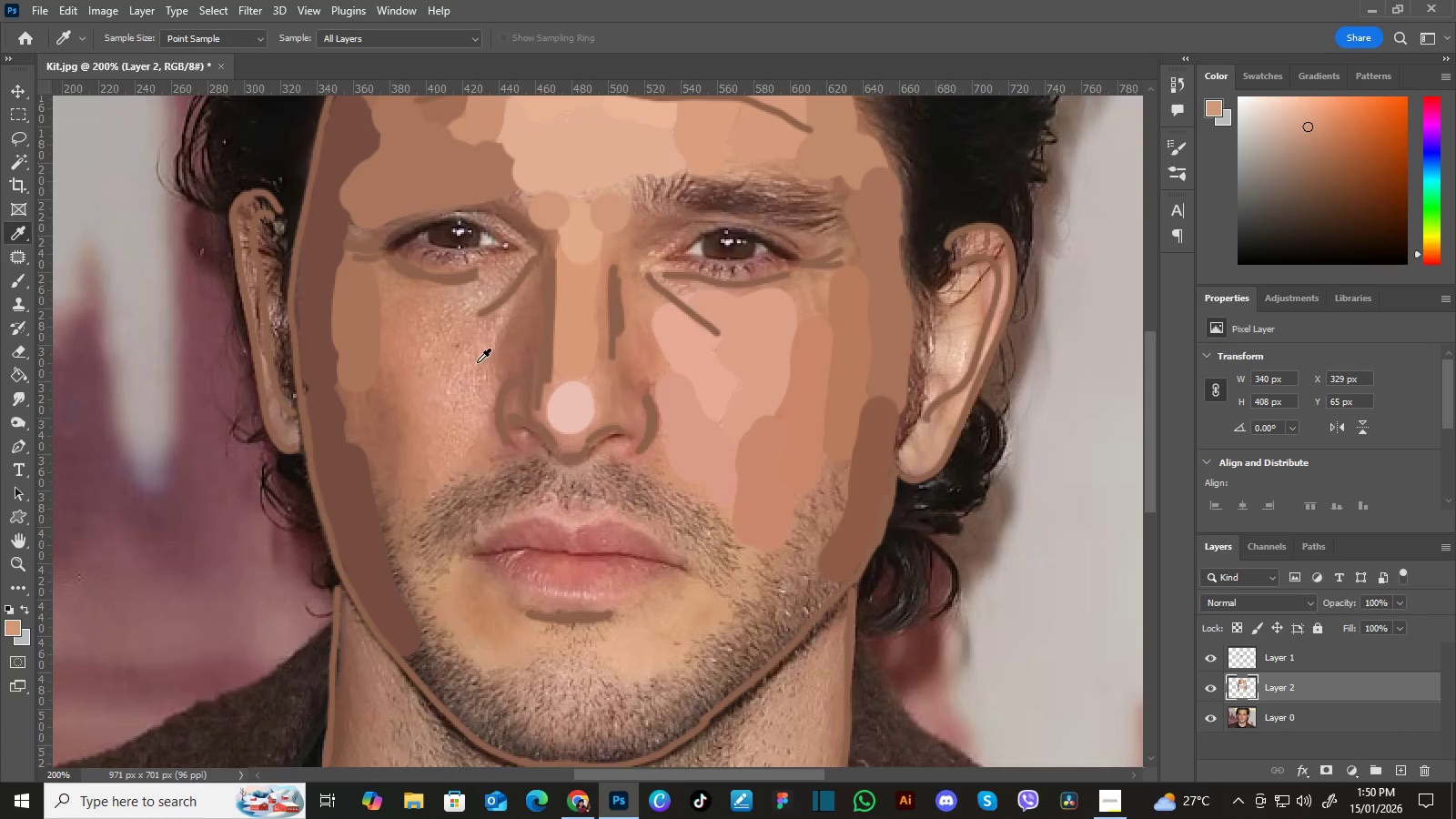 
left_click([473, 356])
 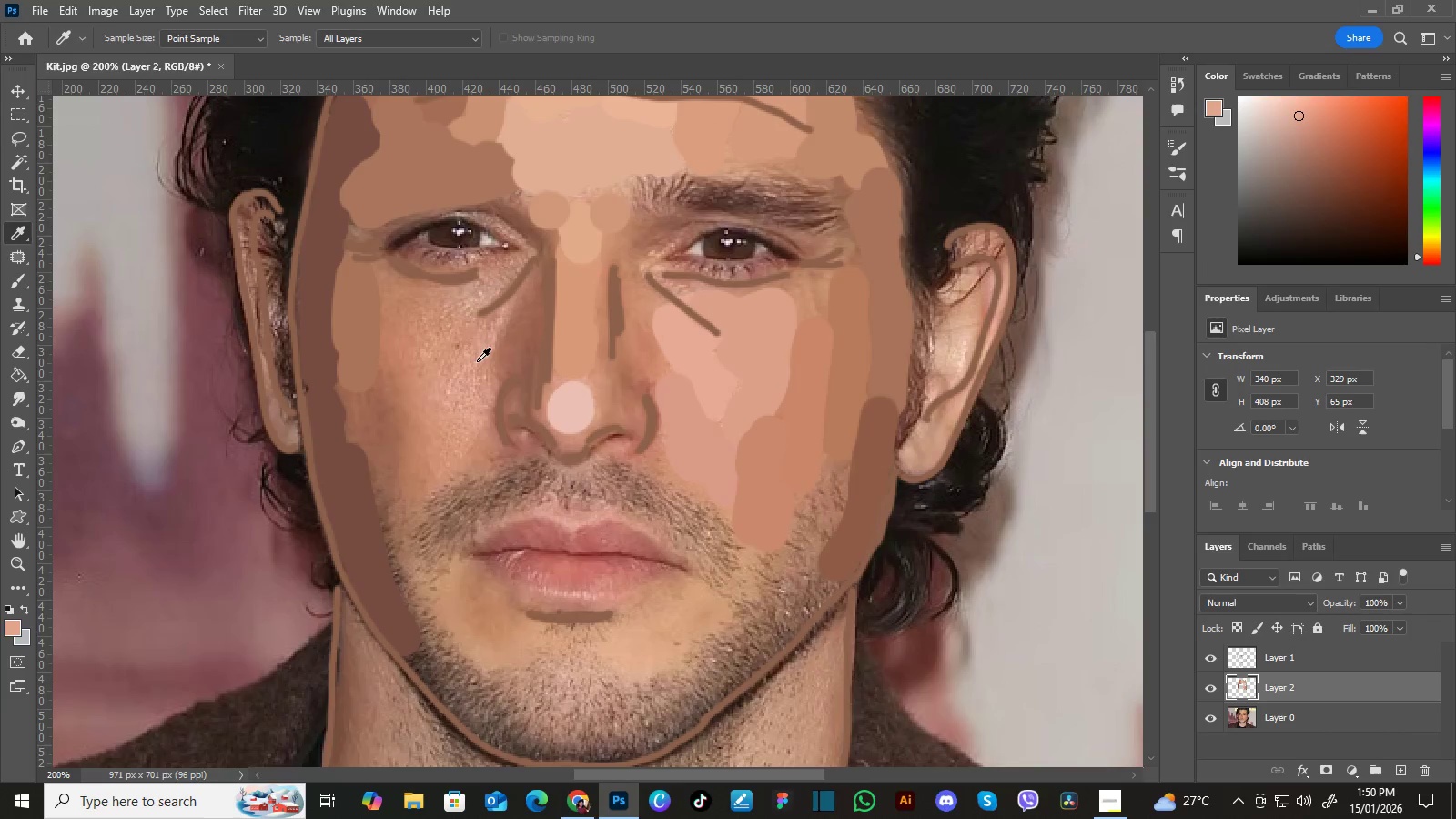 
left_click_drag(start_coordinate=[473, 356], to_coordinate=[475, 361])
 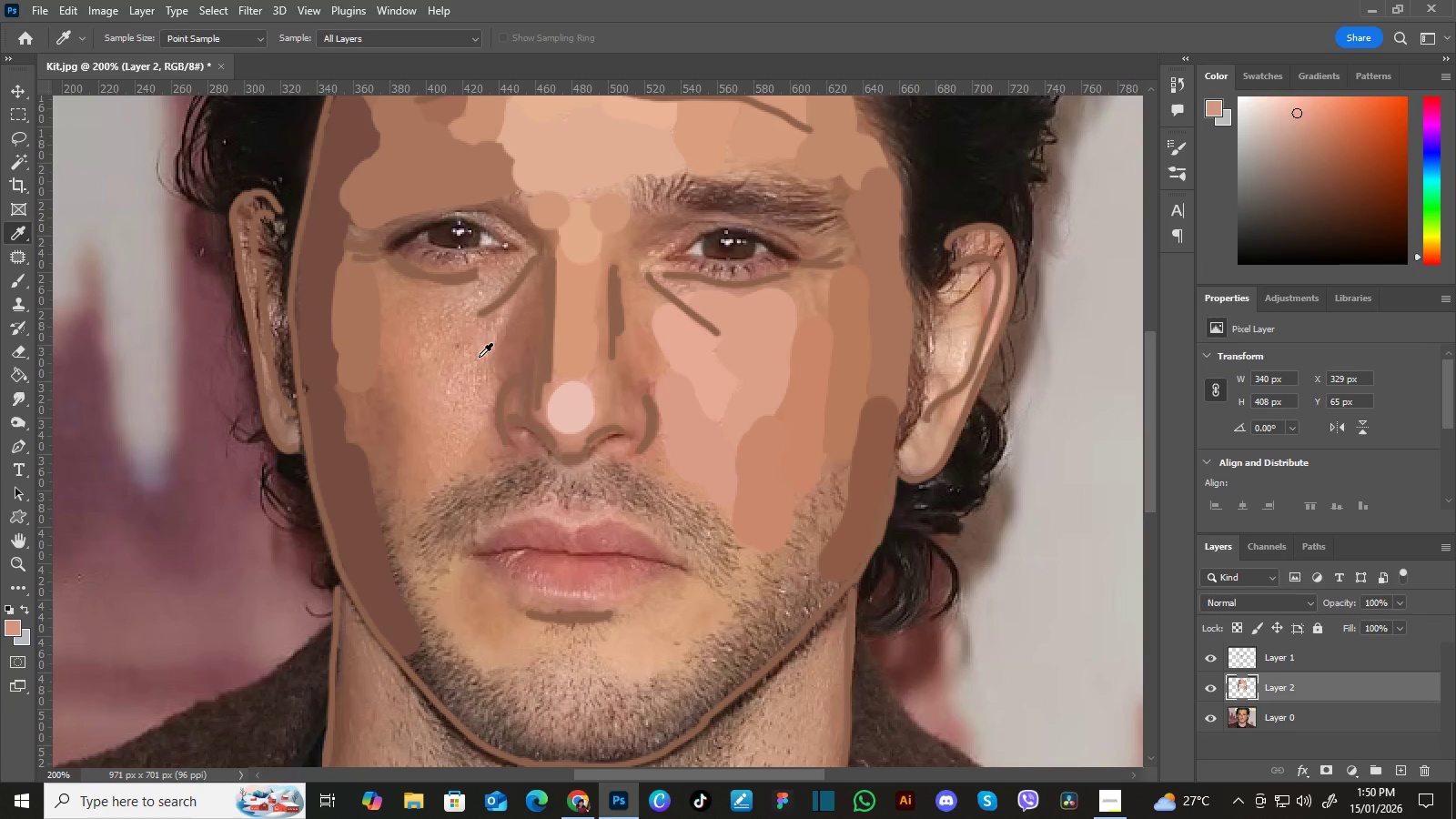 
triple_click([479, 357])
 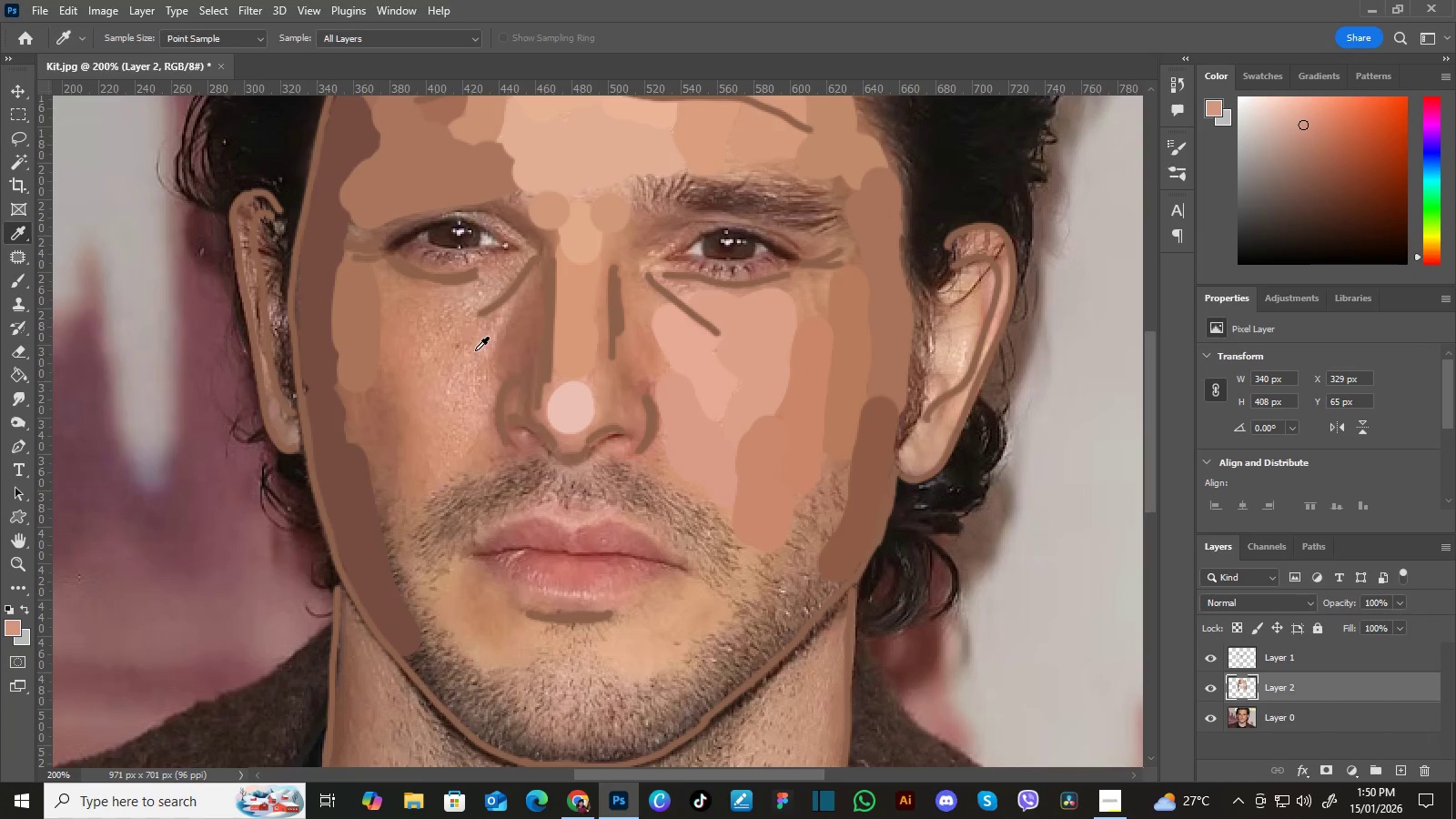 
key(B)
 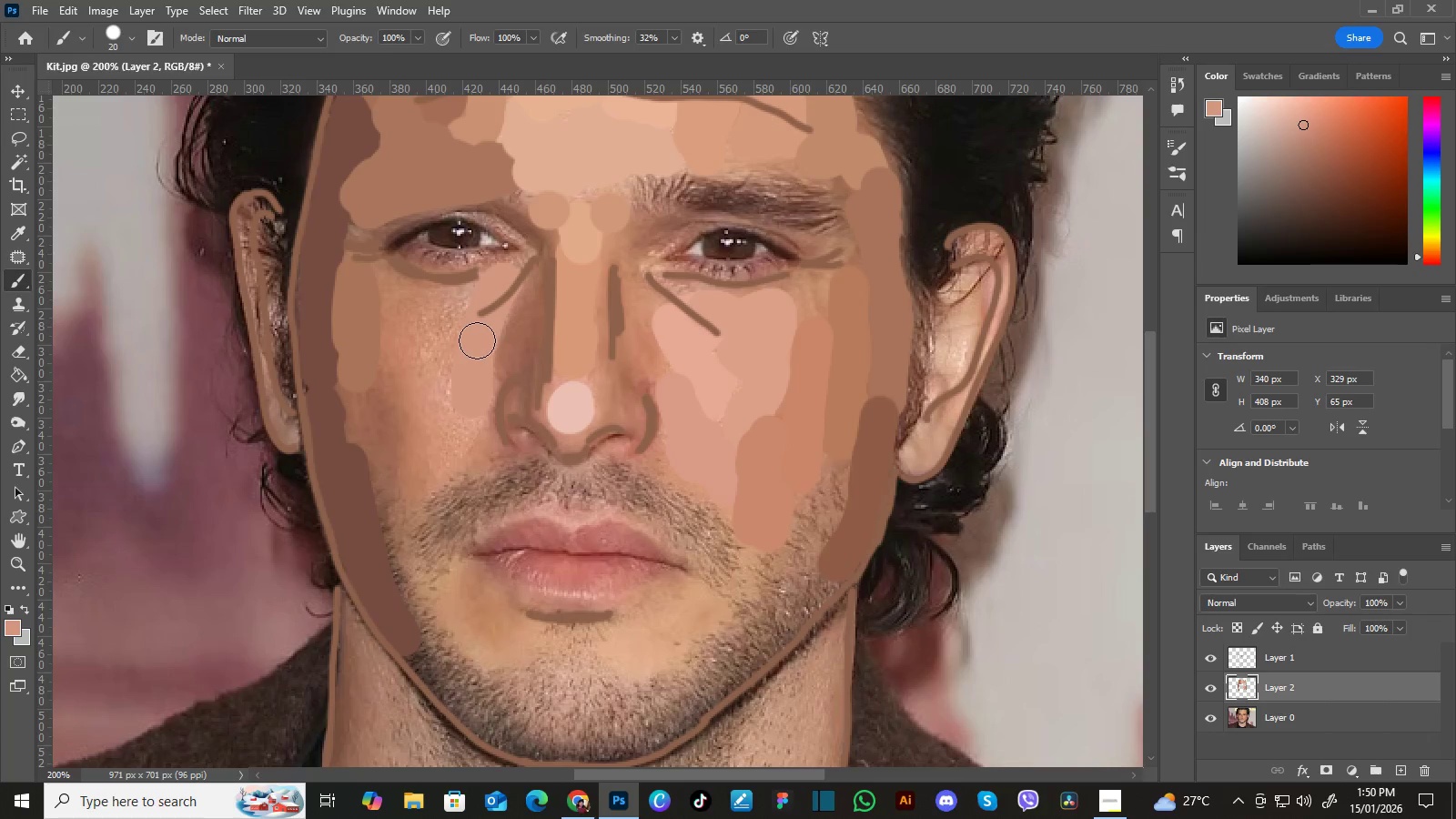 
key(I)
 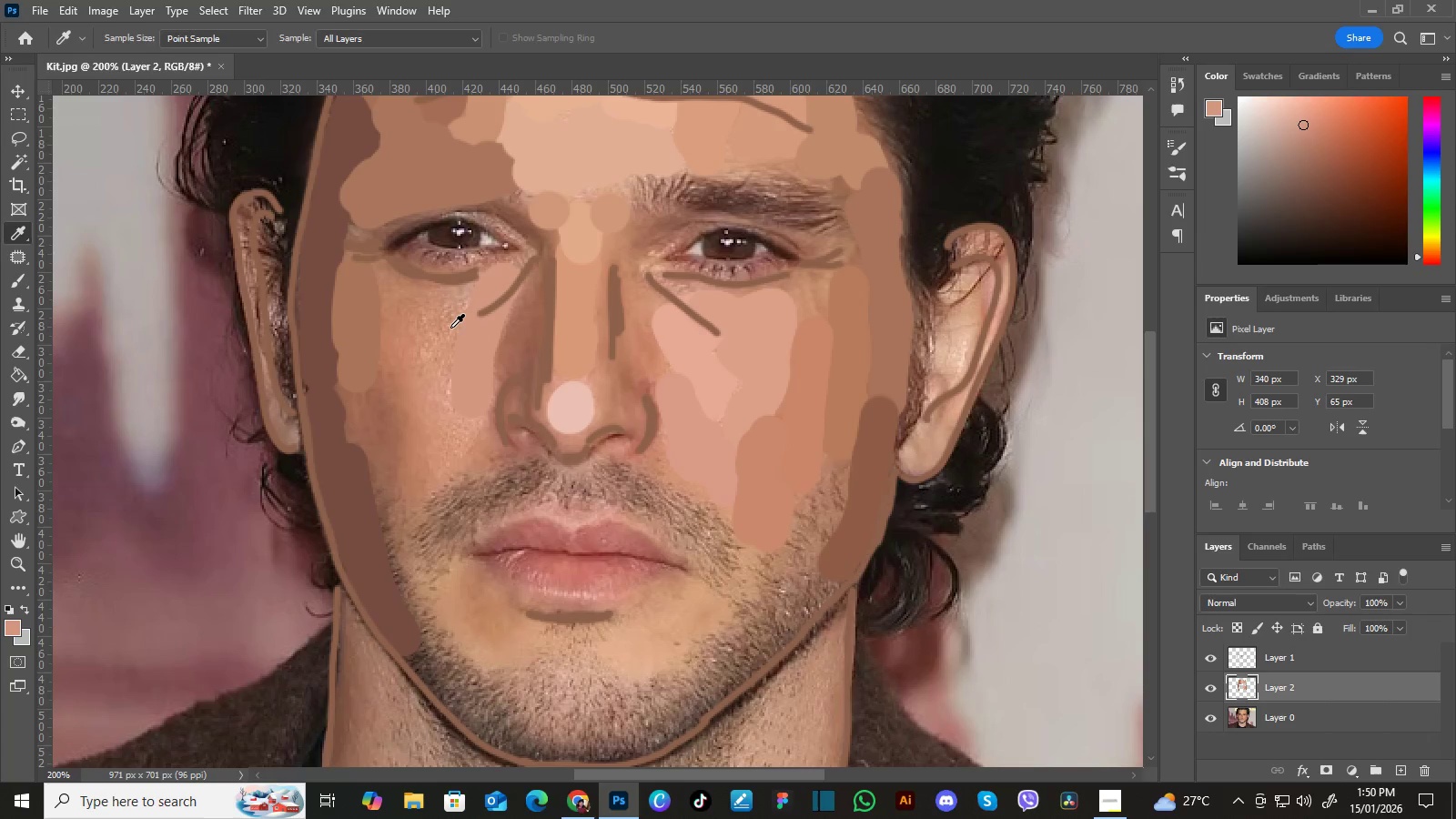 
left_click([441, 322])
 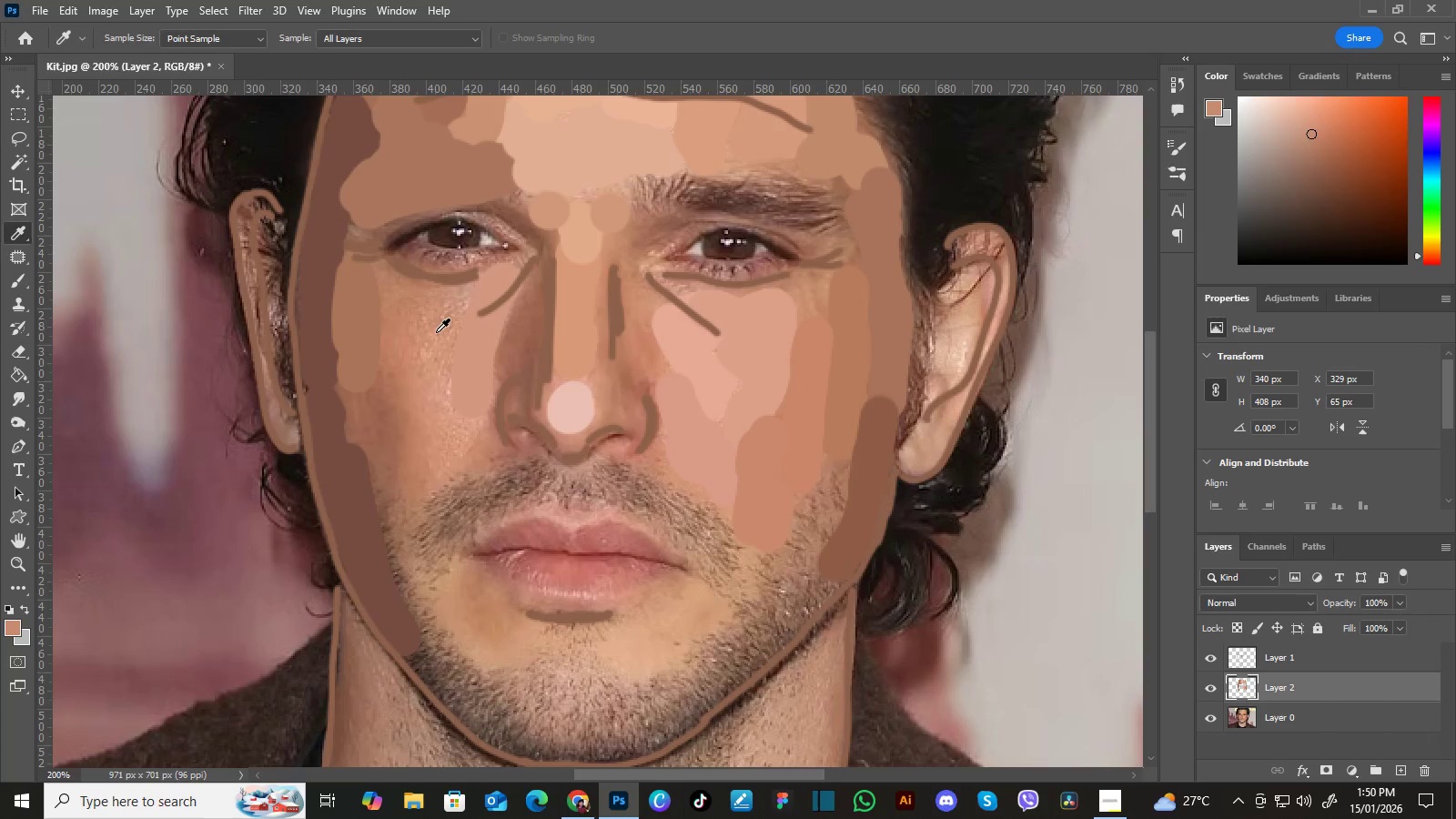 
left_click_drag(start_coordinate=[441, 322], to_coordinate=[433, 334])
 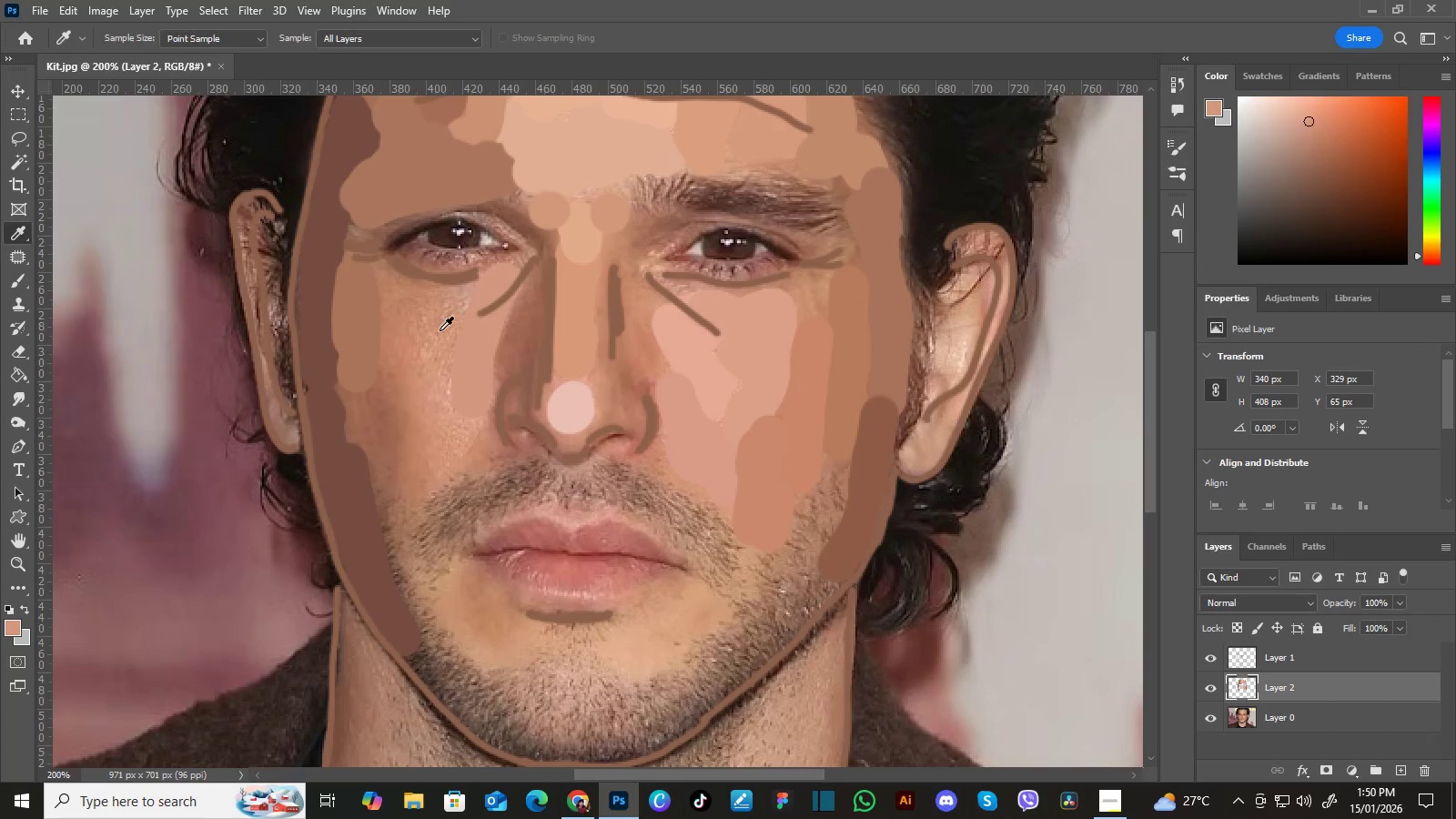 
triple_click([442, 330])
 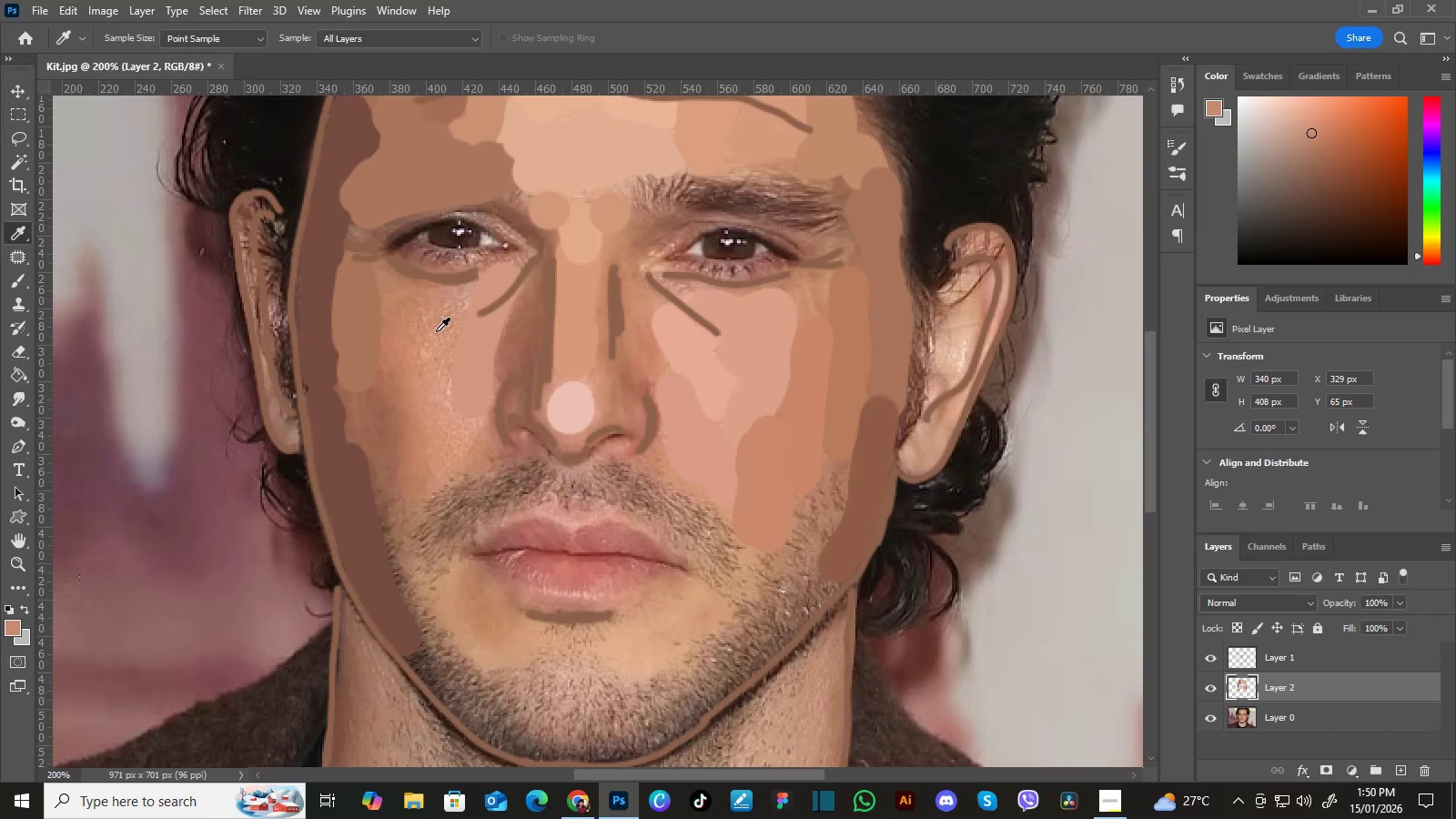 
key(B)
 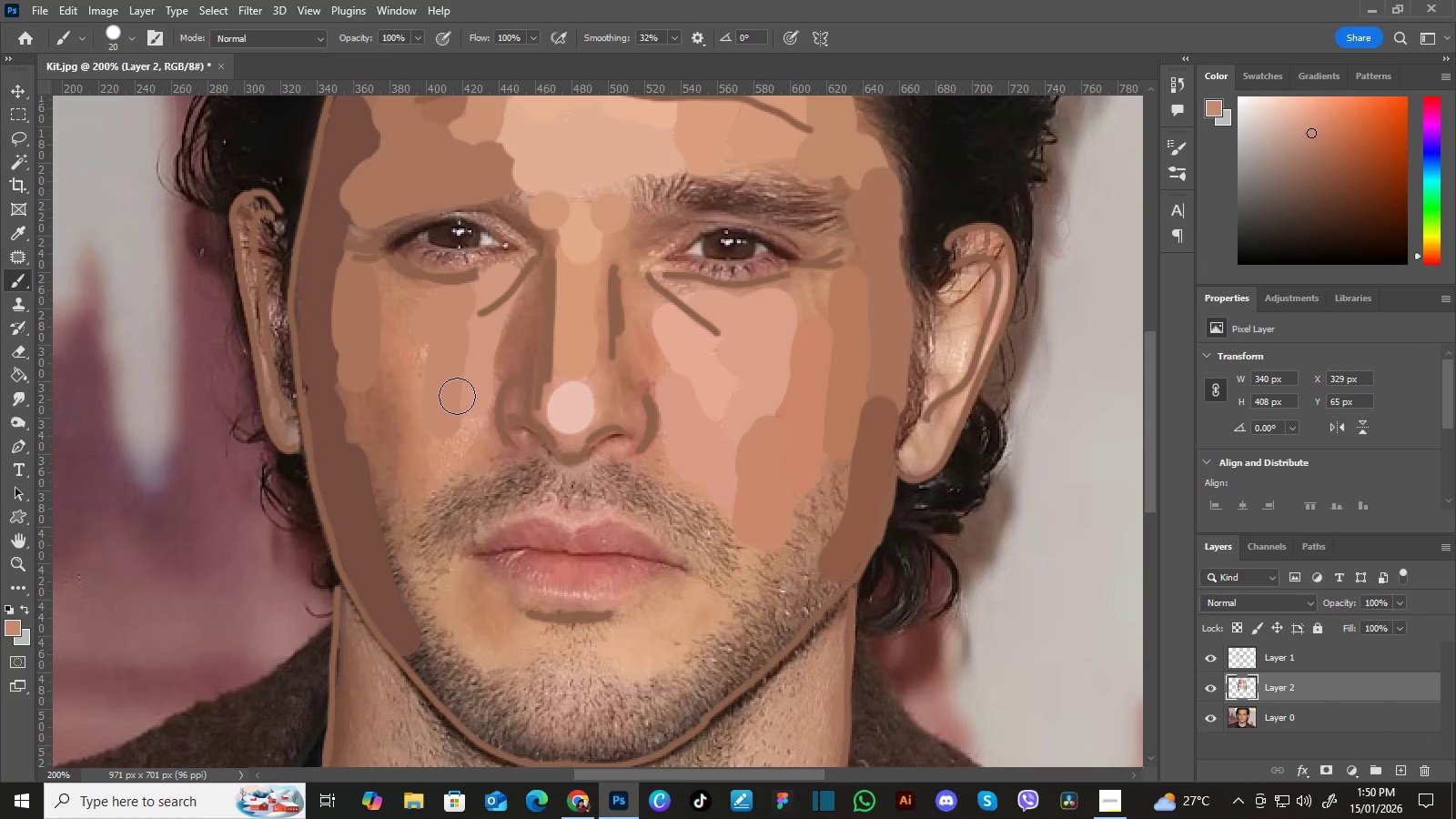 
key(I)
 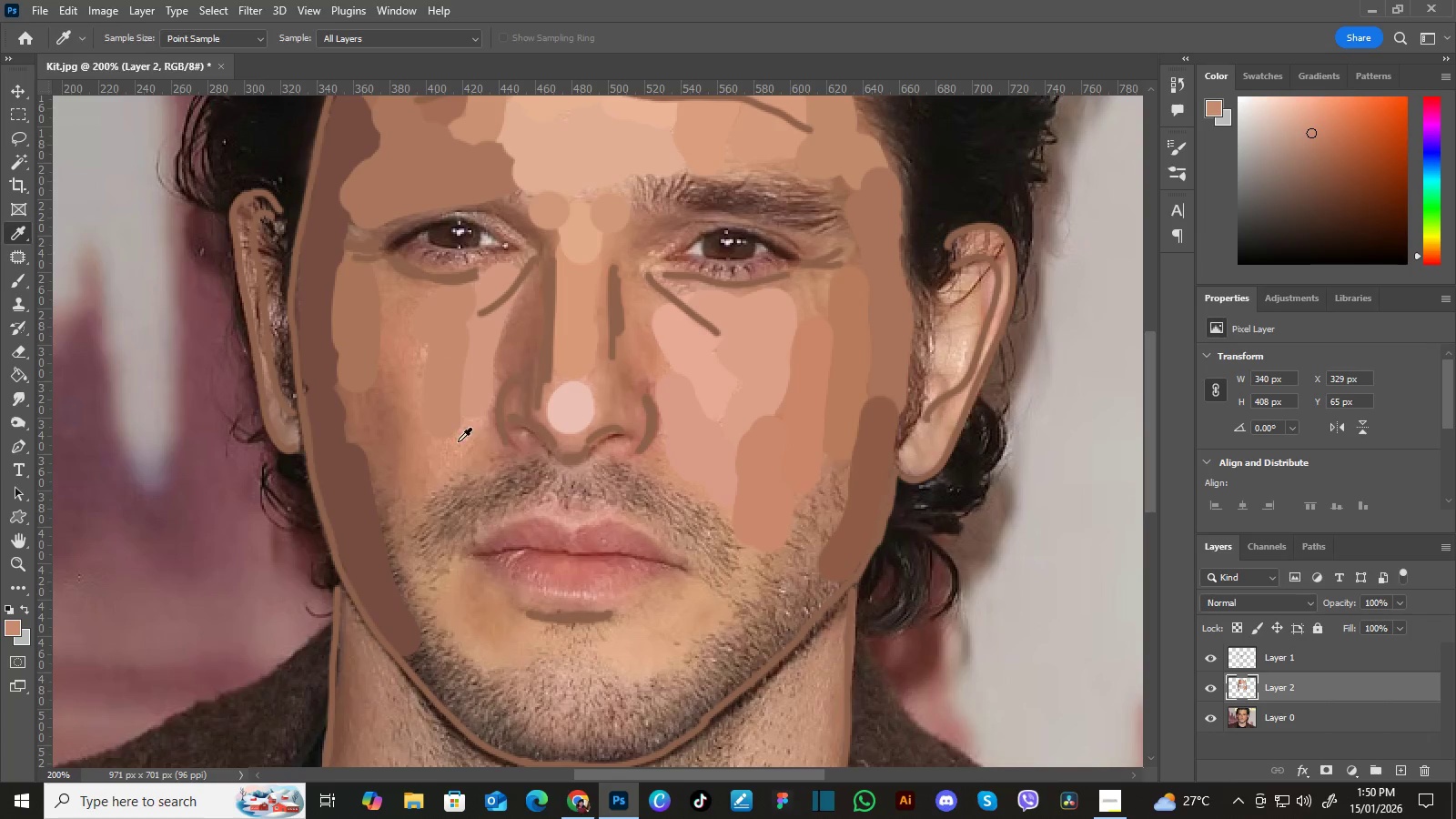 
left_click([458, 450])
 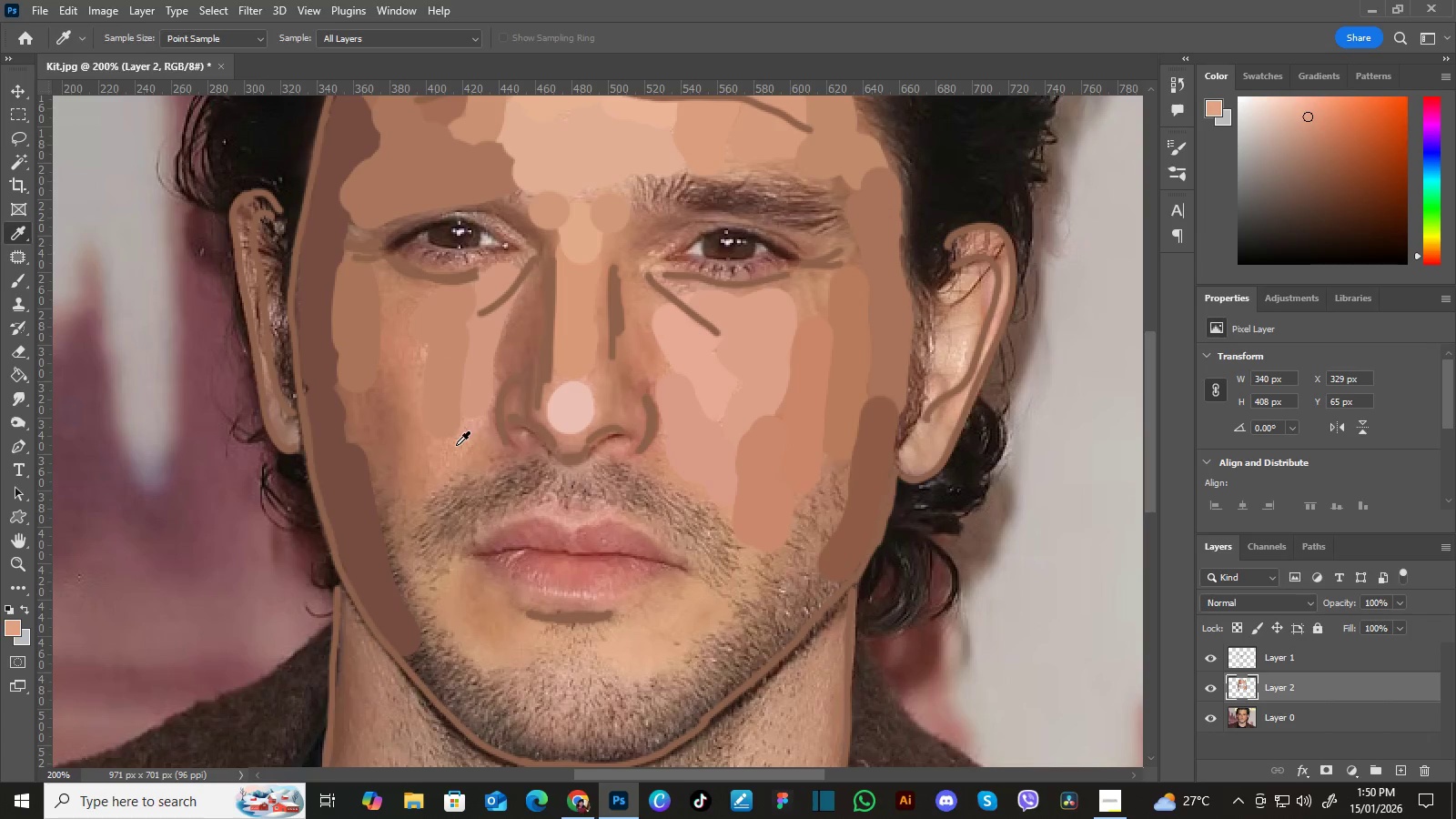 
left_click_drag(start_coordinate=[458, 450], to_coordinate=[452, 447])
 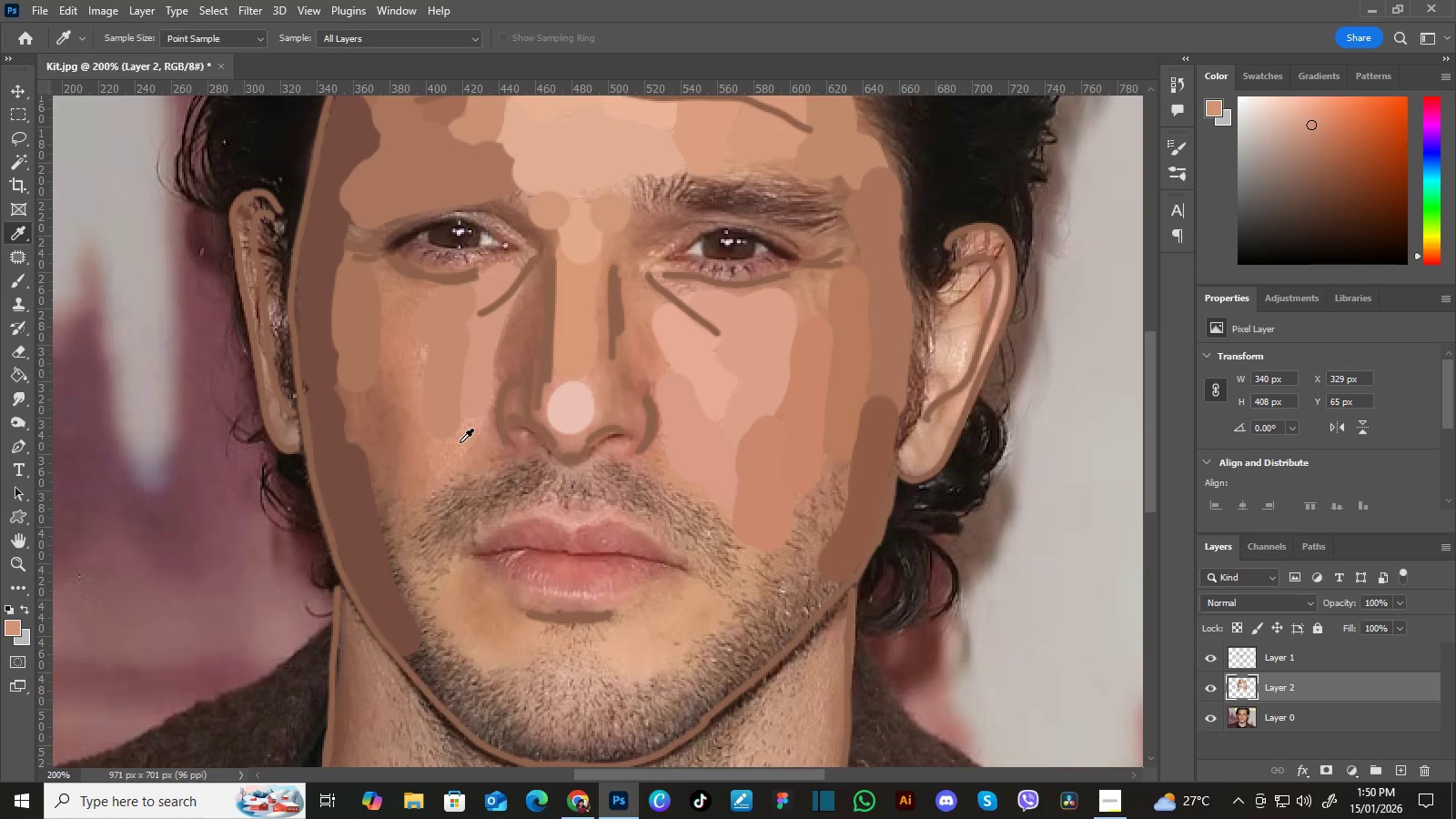 
triple_click([460, 442])
 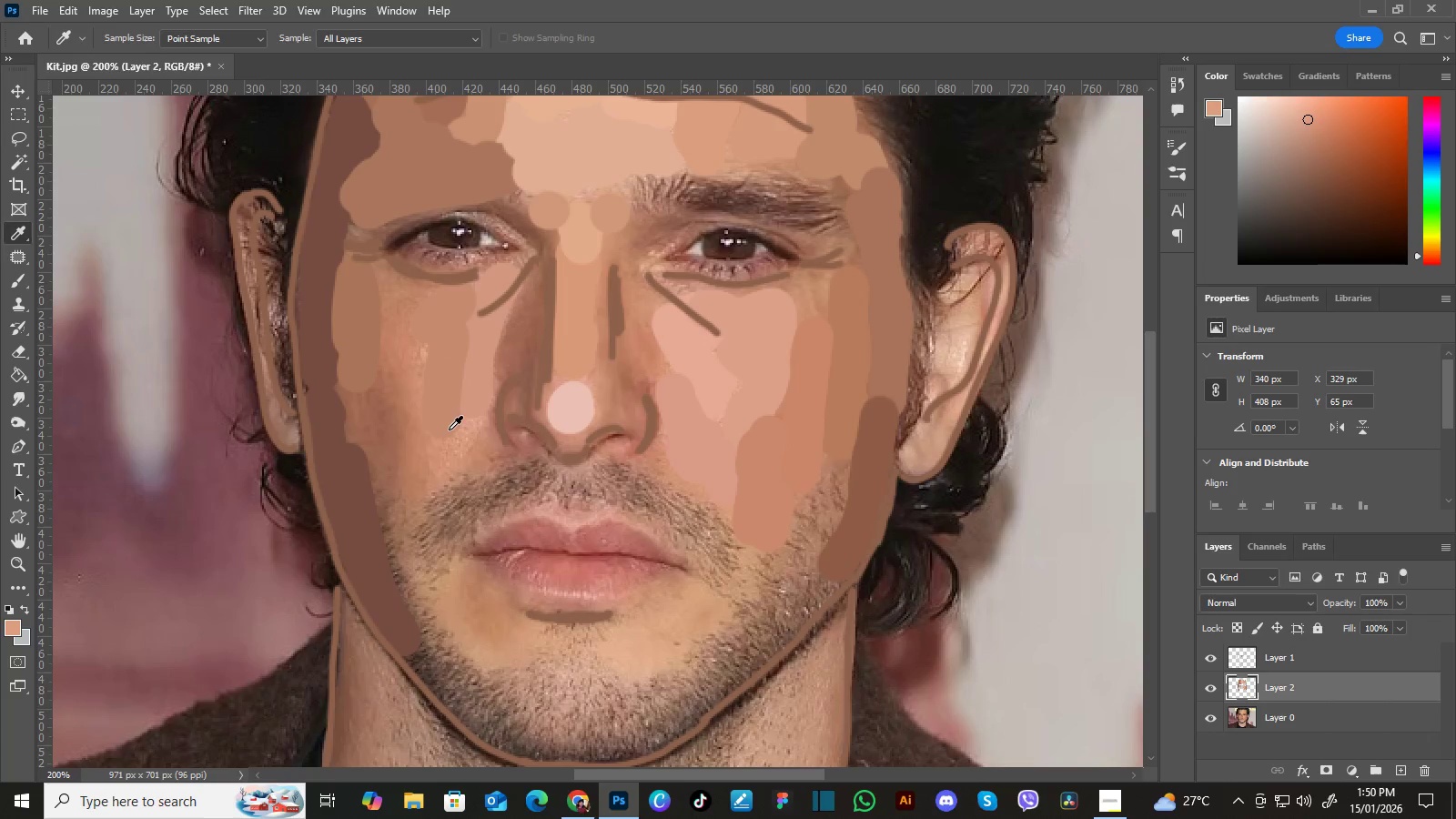 
key(B)
 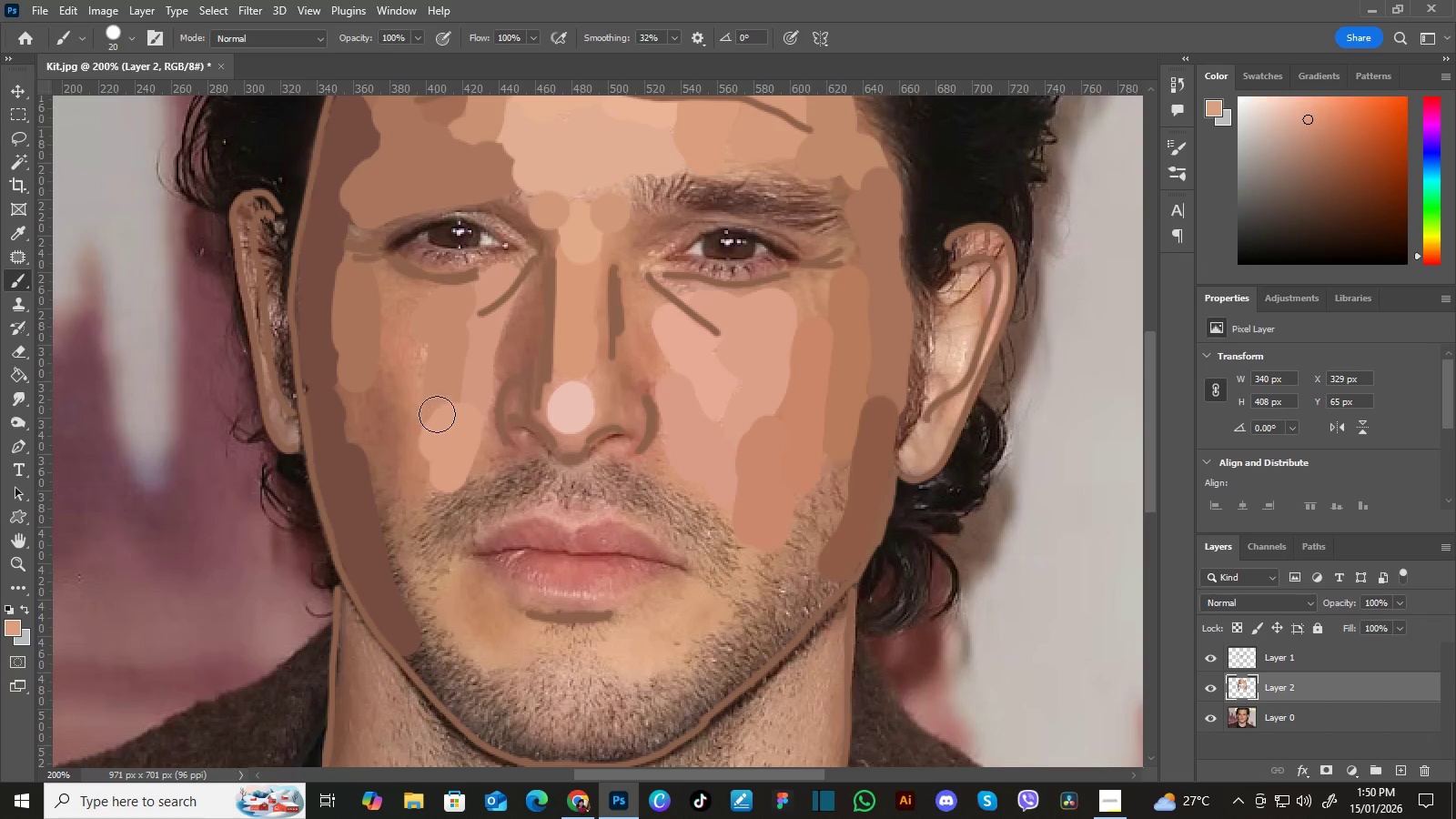 
key(I)
 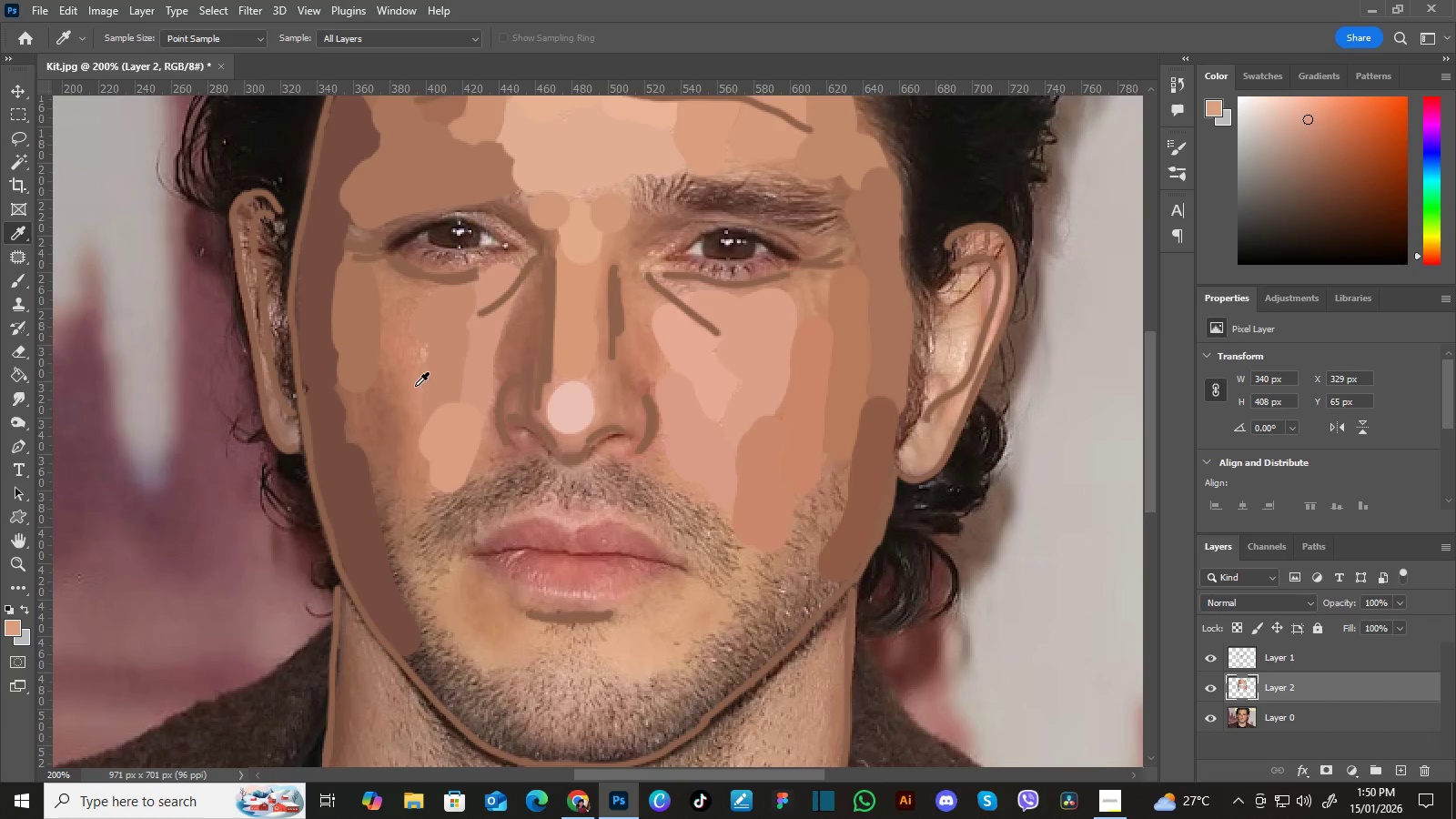 
left_click([414, 388])
 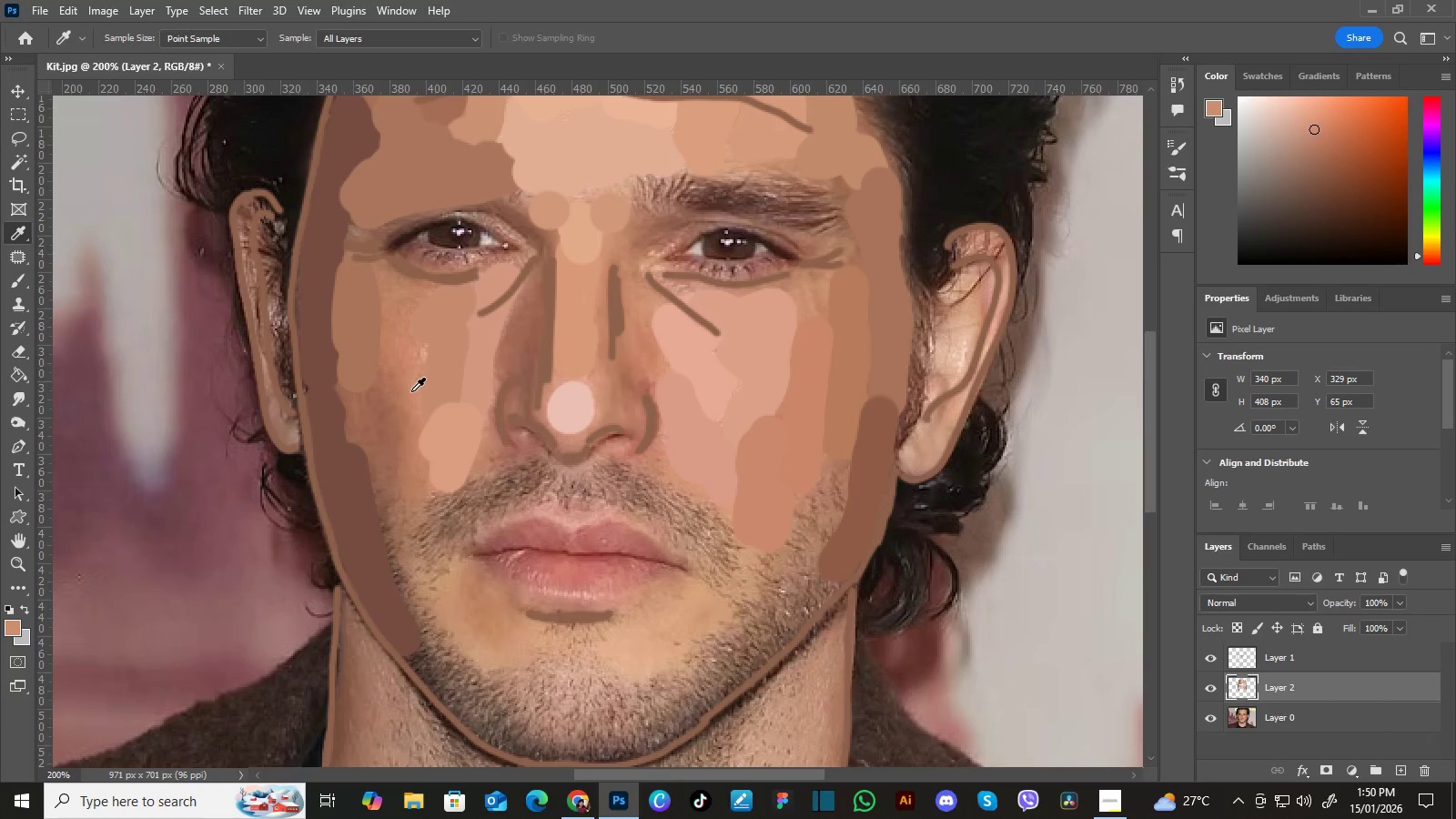 
left_click_drag(start_coordinate=[414, 388], to_coordinate=[410, 394])
 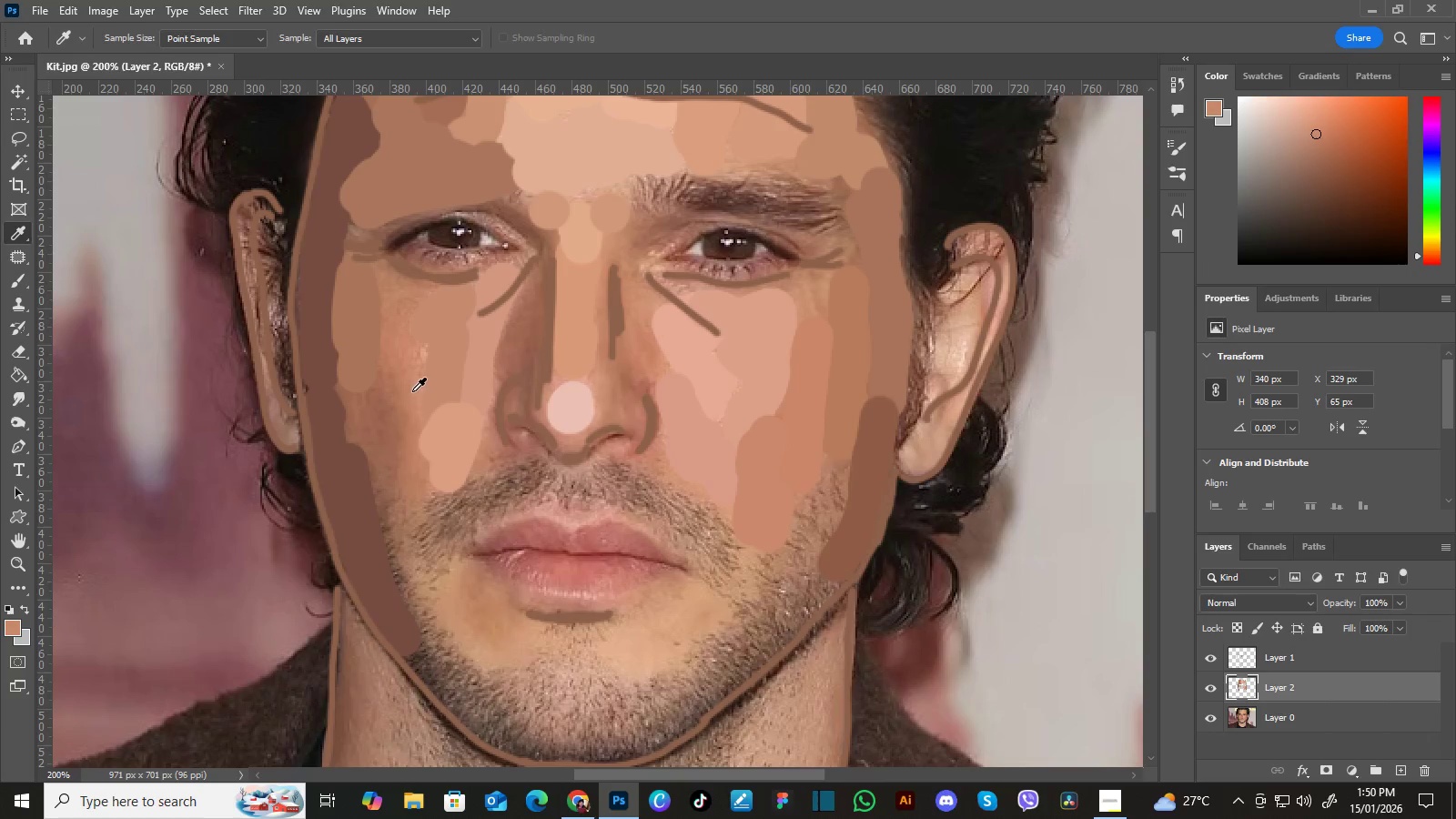 
triple_click([412, 391])
 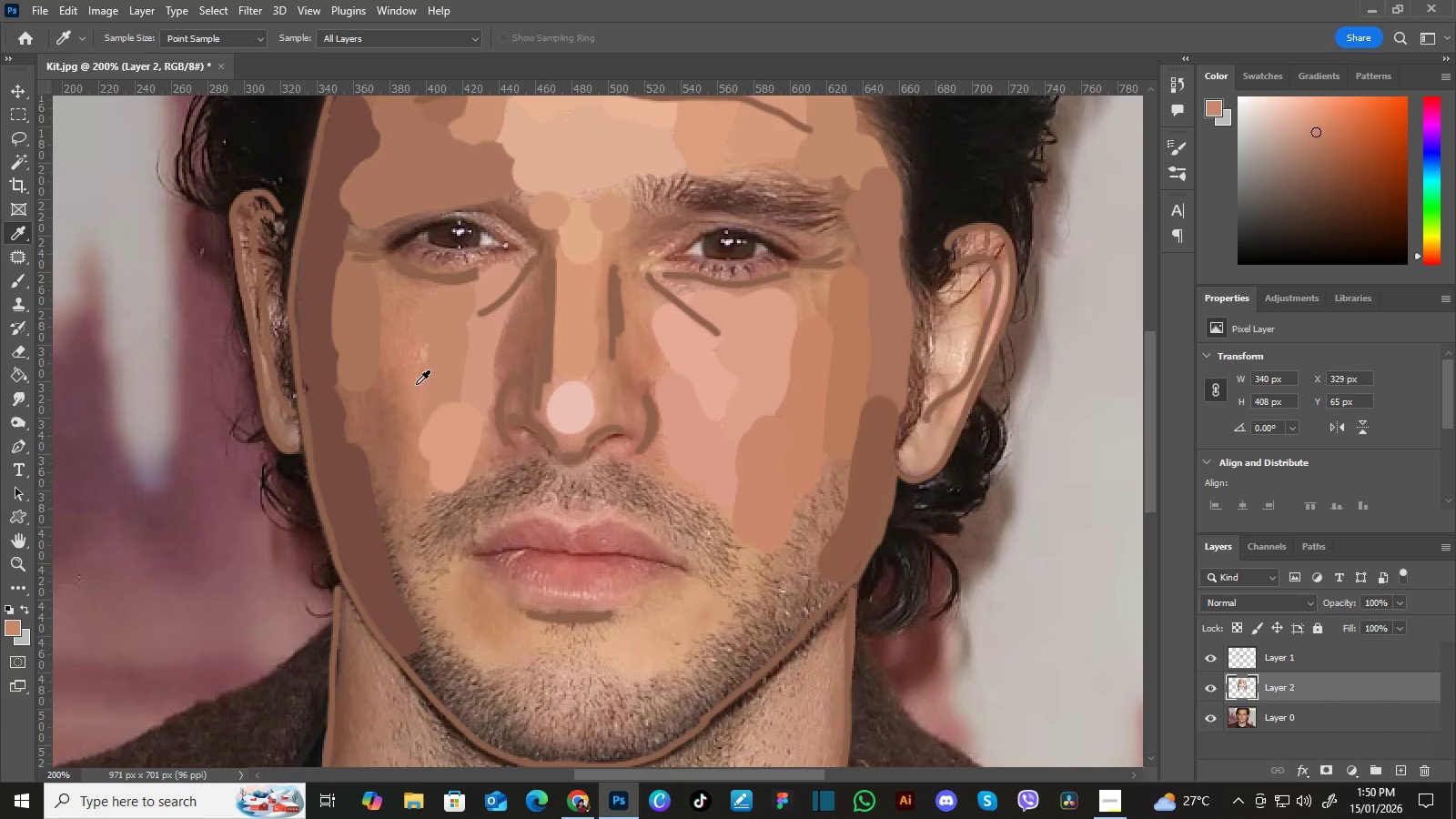 
key(B)
 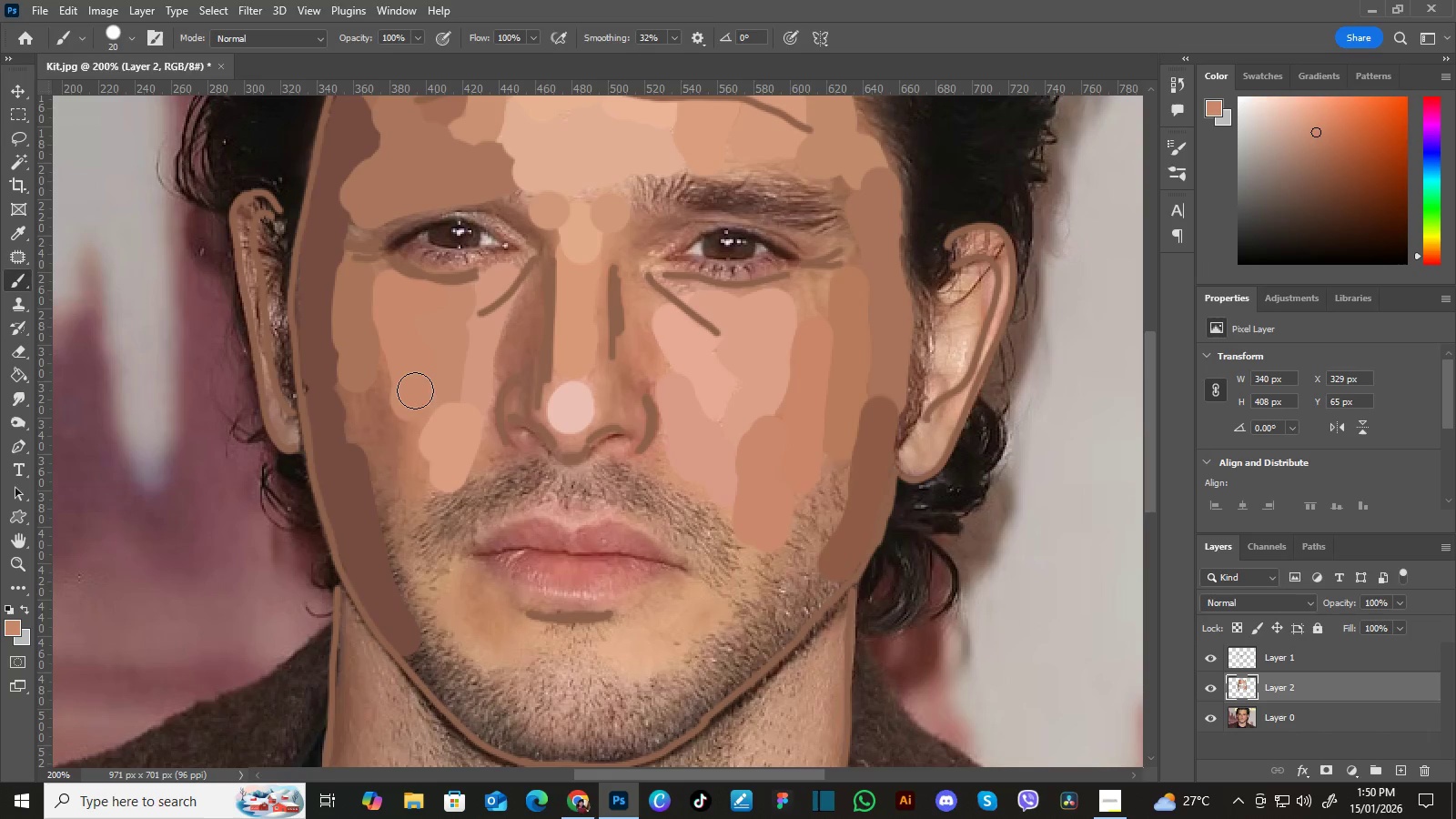 
key(I)
 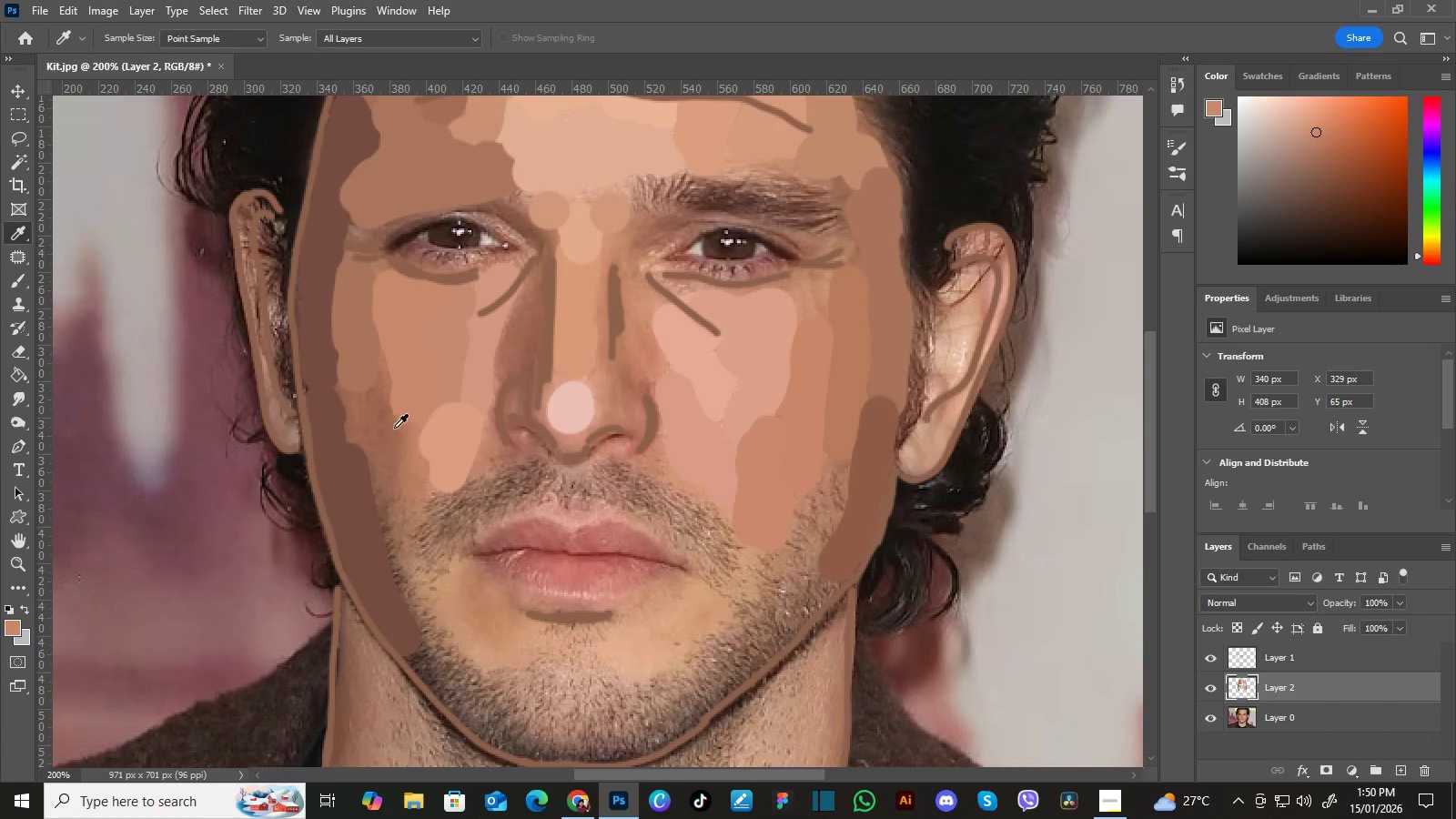 
left_click([379, 434])
 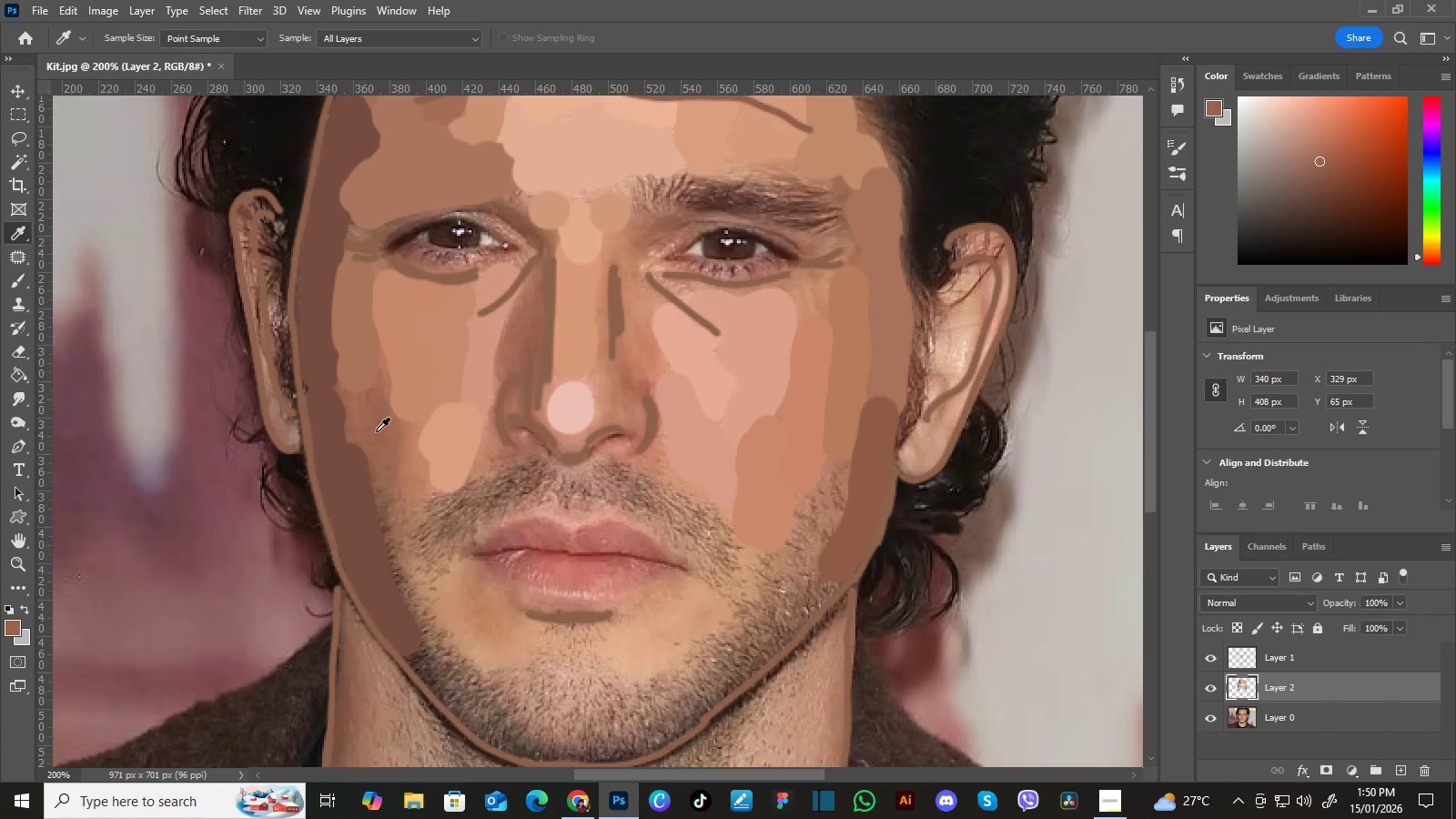 
triple_click([379, 426])
 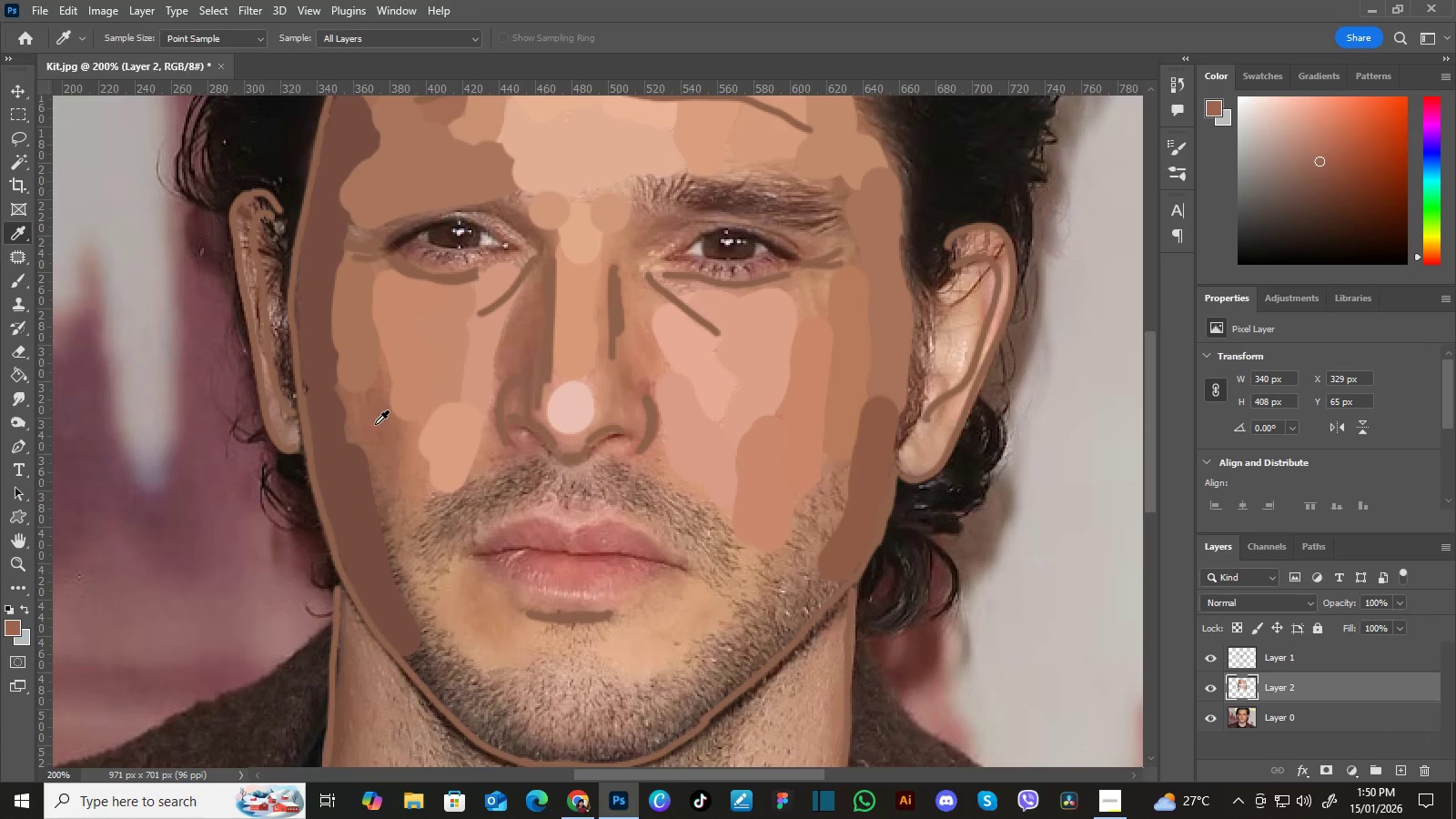 
key(B)
 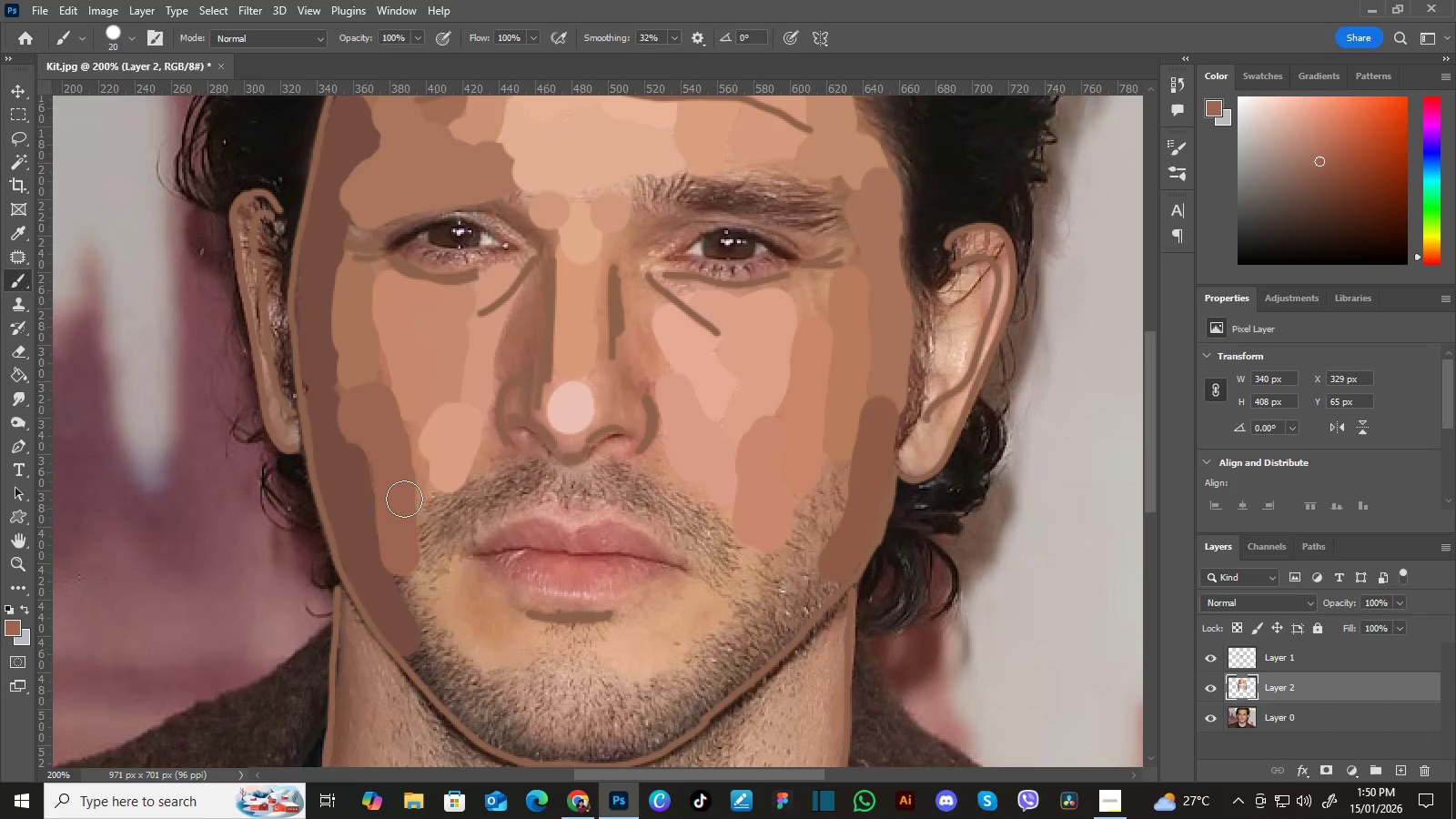 
key(I)
 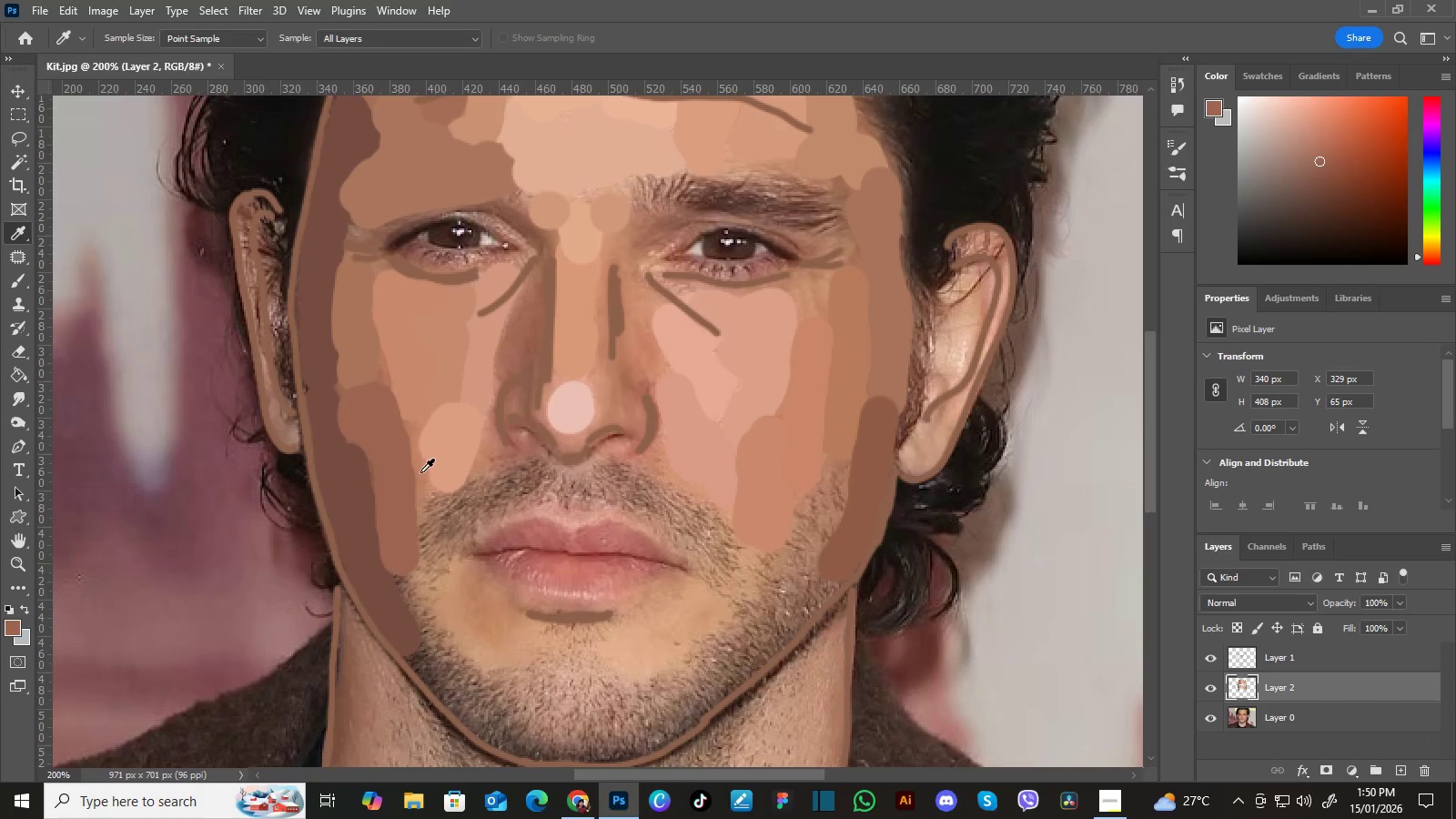 
left_click([421, 480])
 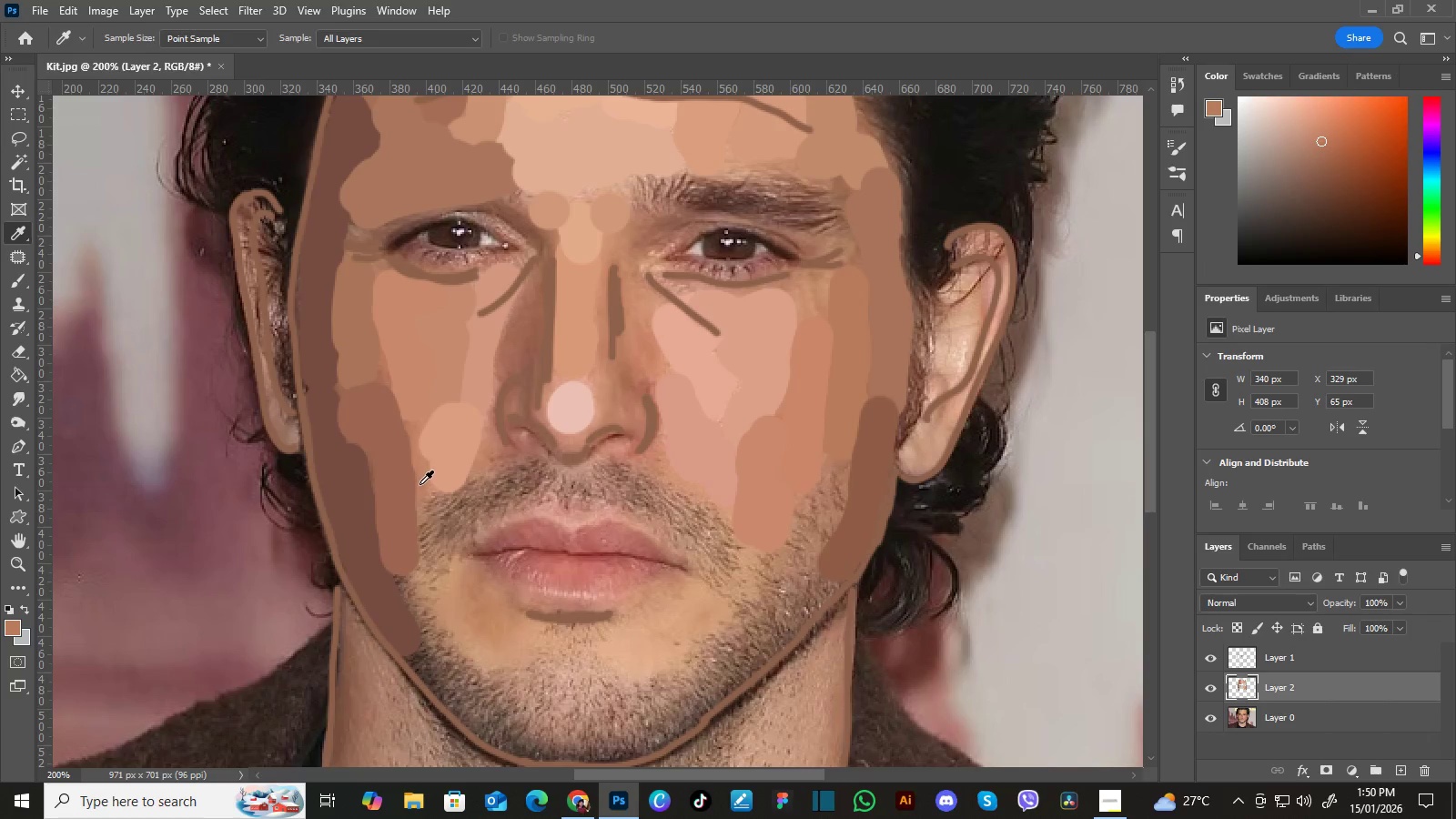 
key(B)
 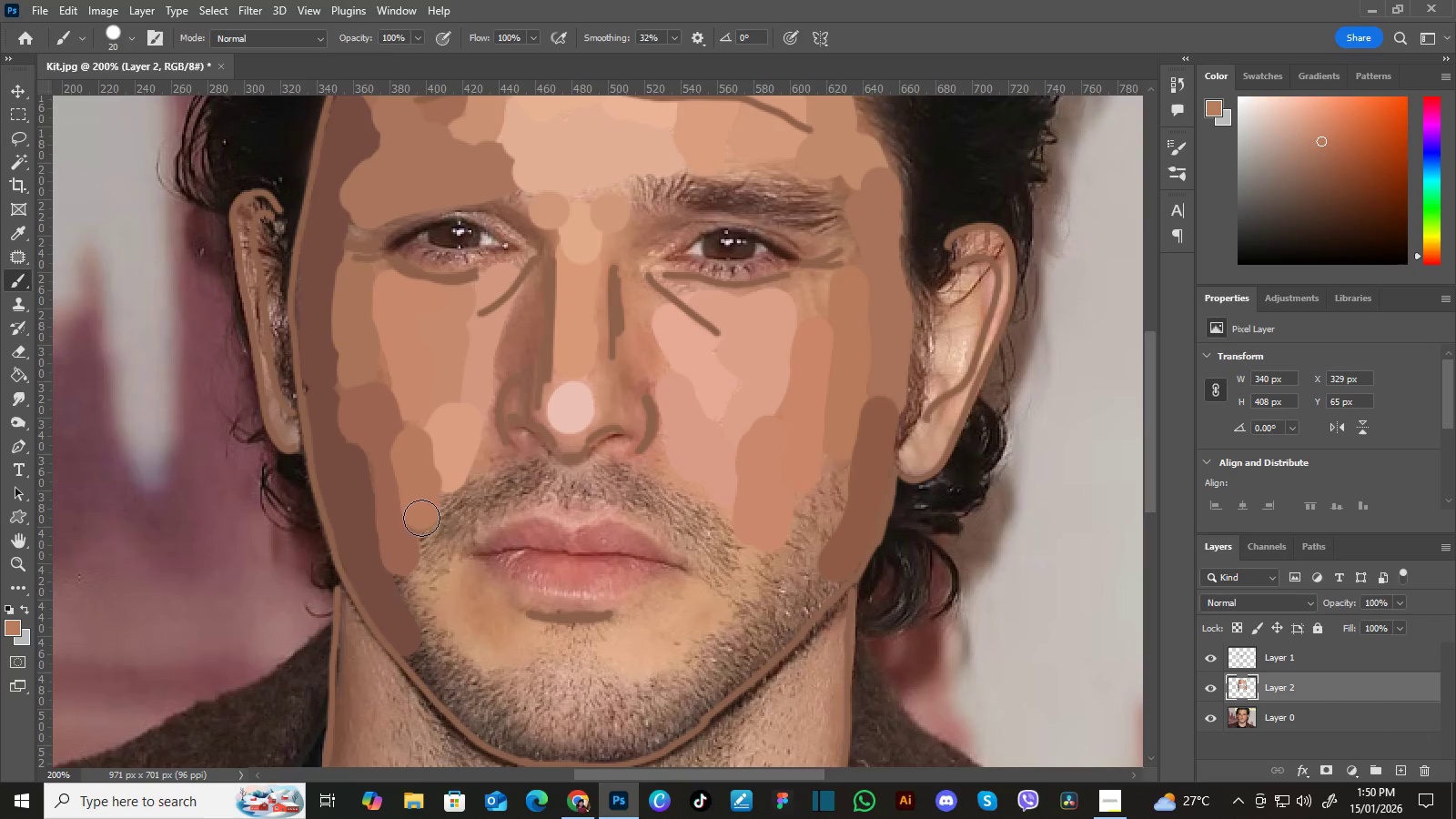 
hold_key(key=Space, duration=0.5)
 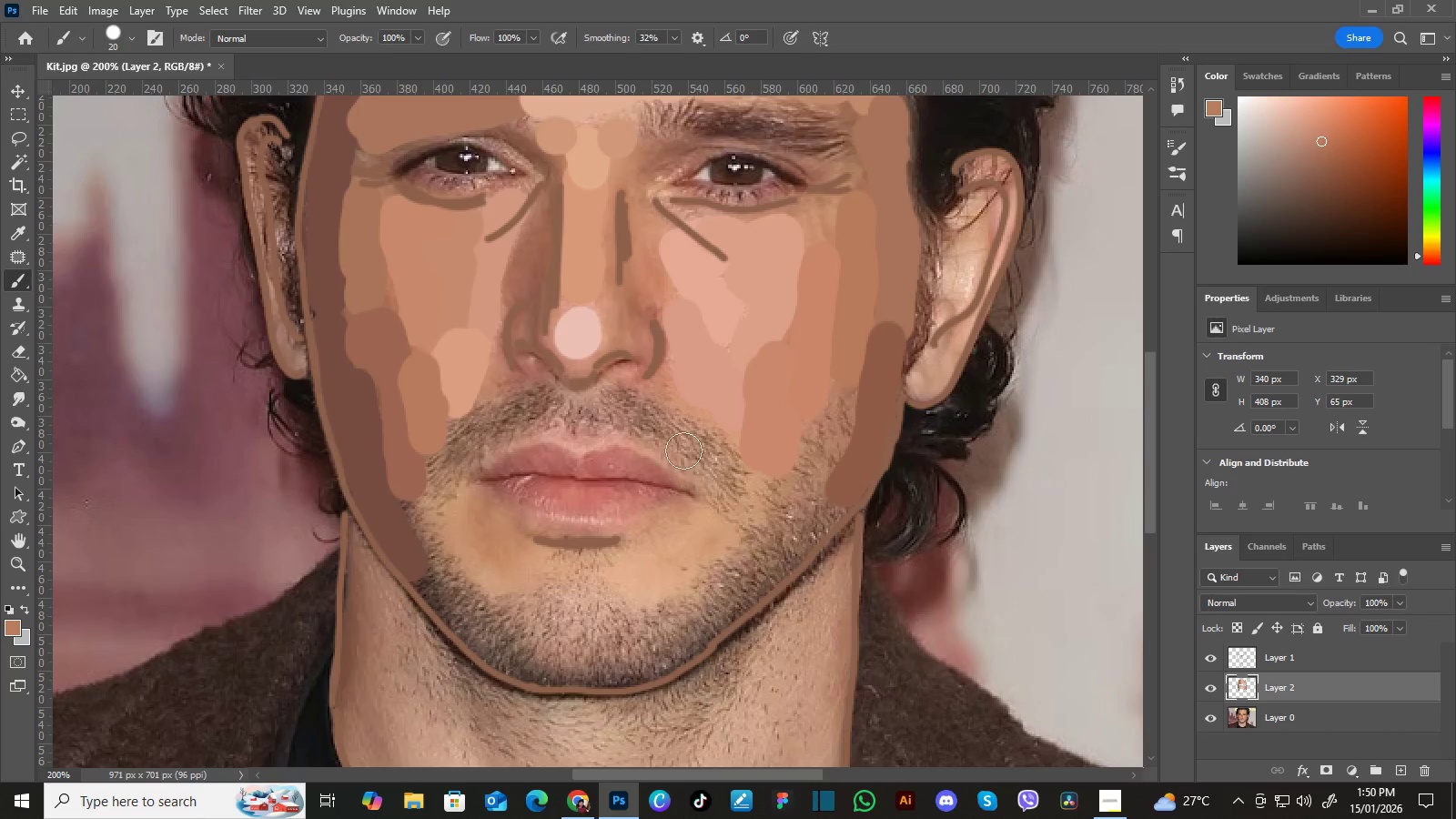 
left_click_drag(start_coordinate=[501, 608], to_coordinate=[509, 533])
 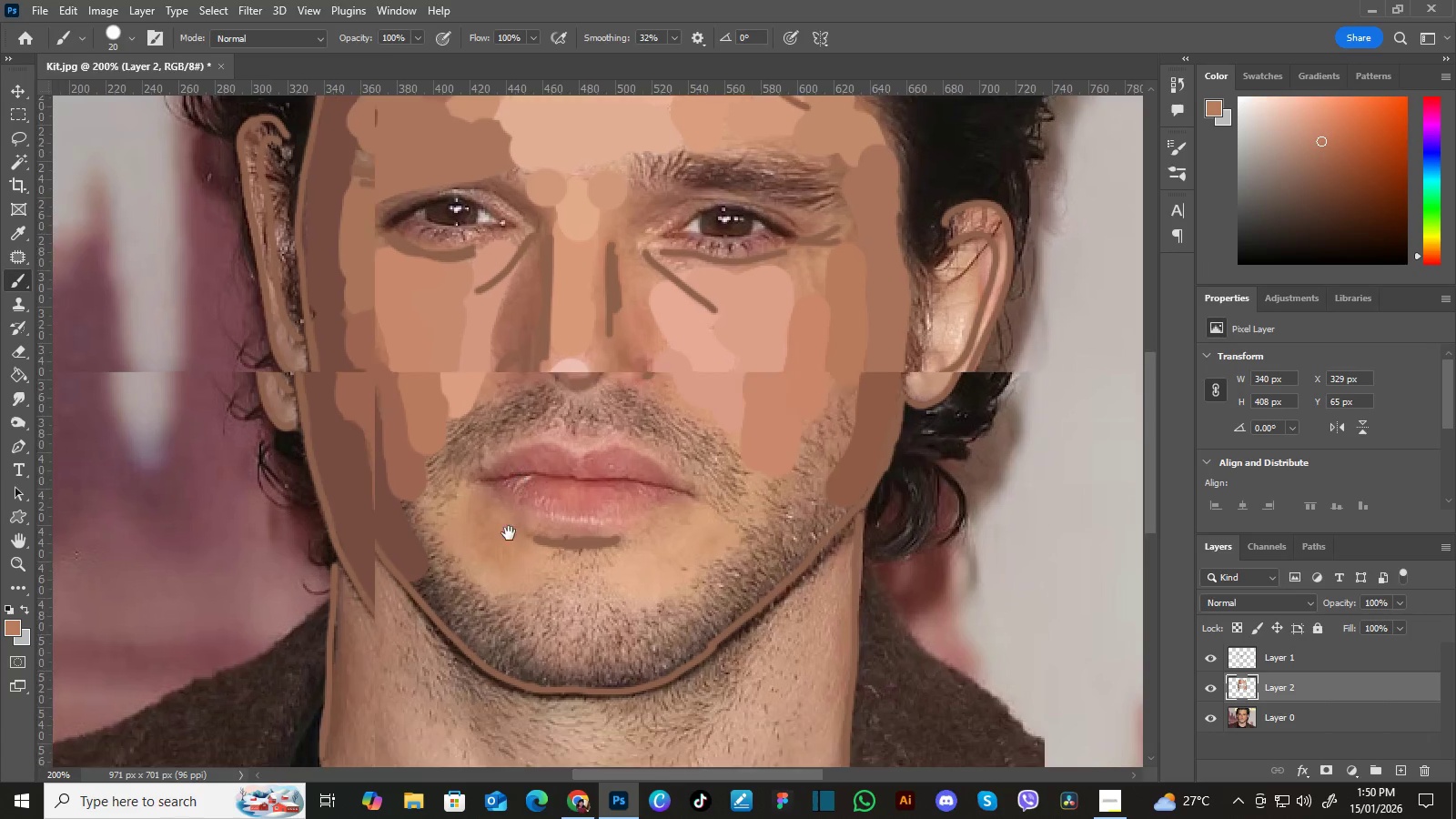 
hold_key(key=Space, duration=1.34)
 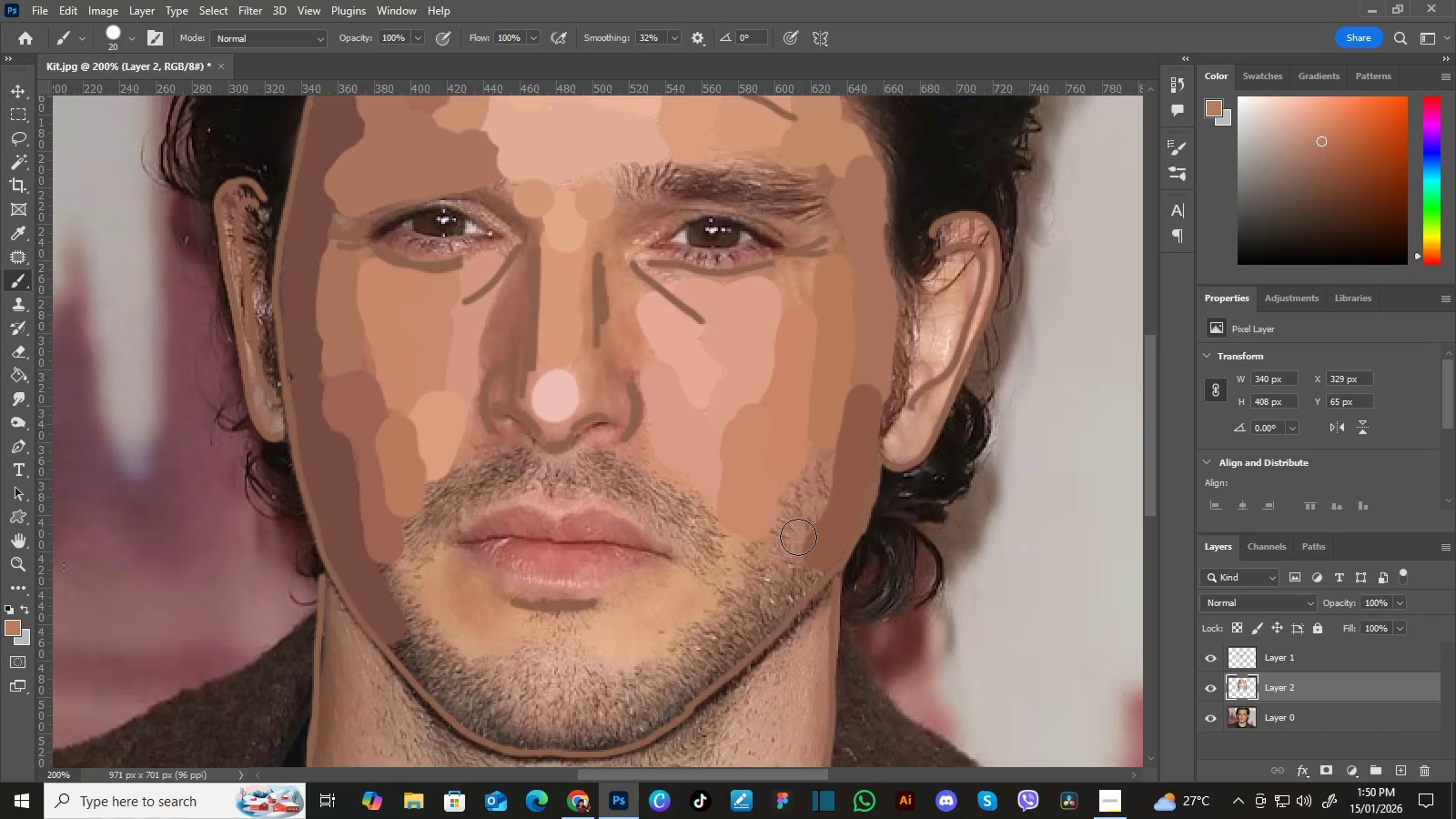 
left_click_drag(start_coordinate=[691, 446], to_coordinate=[669, 509])
 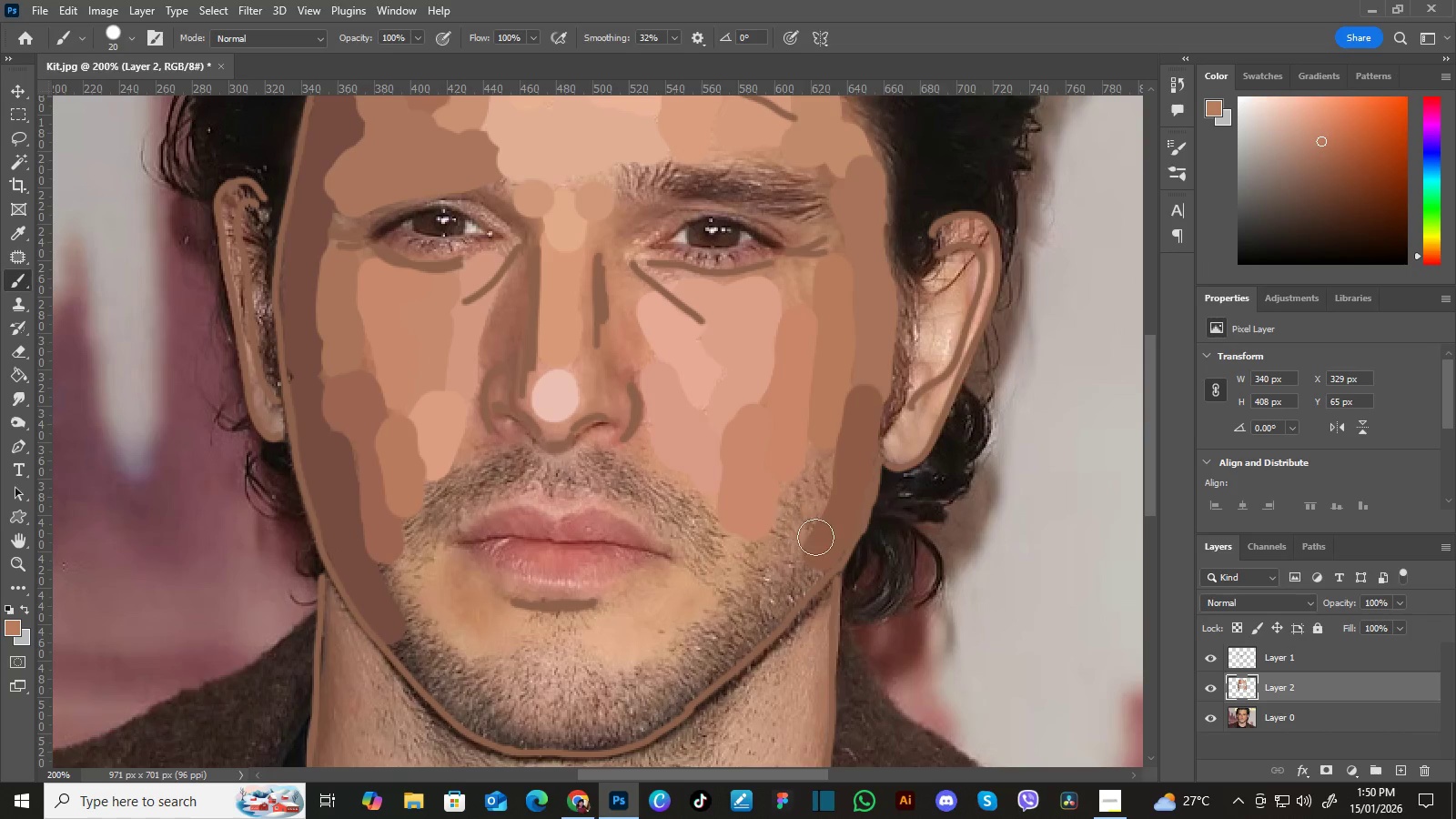 
key(I)
 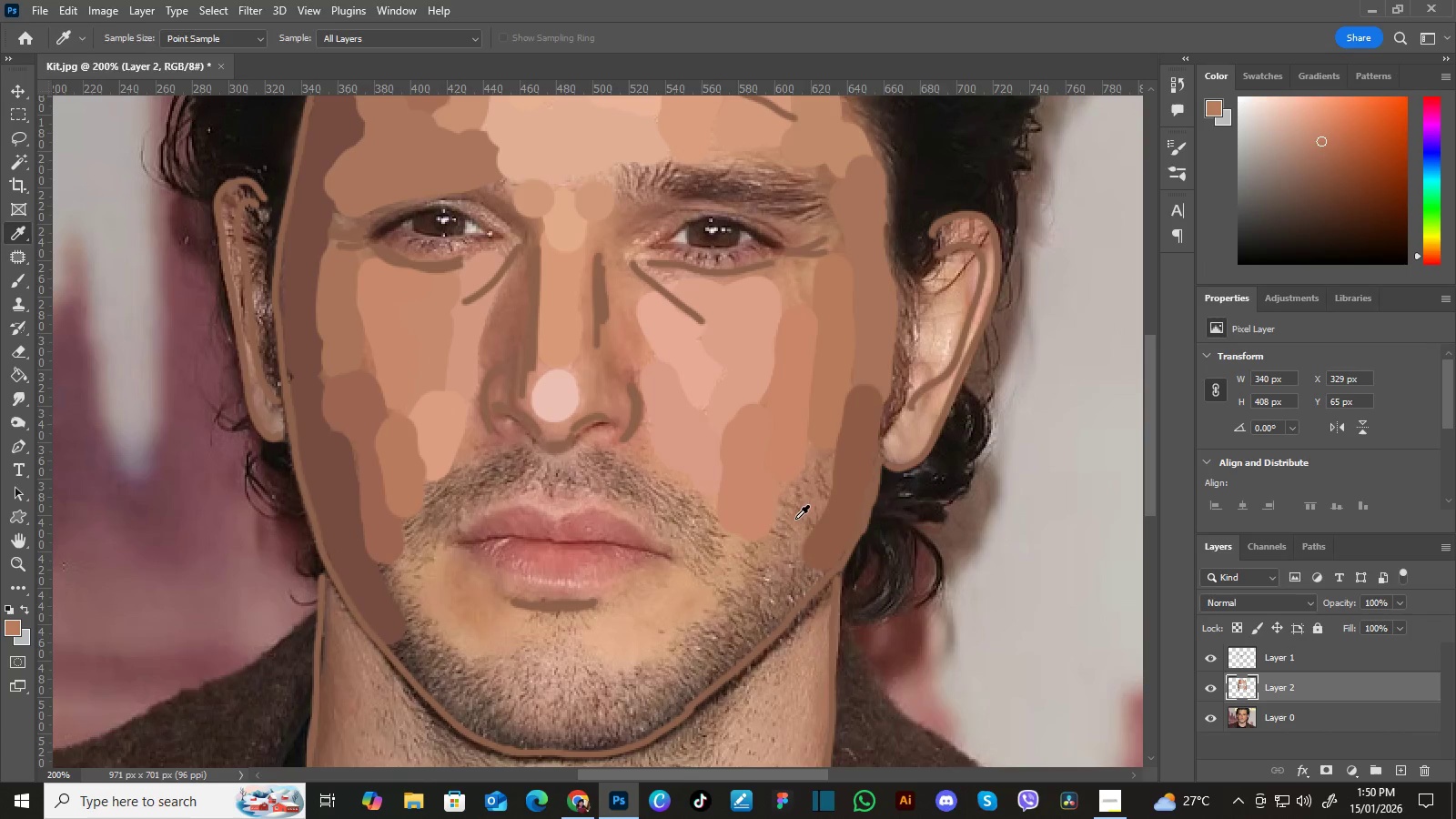 
left_click([796, 519])
 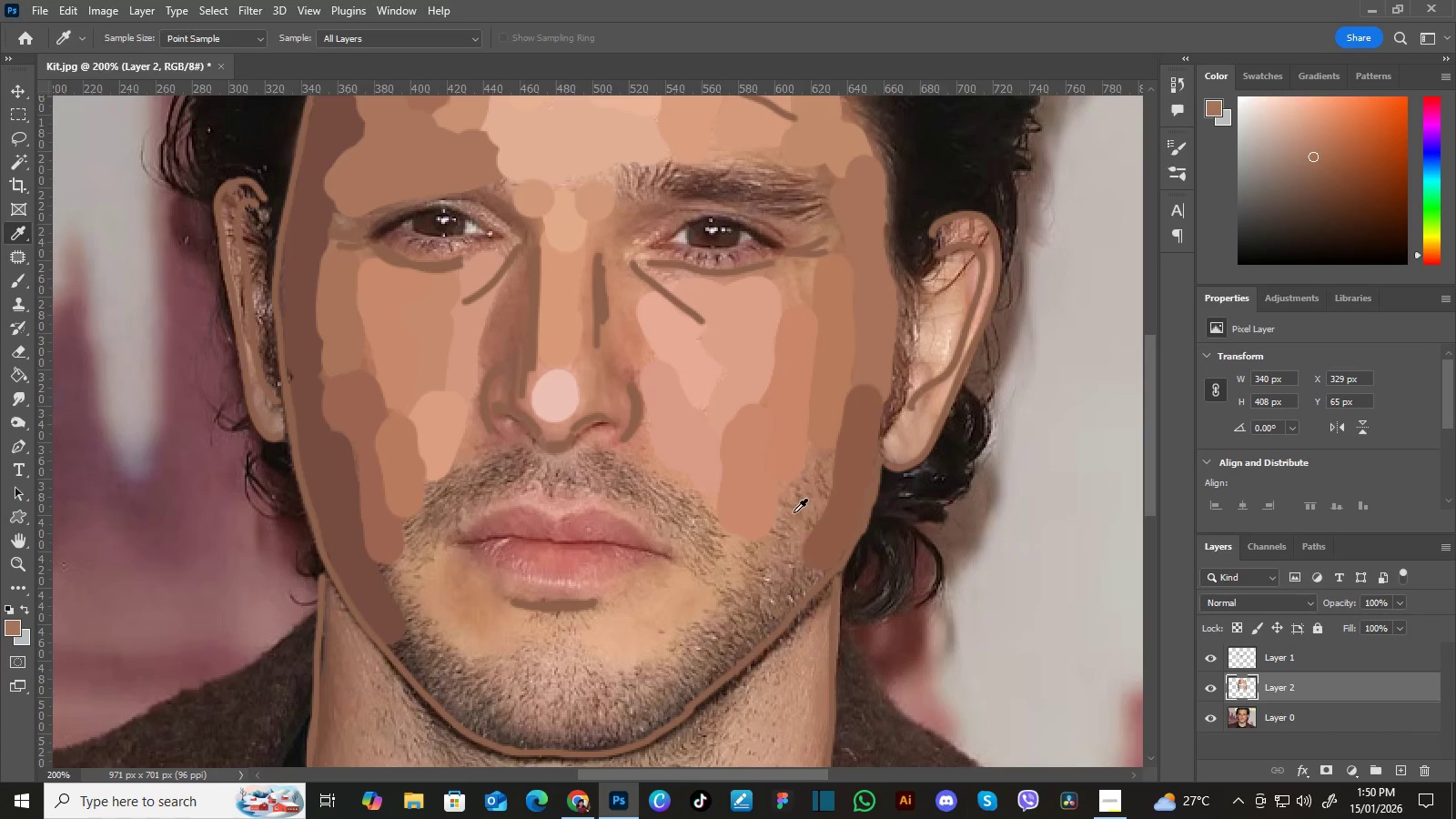 
left_click_drag(start_coordinate=[796, 519], to_coordinate=[794, 511])
 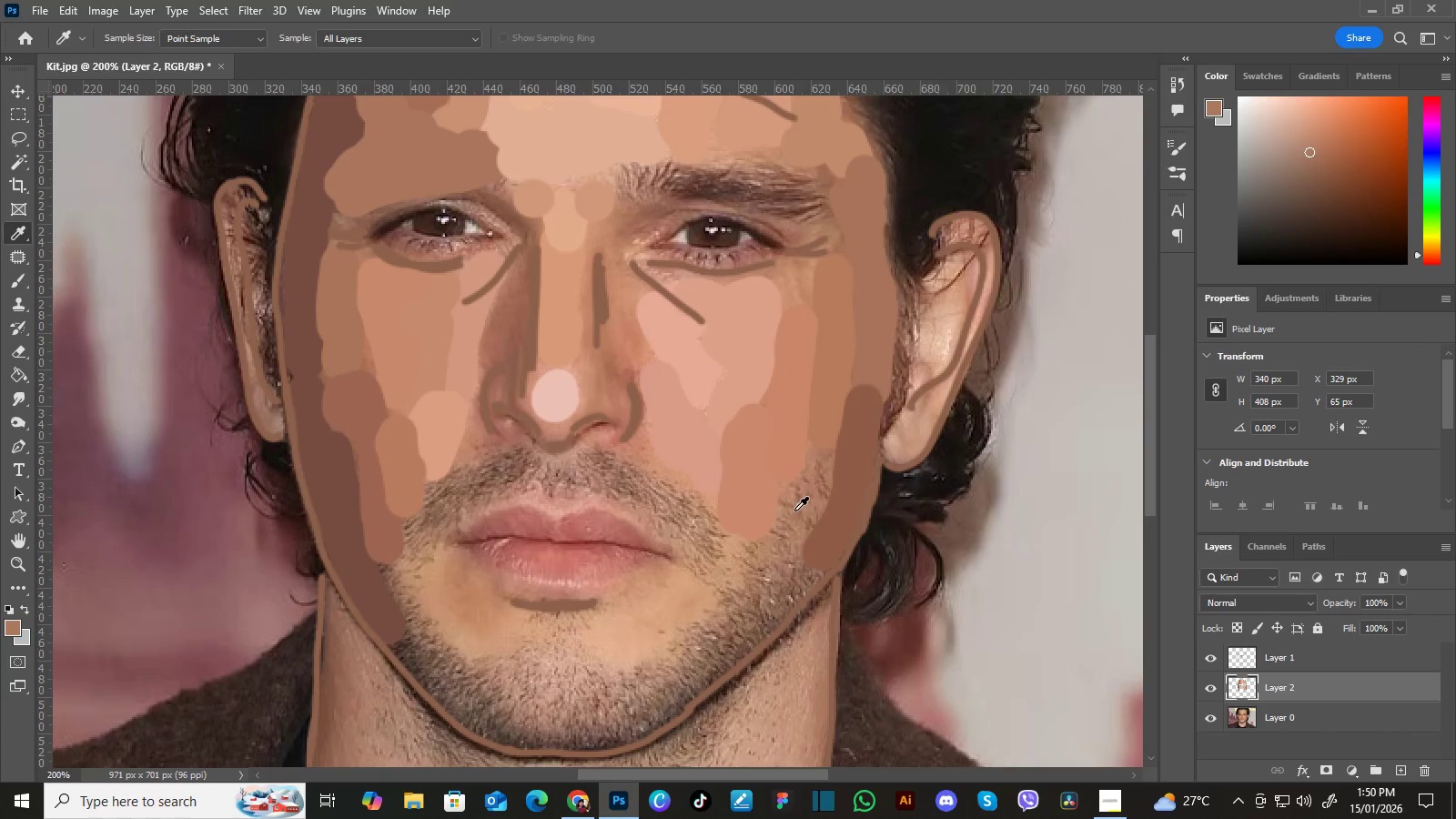 
key(B)
 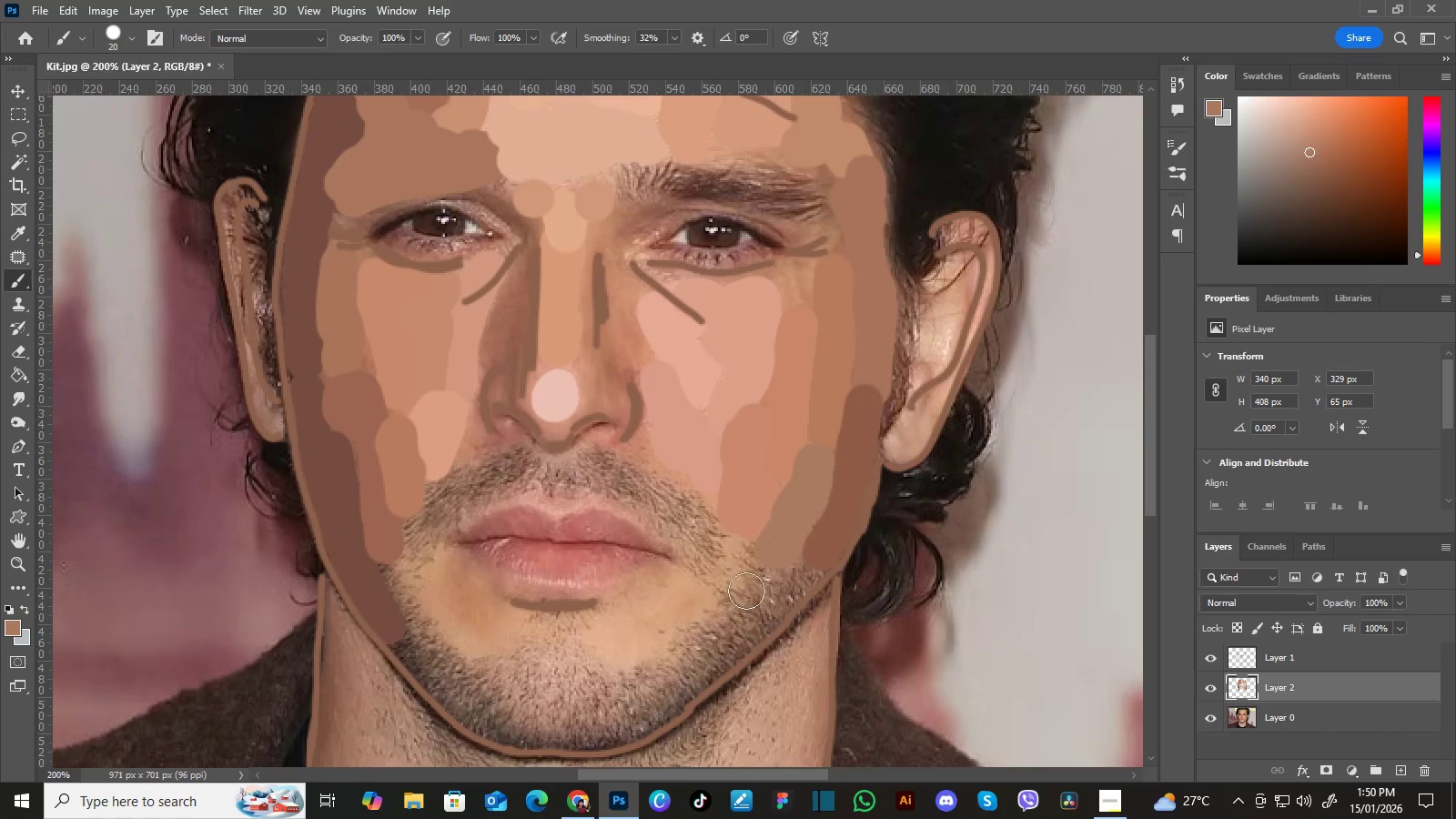 
key(I)
 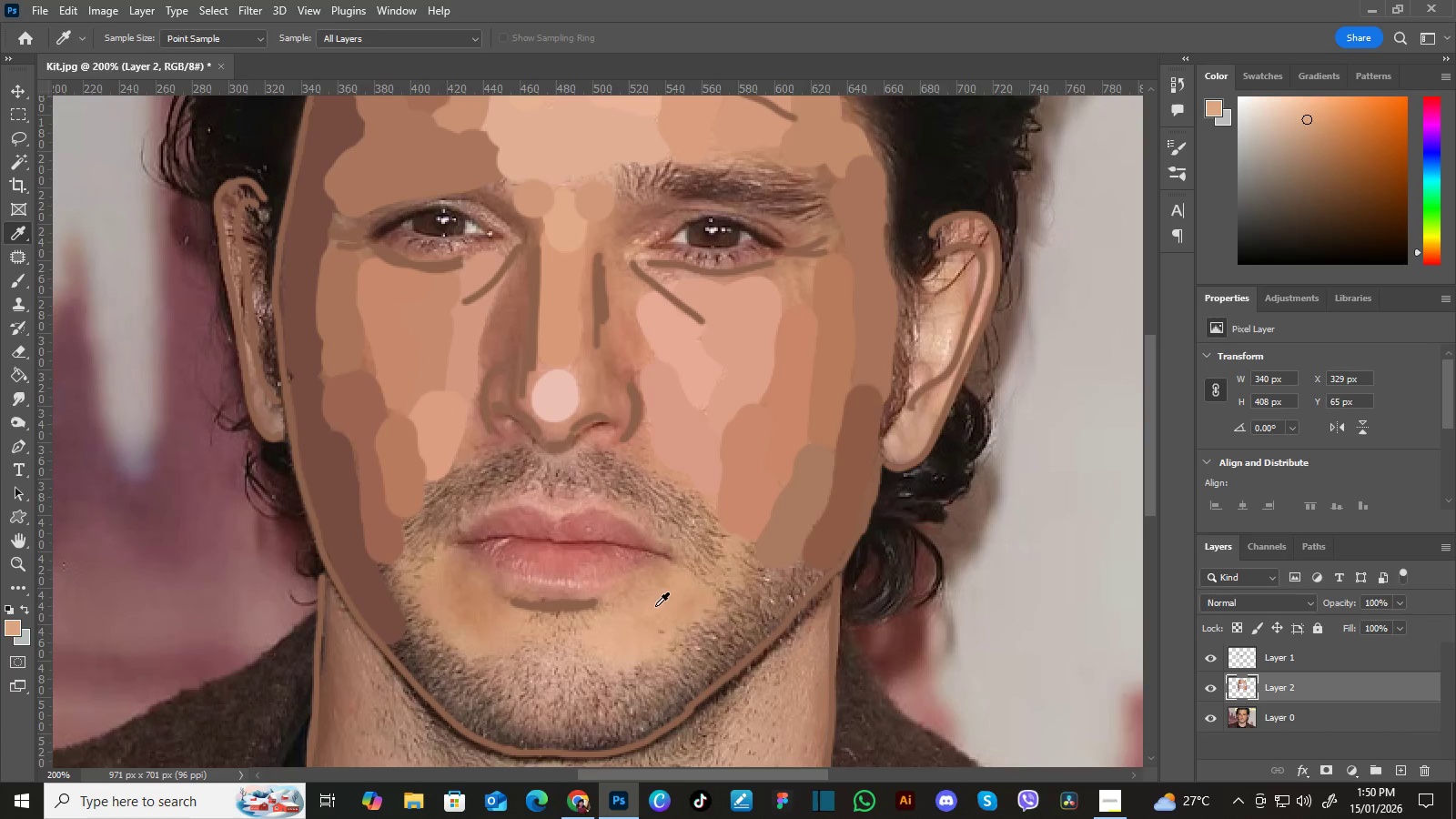 
double_click([667, 602])
 